 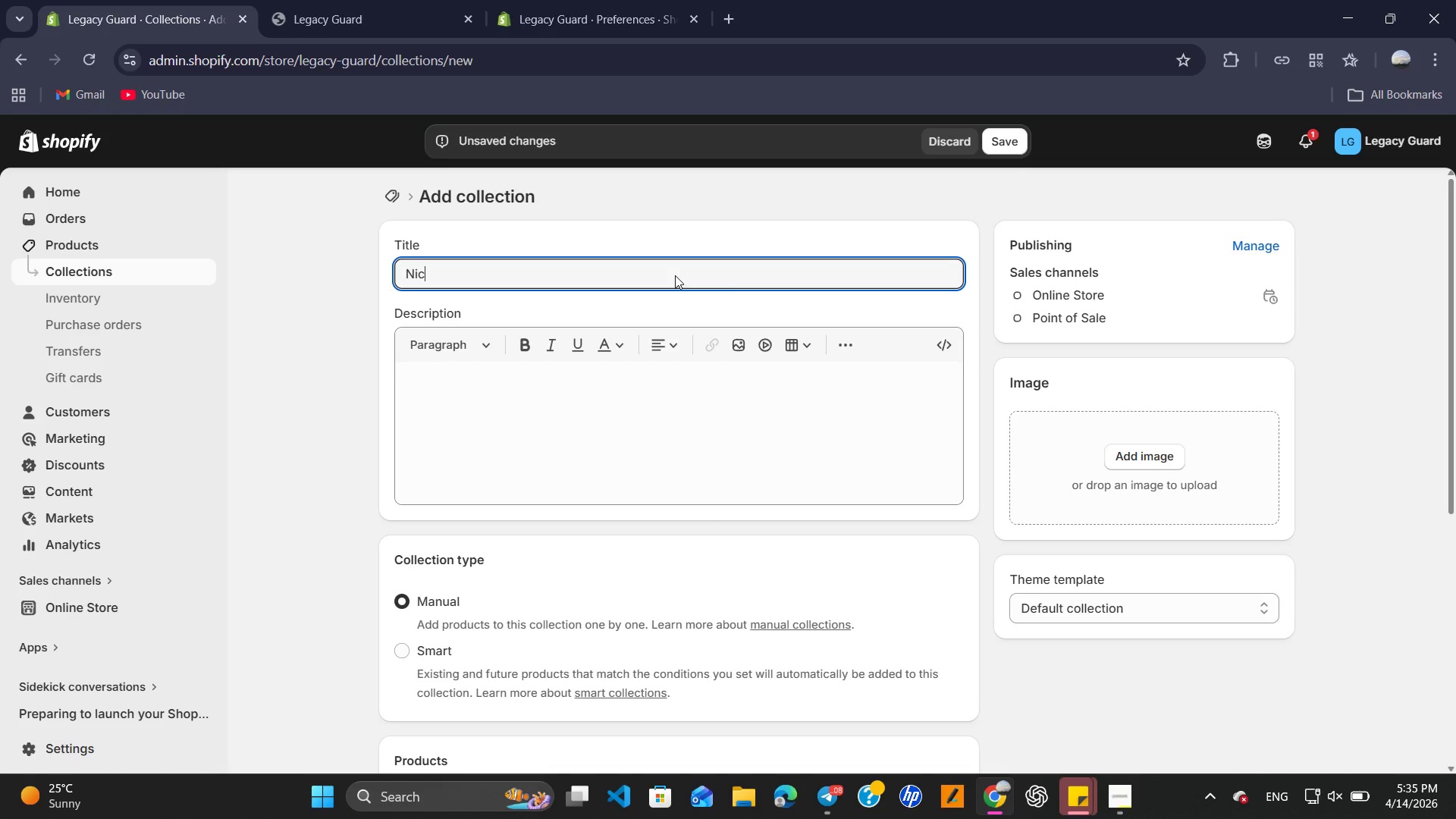 
hold_key(key=ShiftRight, duration=0.53)
 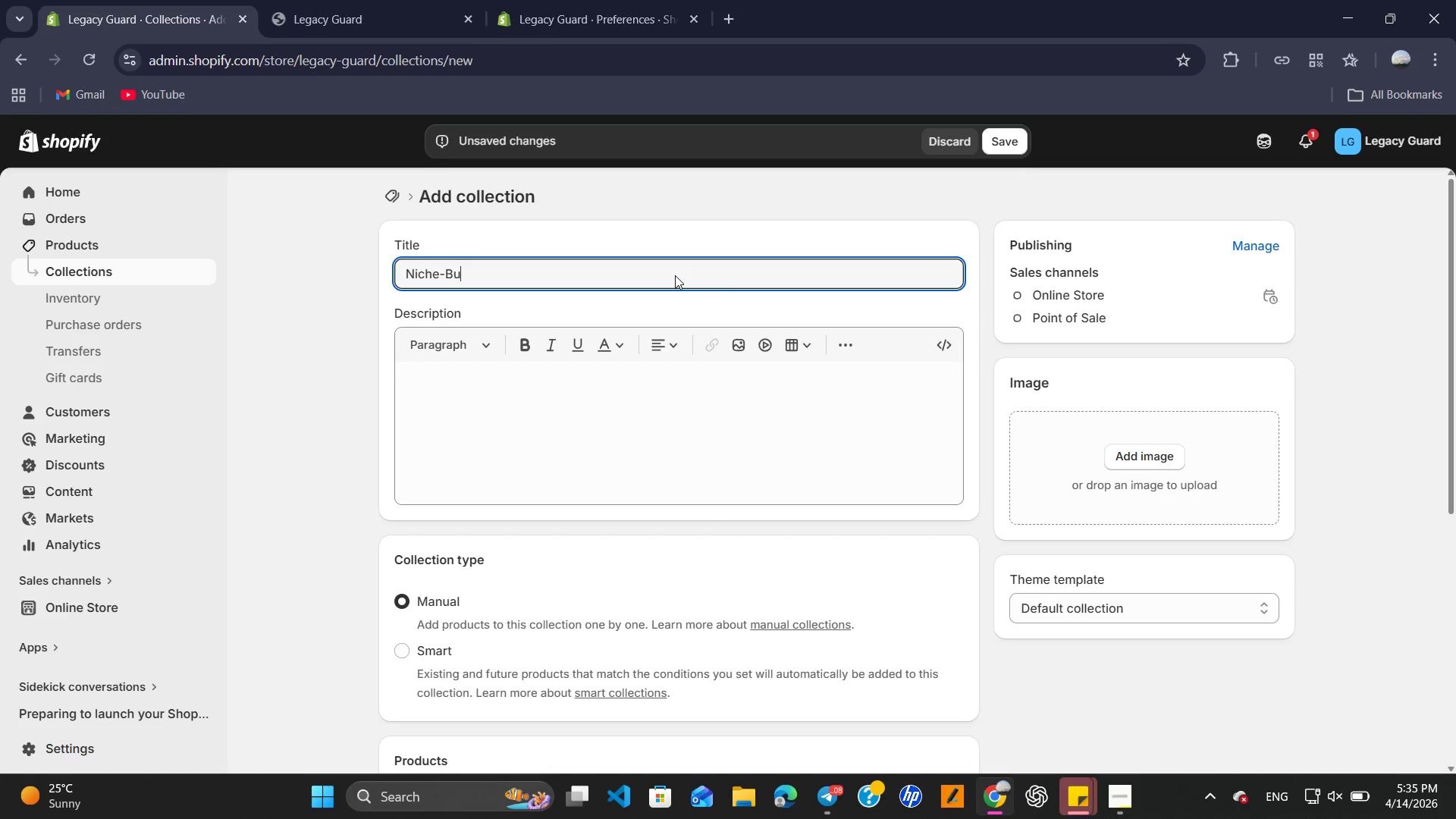 
hold_key(key=ShiftRight, duration=0.36)
 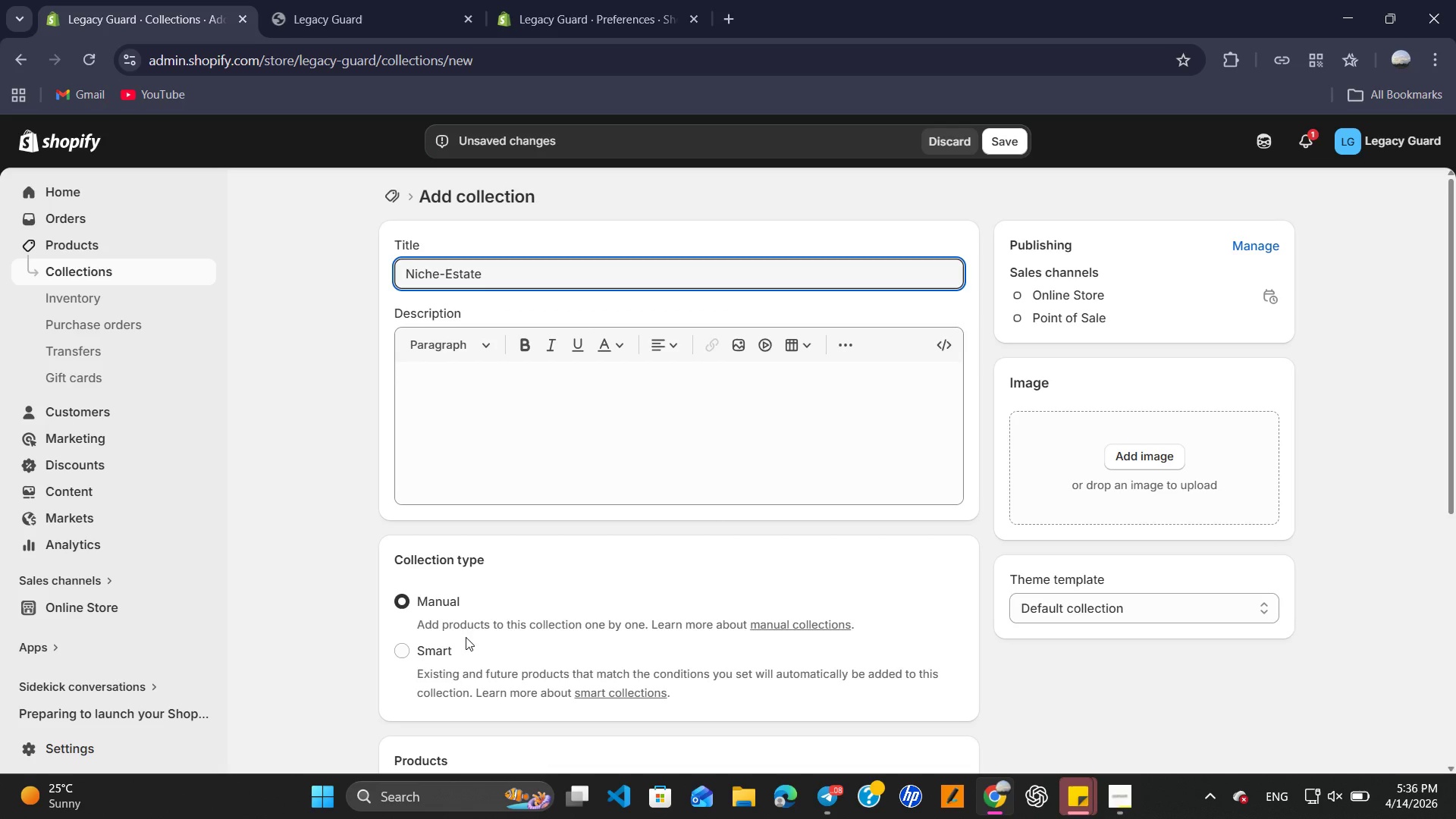 
wait(5.05)
 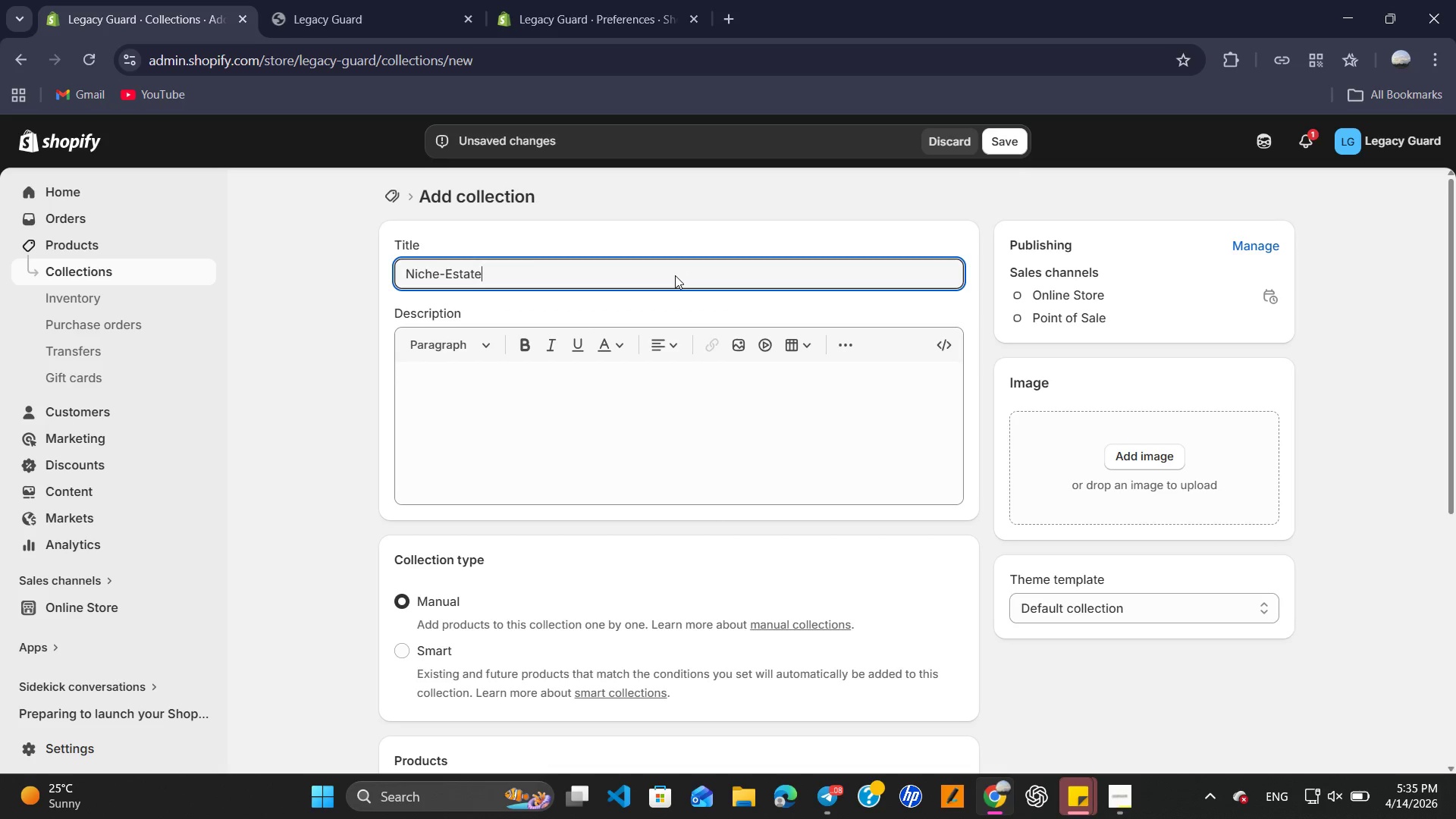 
scroll: coordinate [554, 639], scroll_direction: down, amount: 2.0
 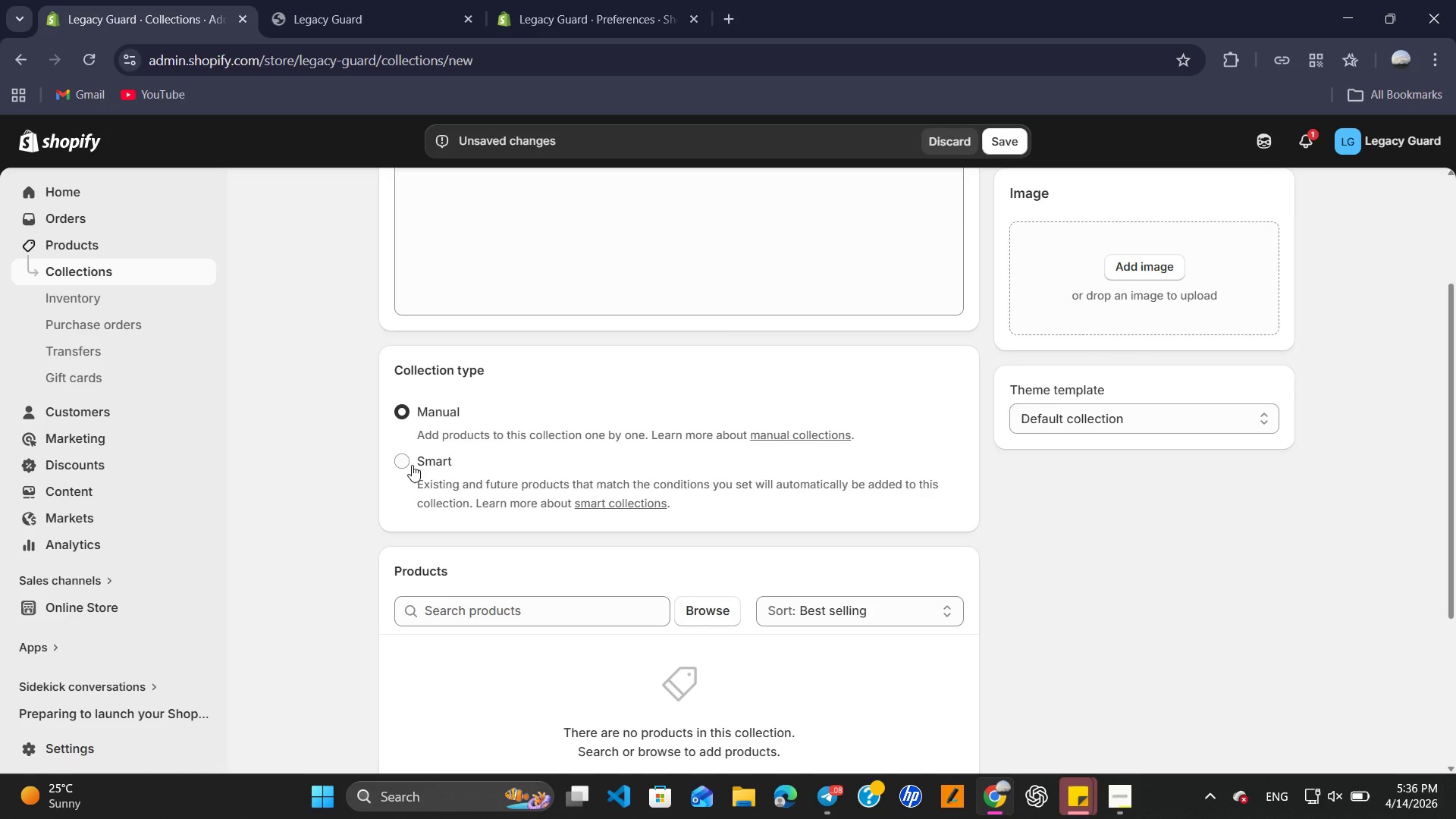 
wait(8.19)
 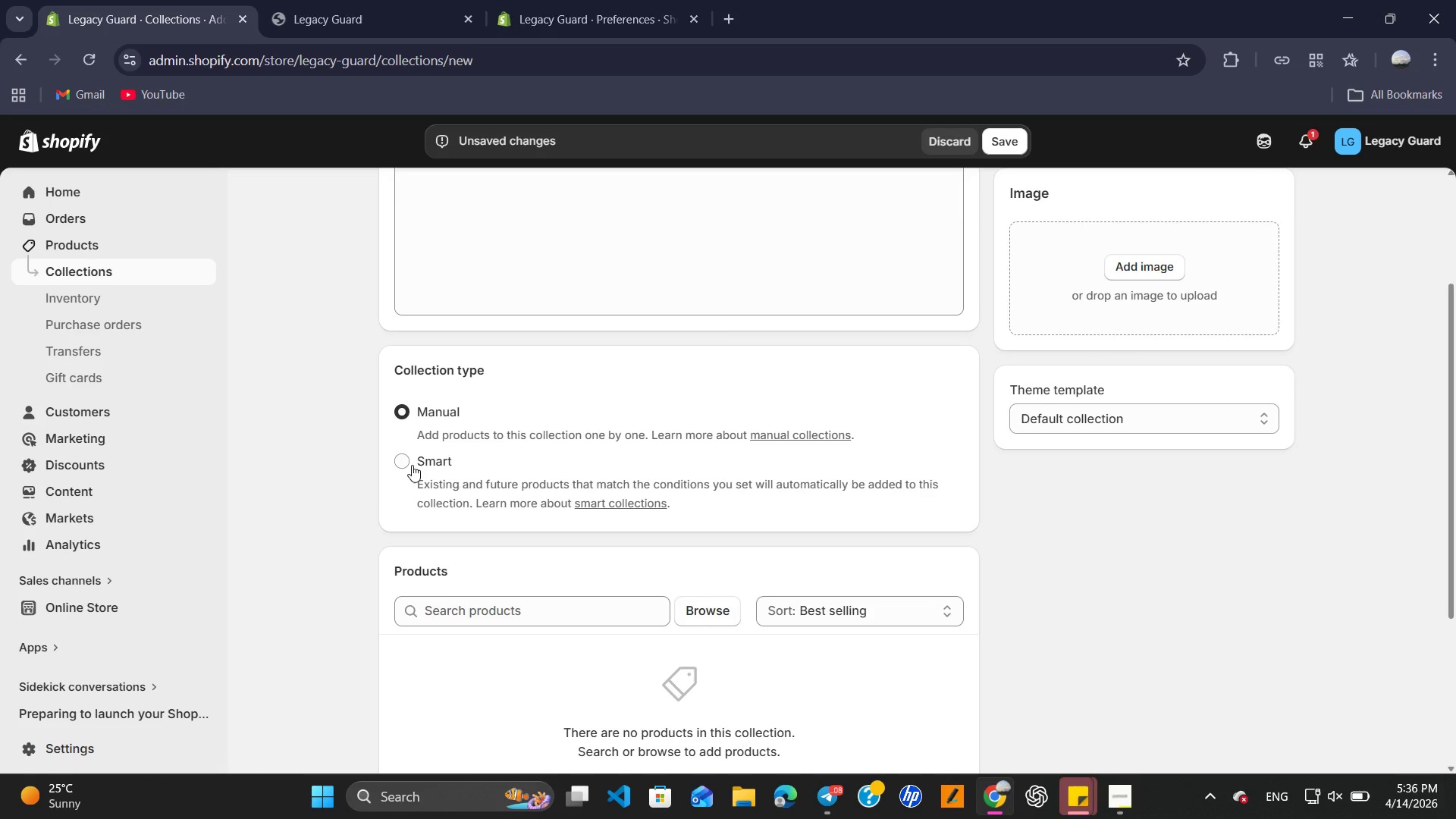 
scroll: coordinate [582, 452], scroll_direction: down, amount: 2.0
 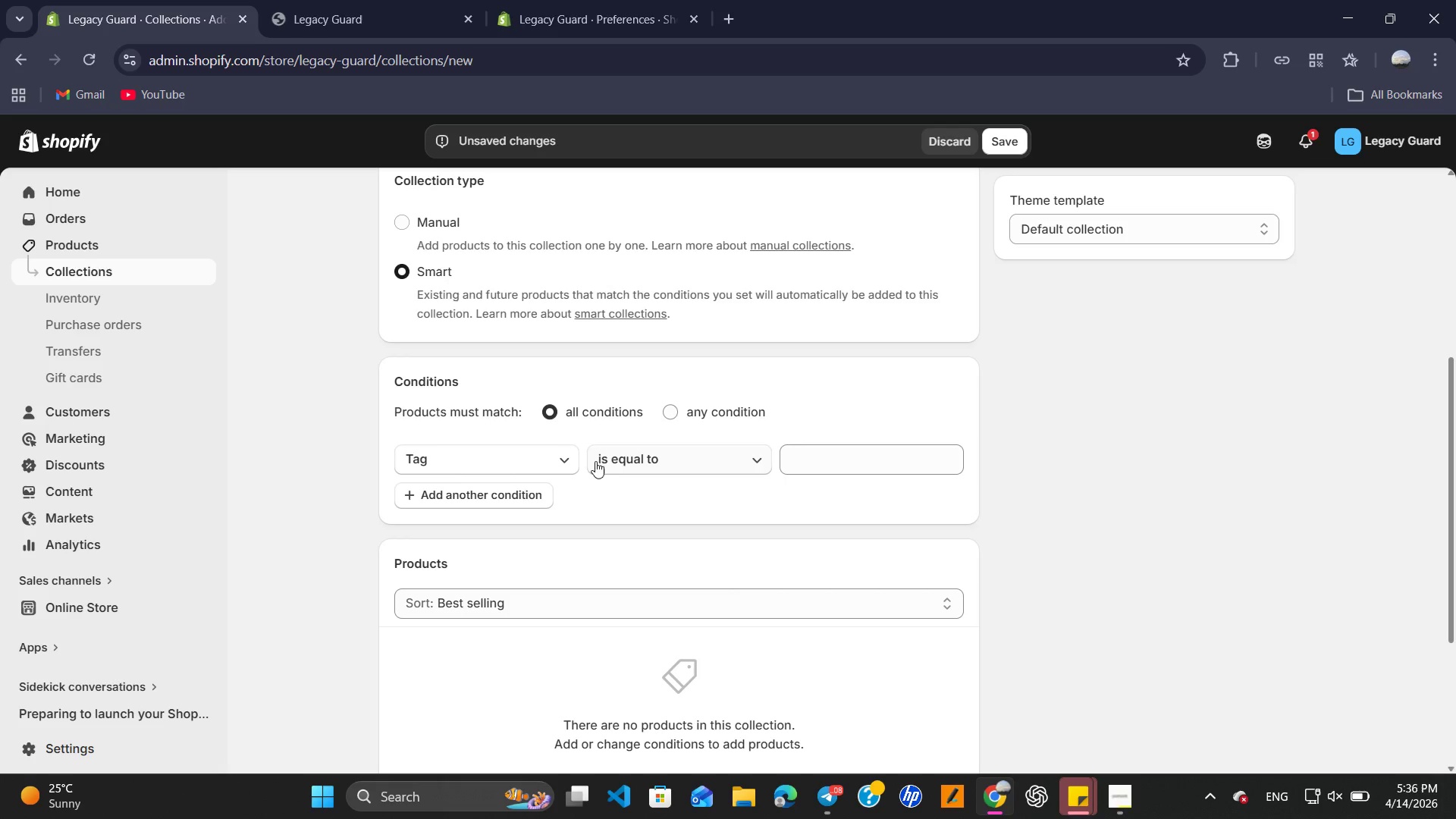 
left_click([479, 463])
 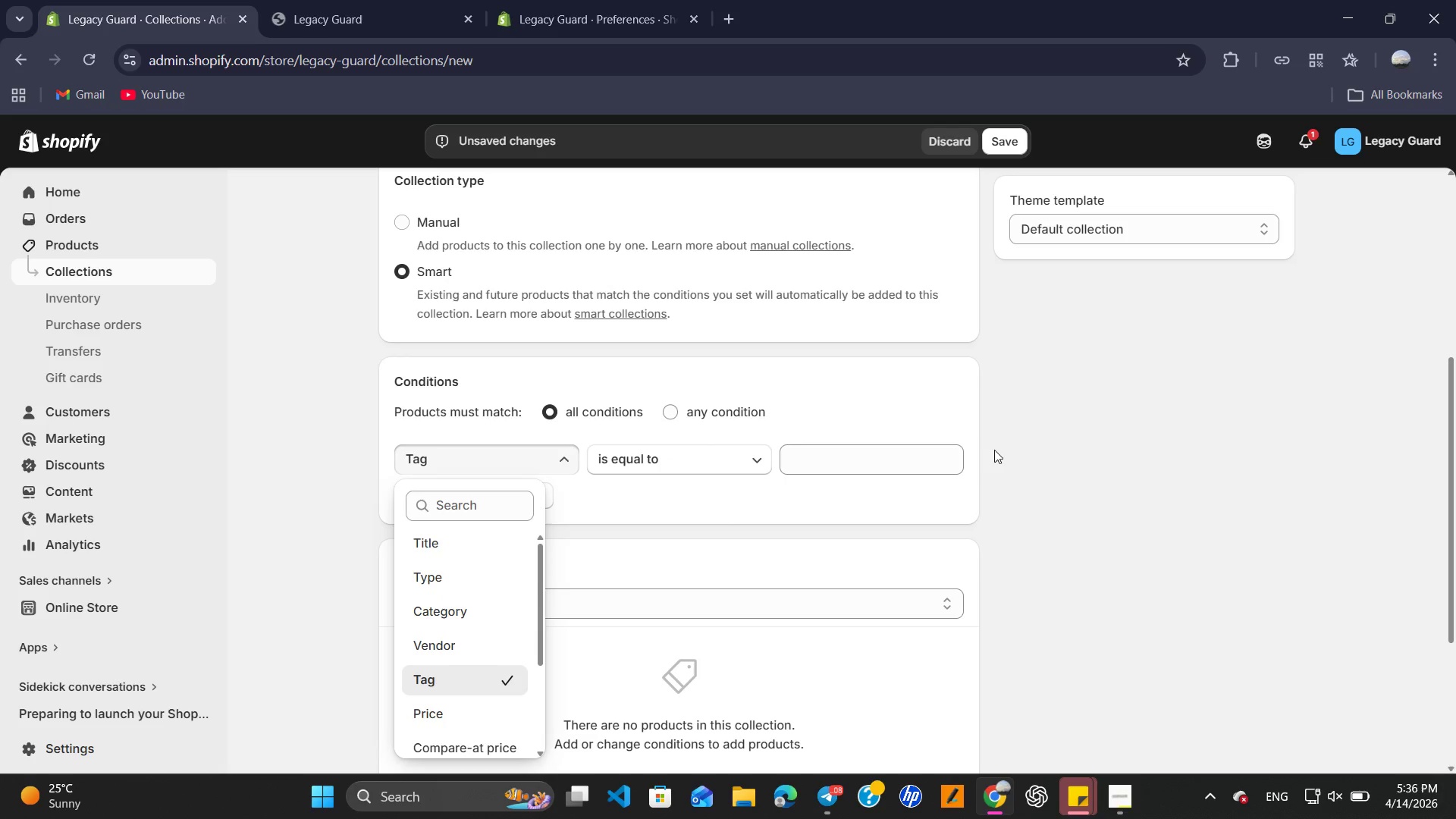 
left_click([951, 461])
 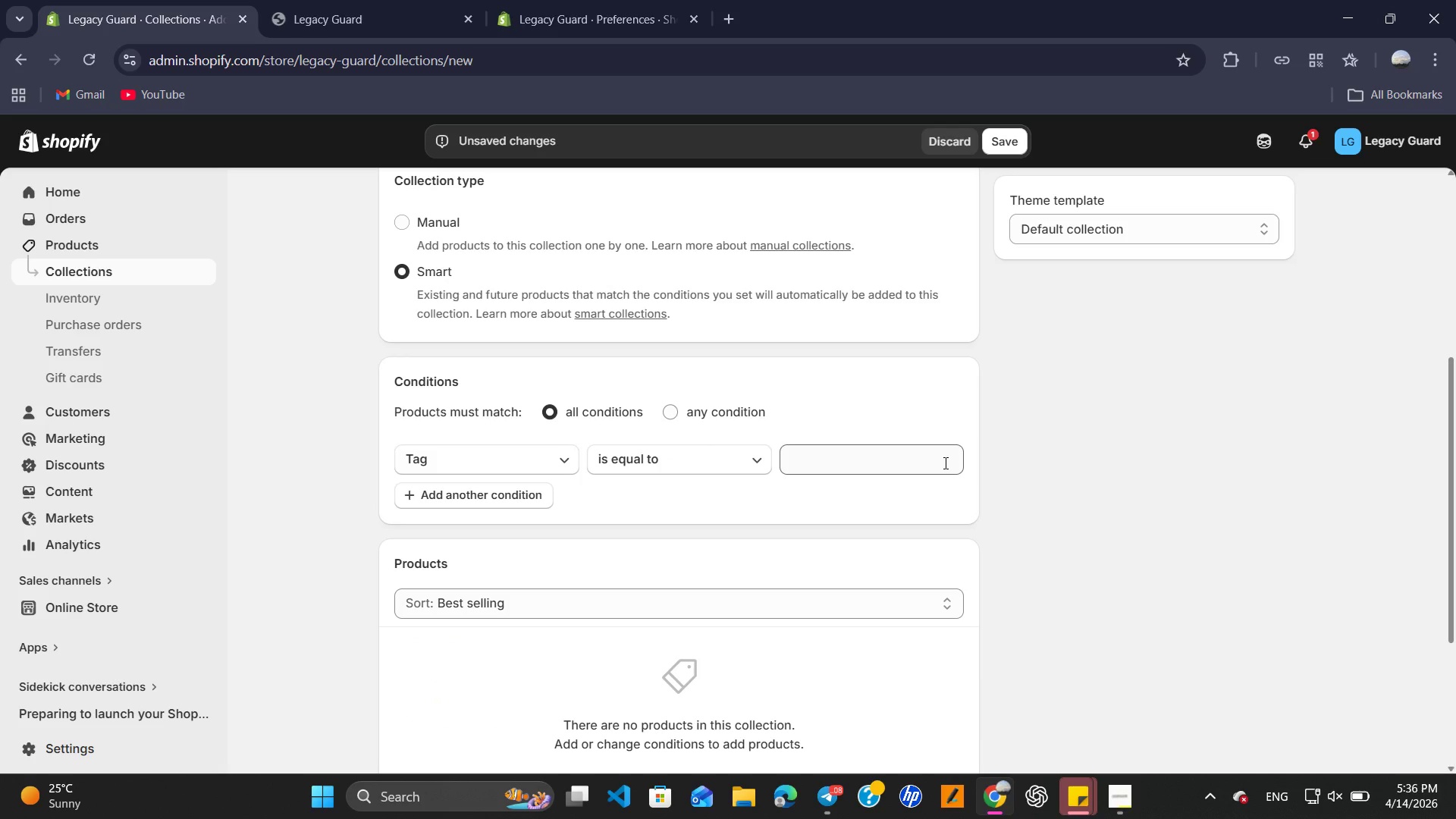 
type(ni)
 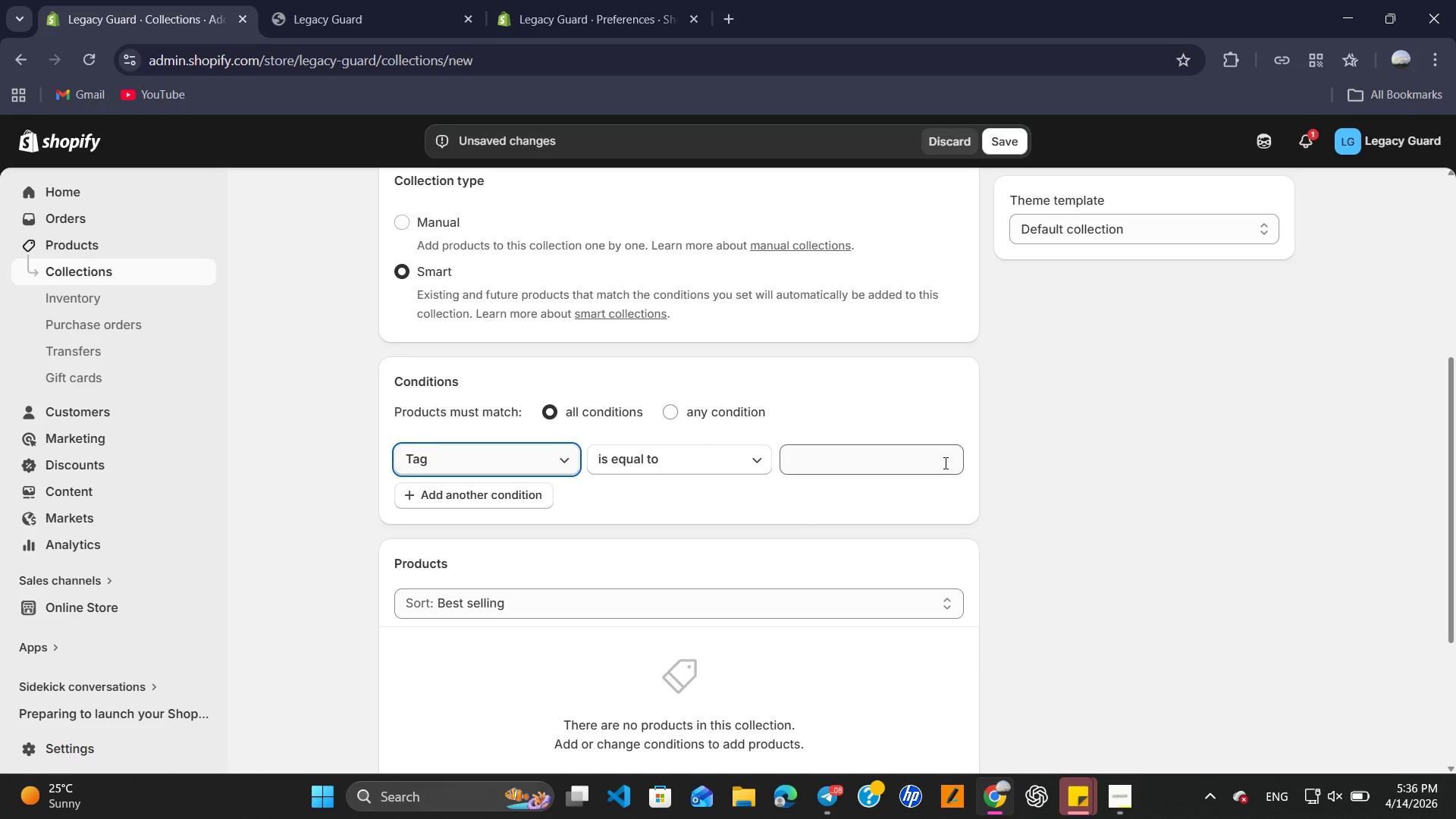 
left_click([944, 463])
 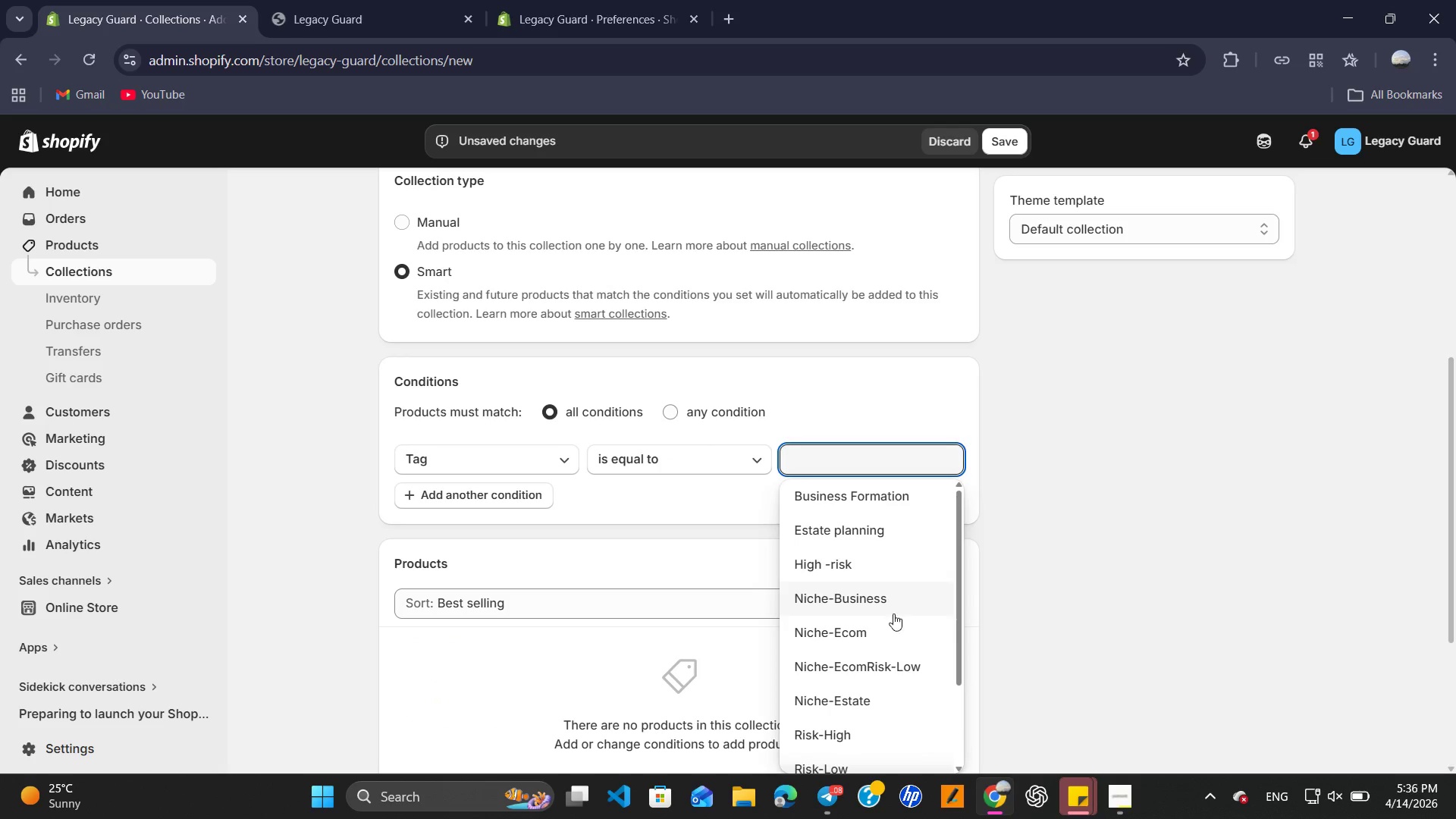 
scroll: coordinate [902, 680], scroll_direction: down, amount: 1.0
 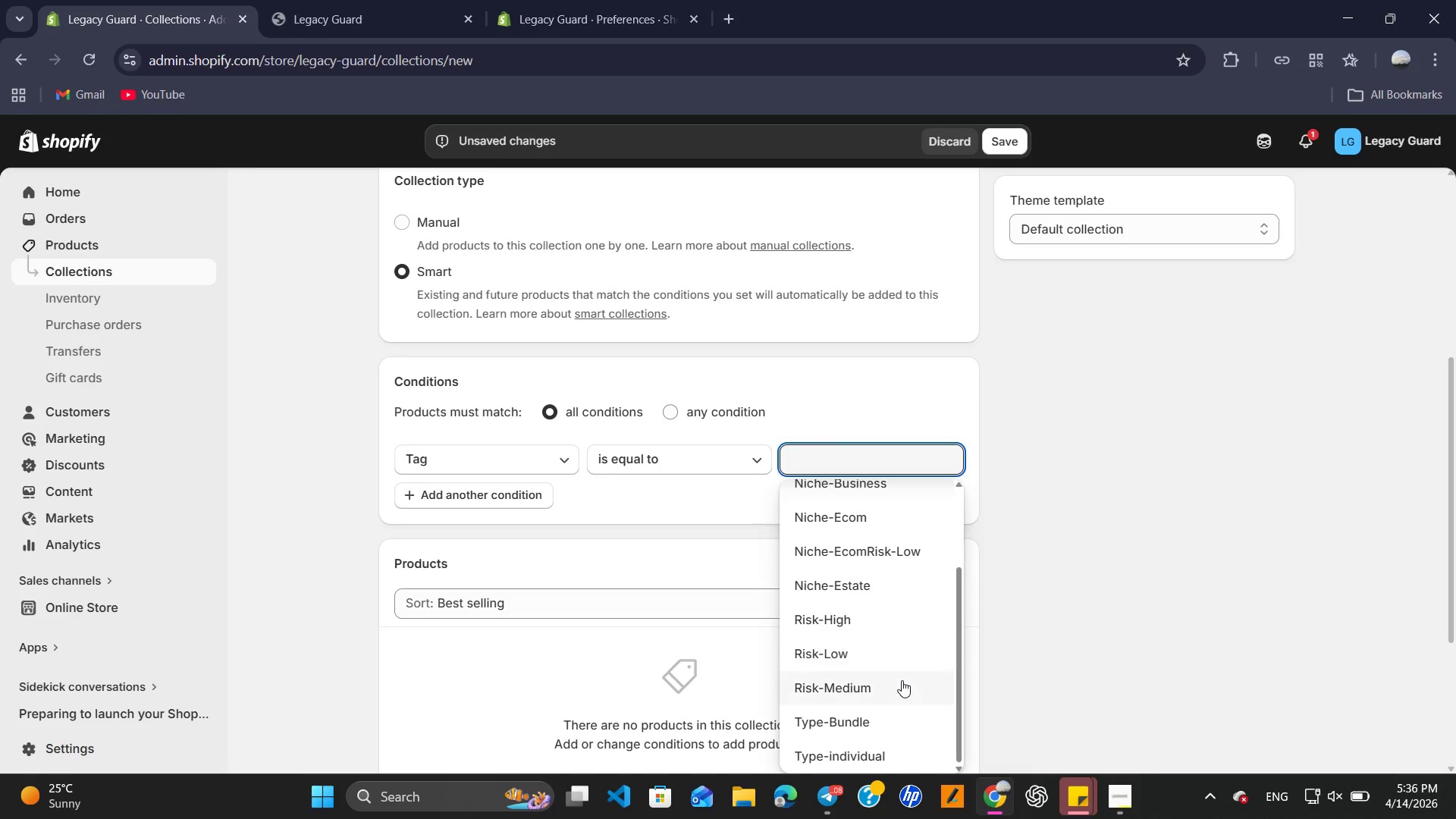 
scroll: coordinate [902, 680], scroll_direction: up, amount: 3.0
 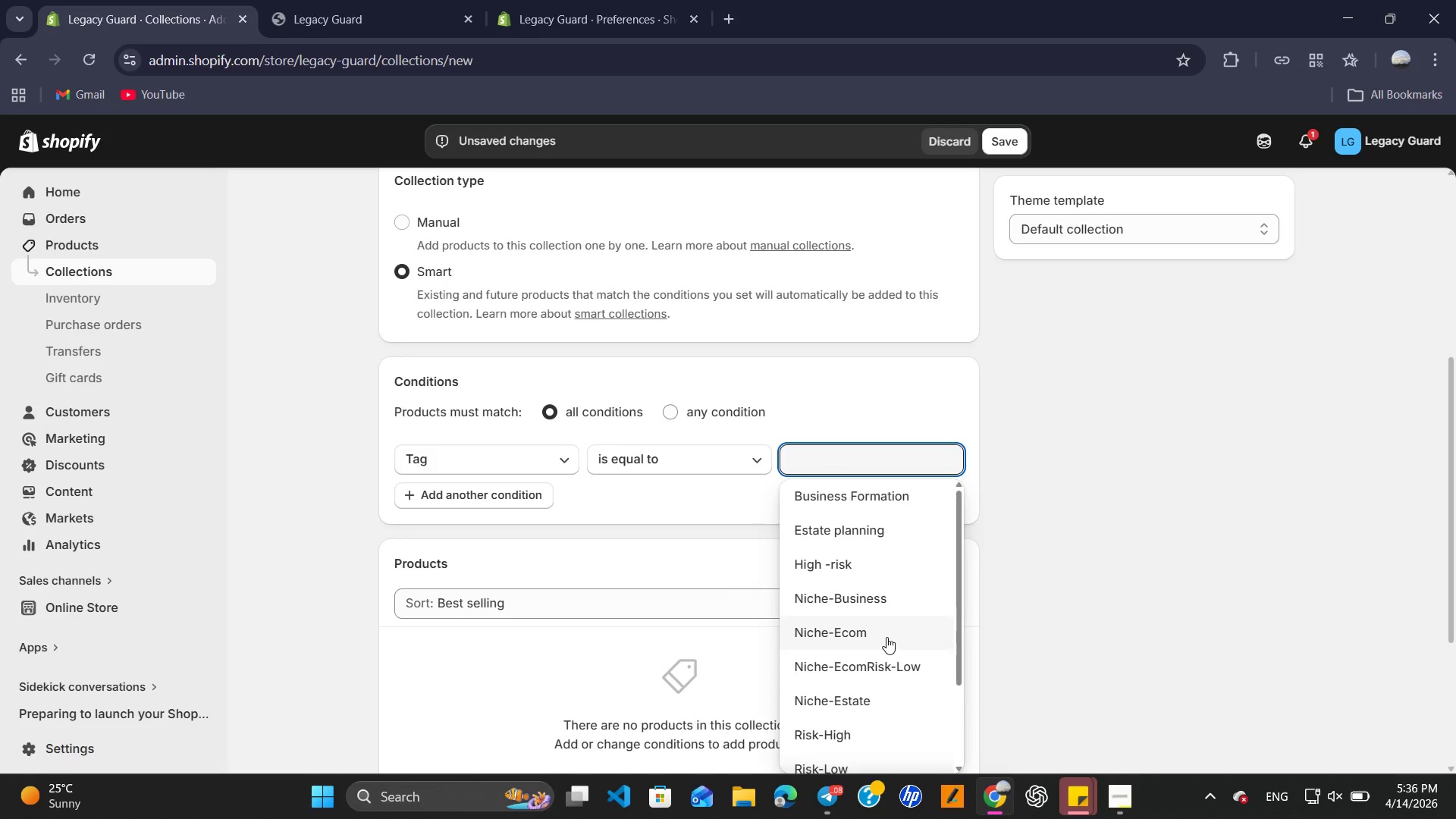 
left_click([885, 692])
 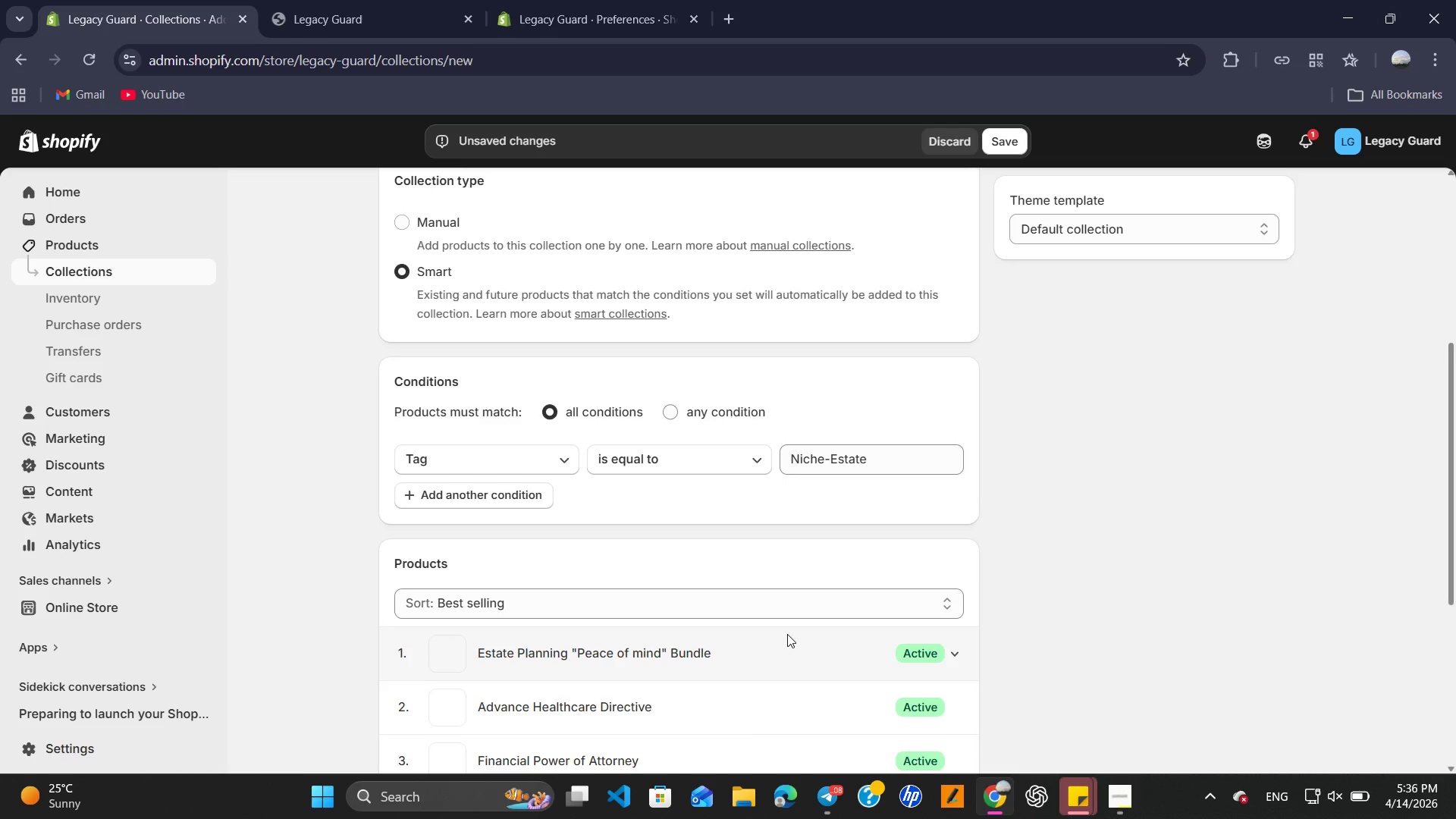 
scroll: coordinate [750, 535], scroll_direction: down, amount: 5.0
 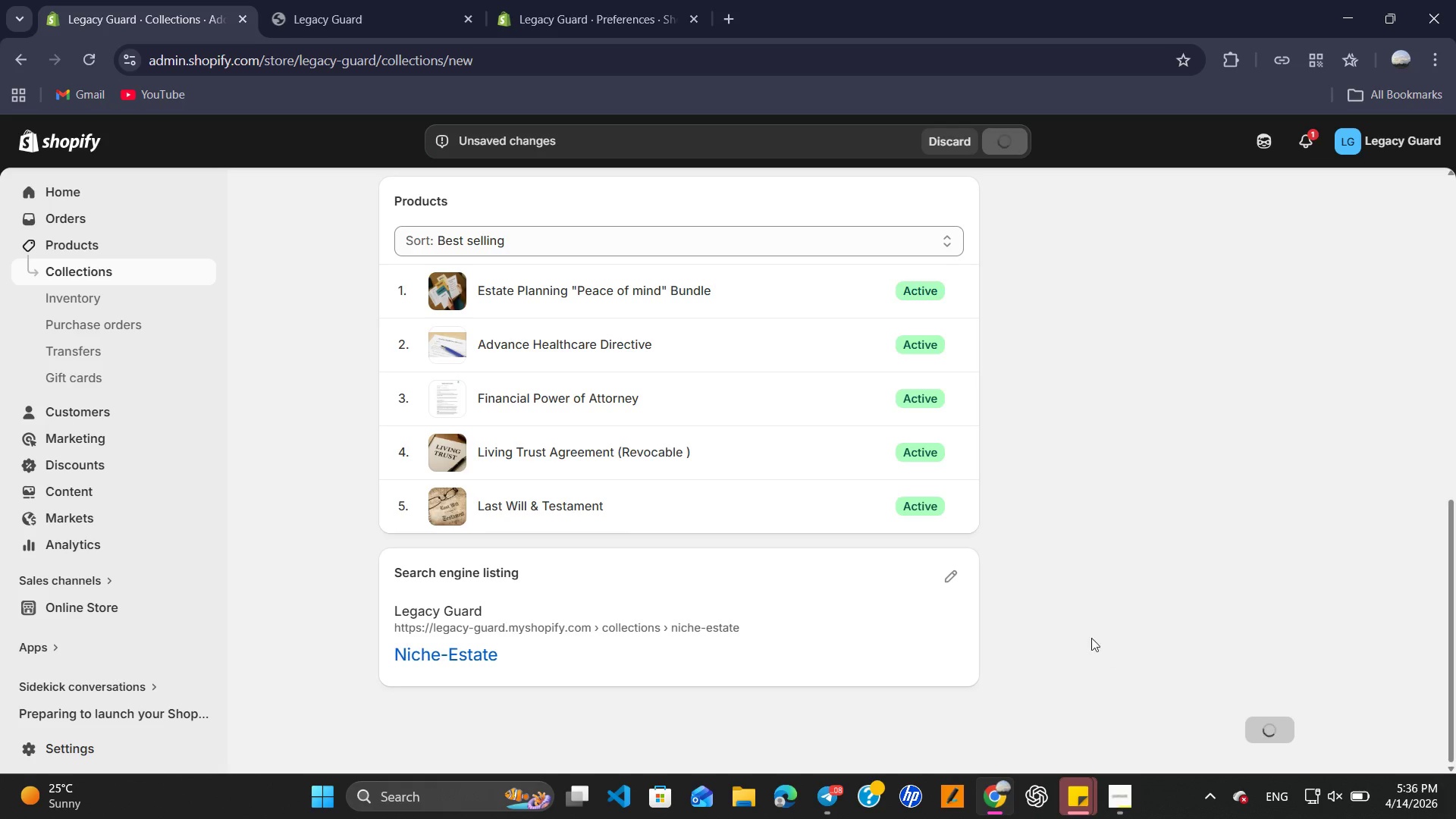 
wait(8.63)
 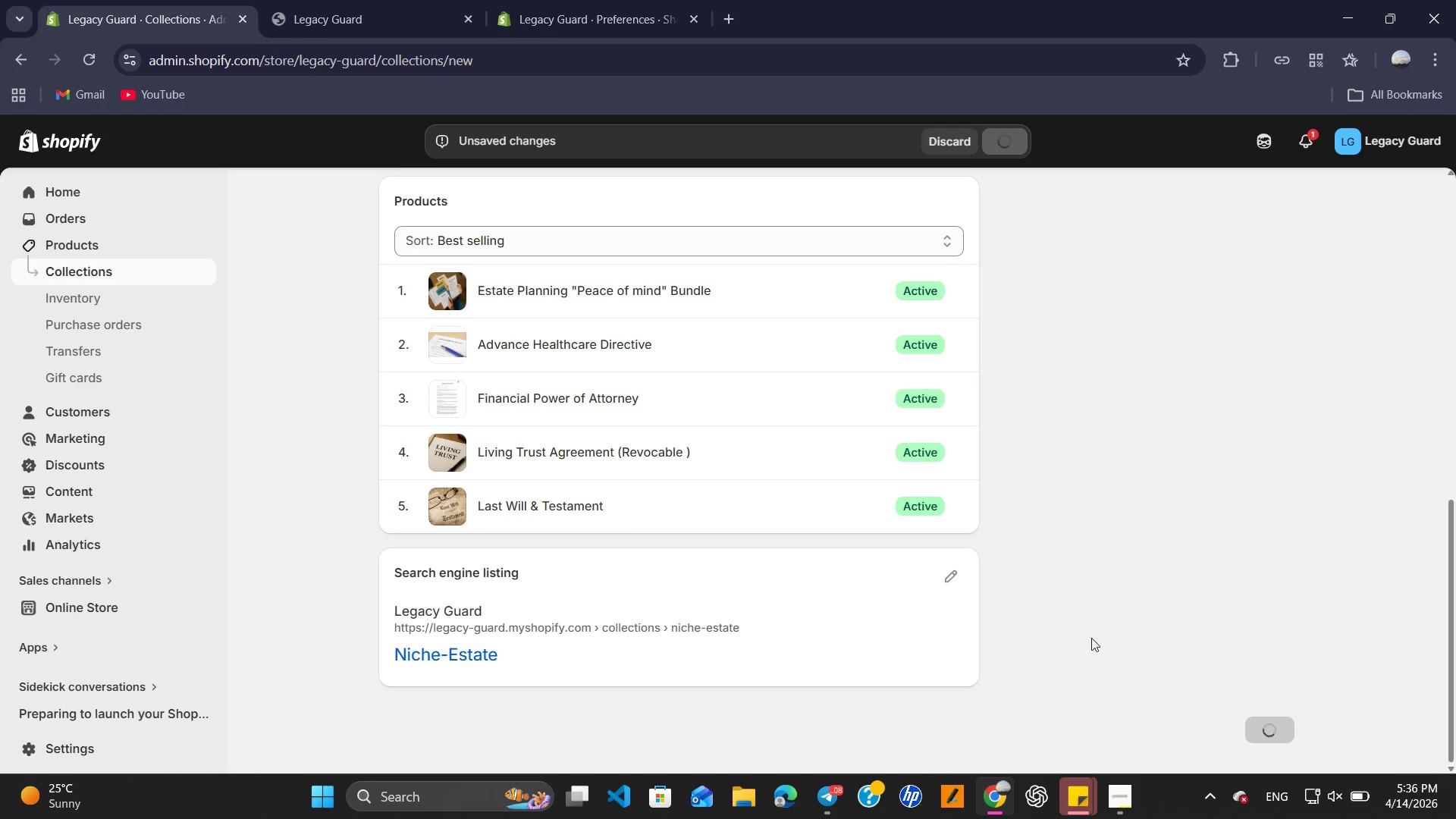 
left_click([399, 203])
 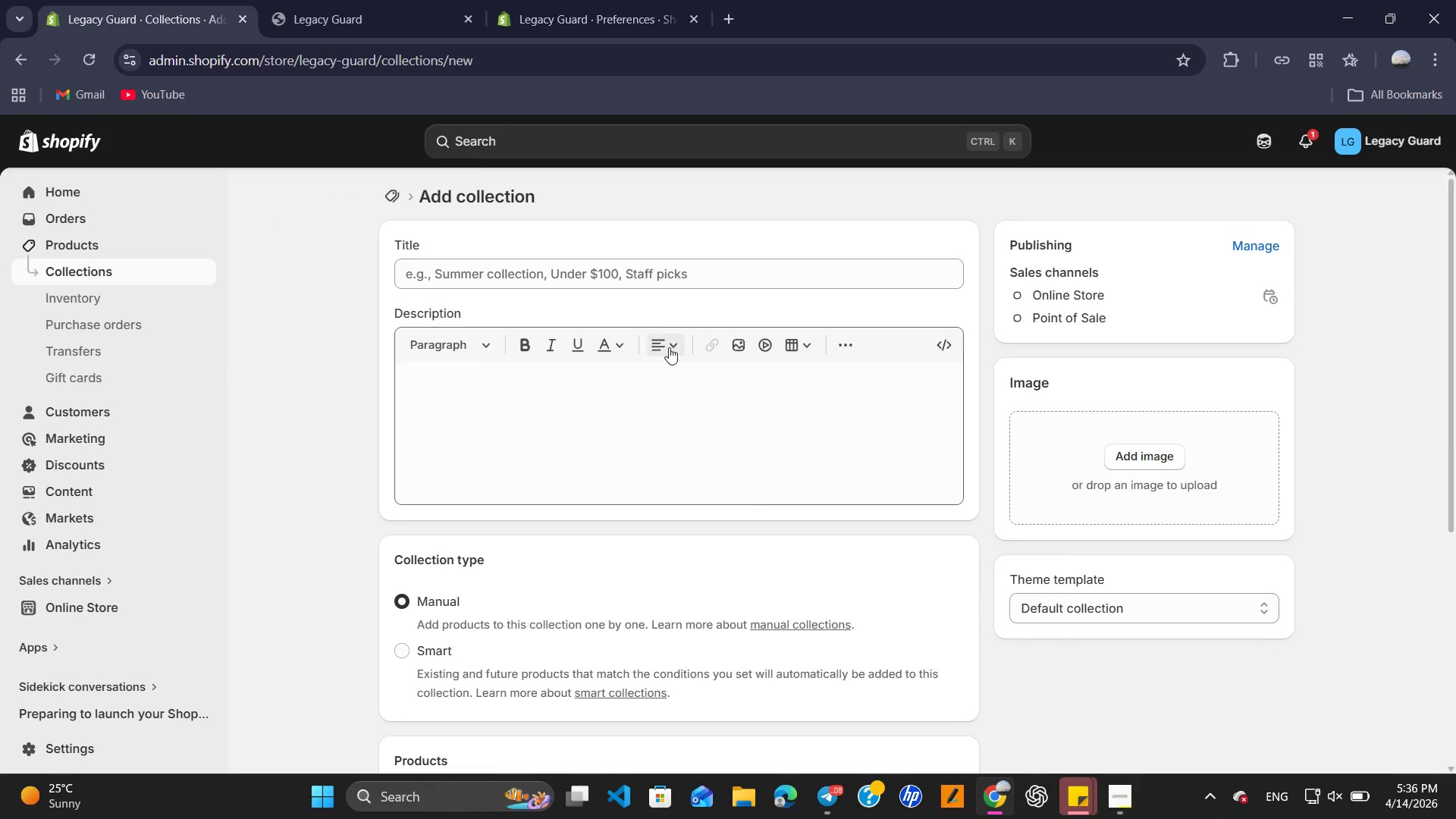 
wait(5.08)
 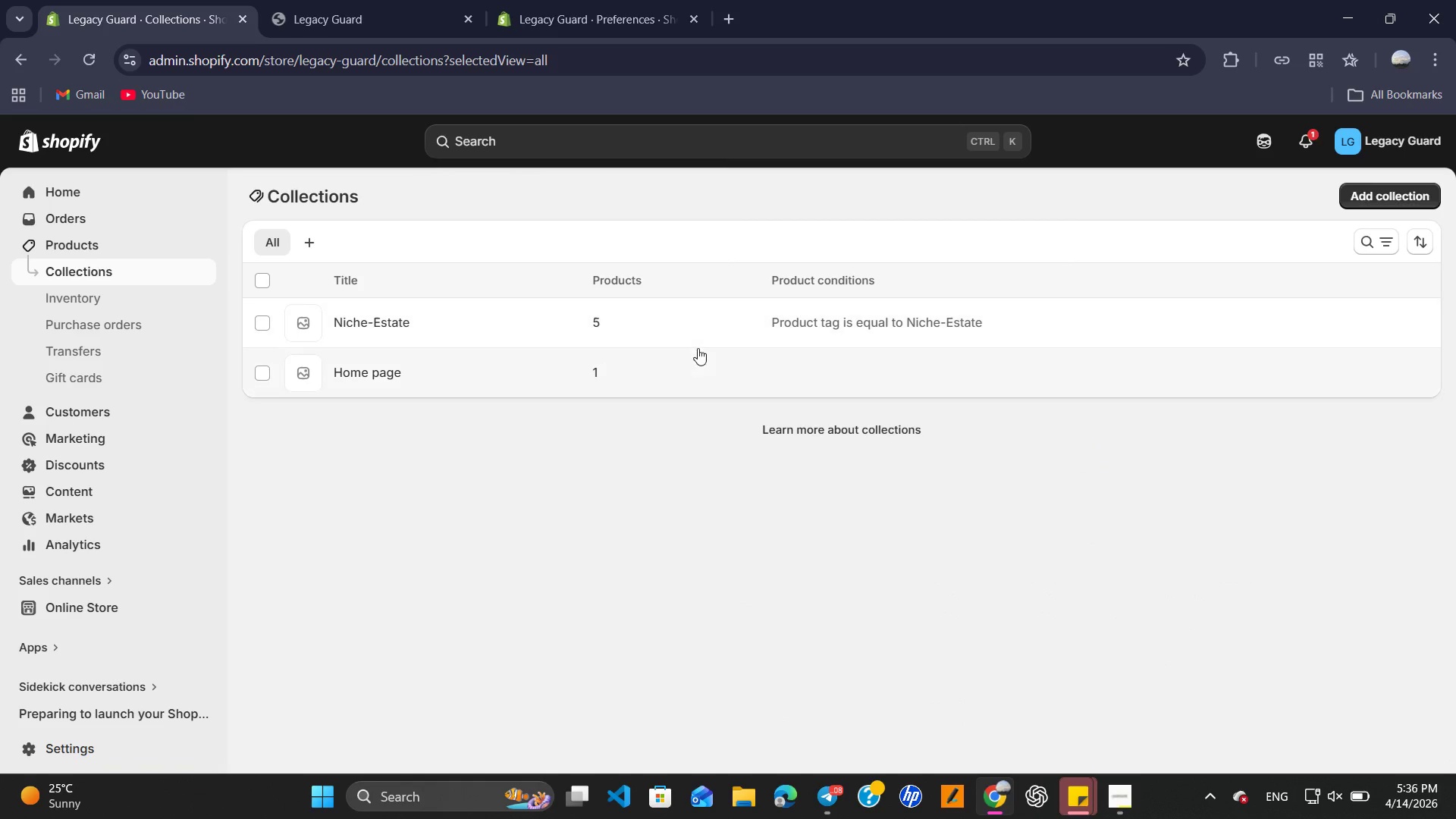 
left_click([642, 271])
 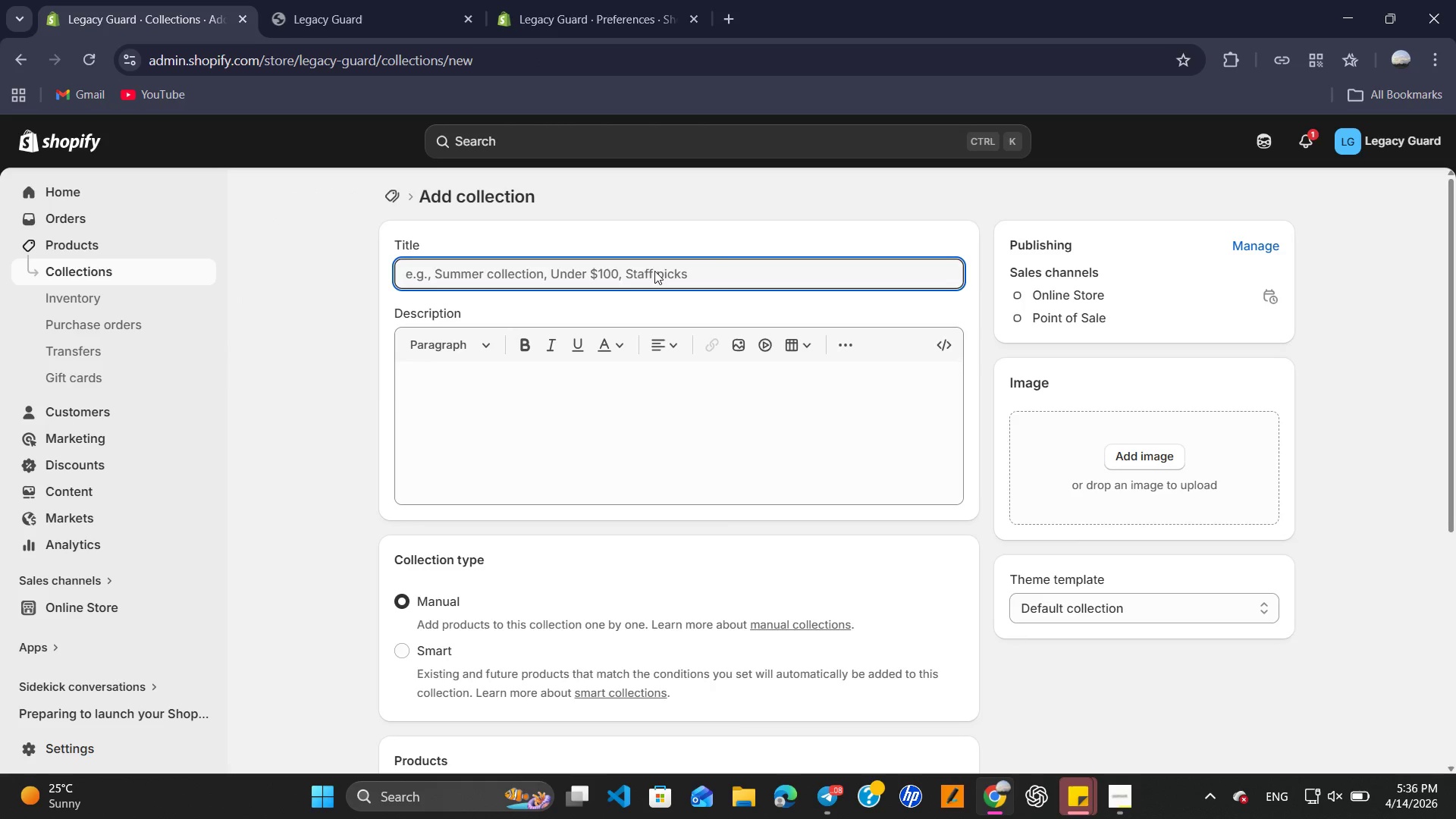 
type(Niche-)
 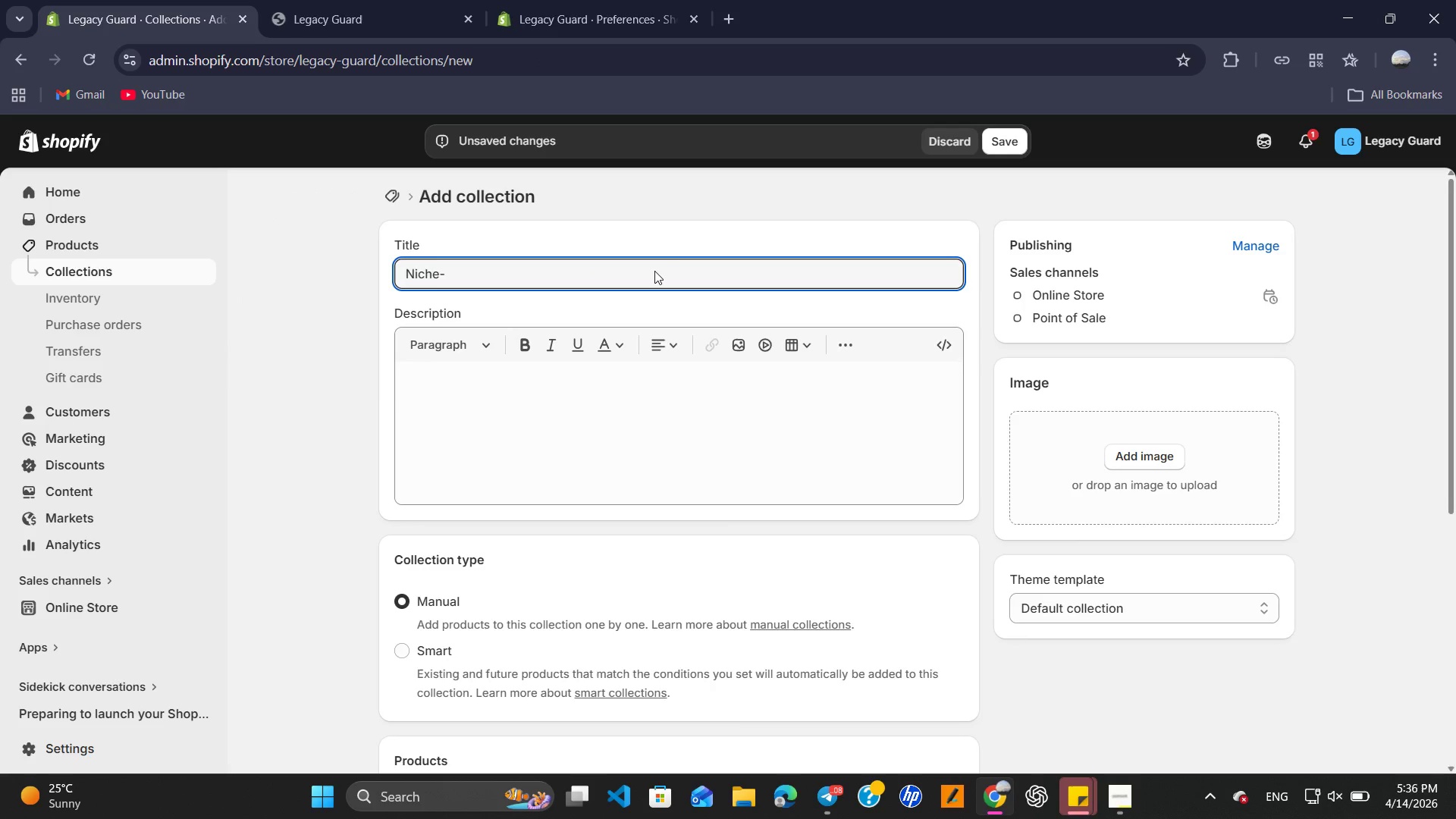 
type(Ecommer)
key(Backspace)
key(Backspace)
key(Backspace)
key(Backspace)
type(m)
 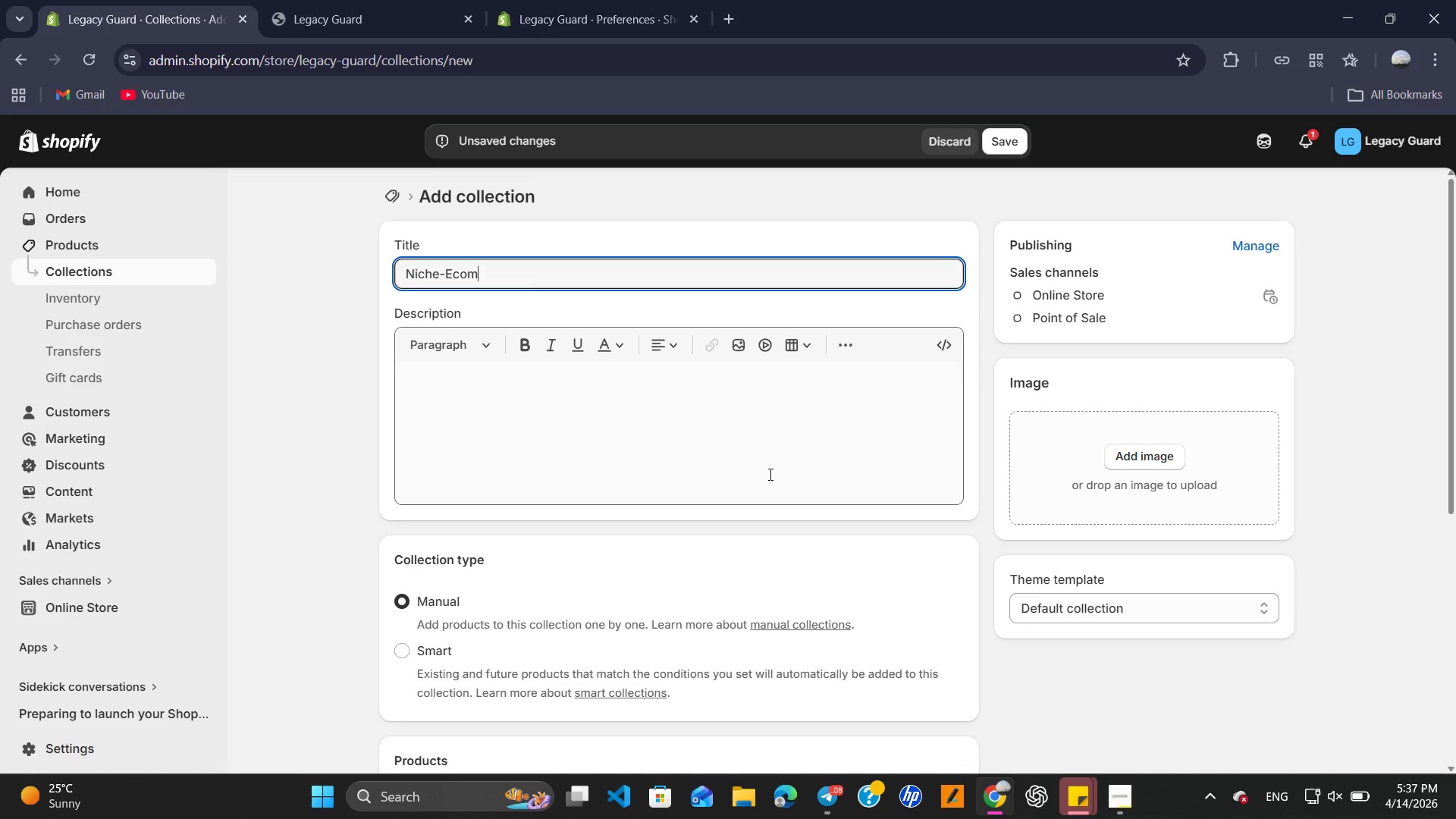 
scroll: coordinate [779, 465], scroll_direction: down, amount: 4.0
 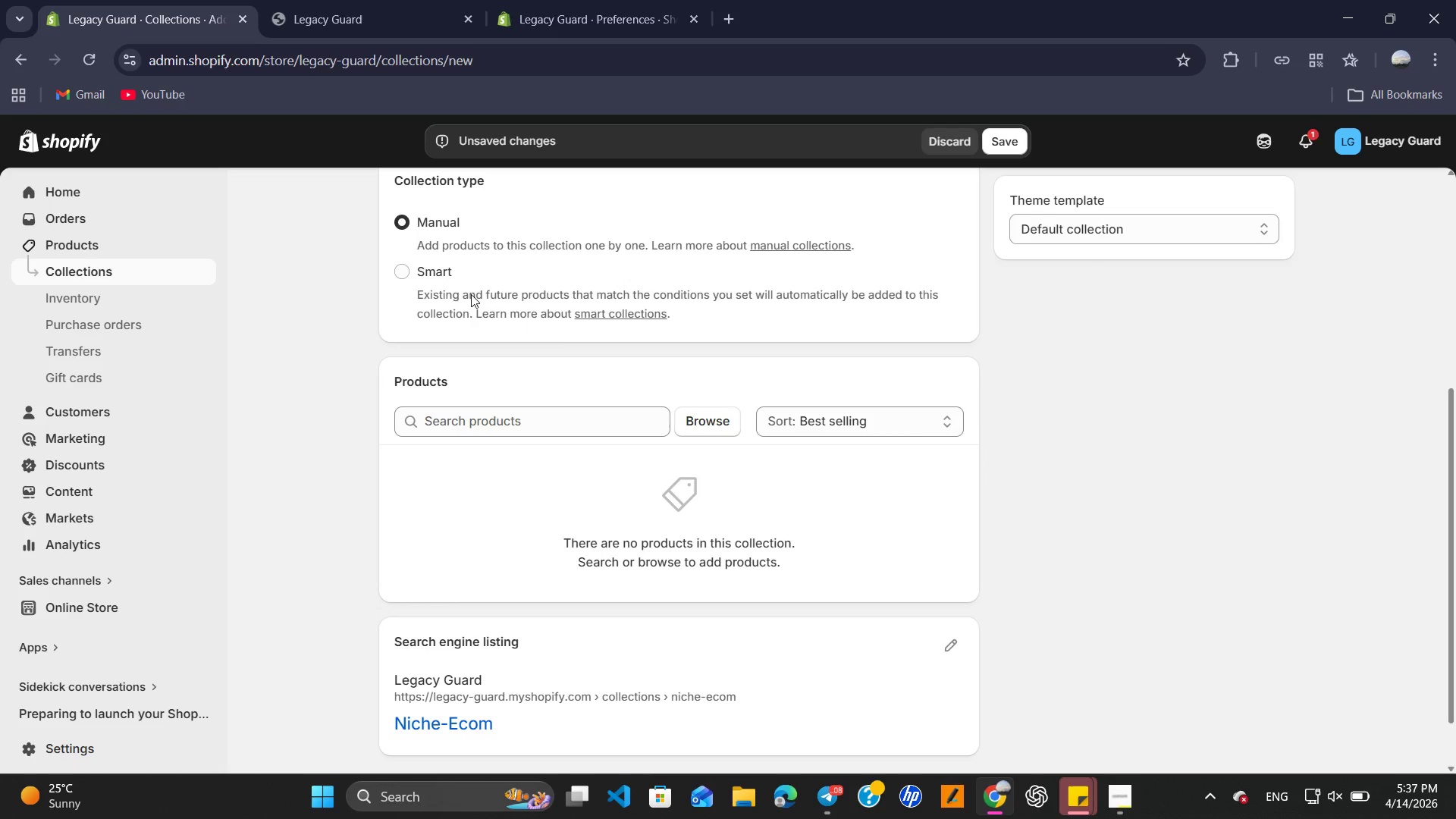 
left_click([471, 294])
 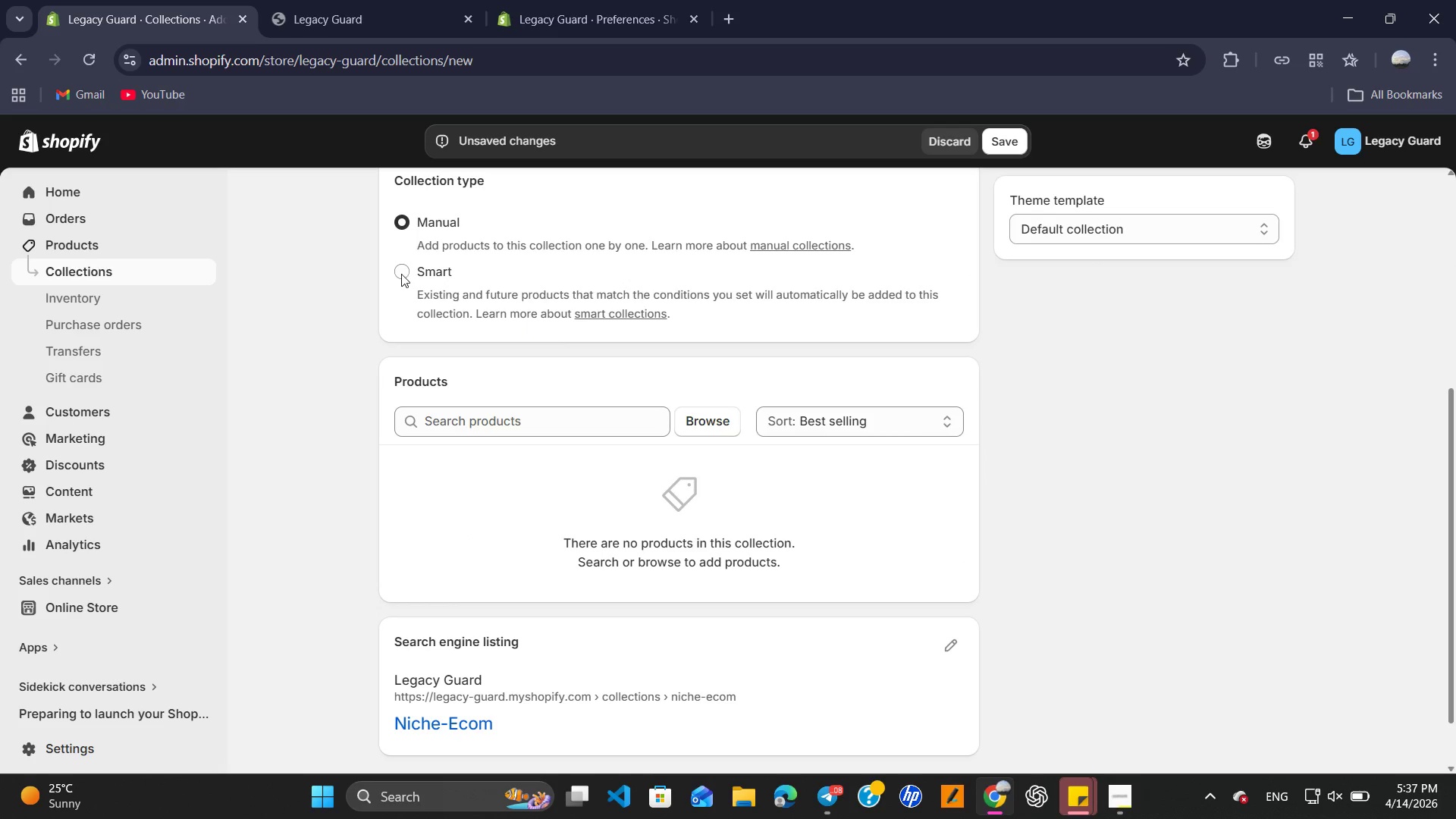 
left_click([401, 274])
 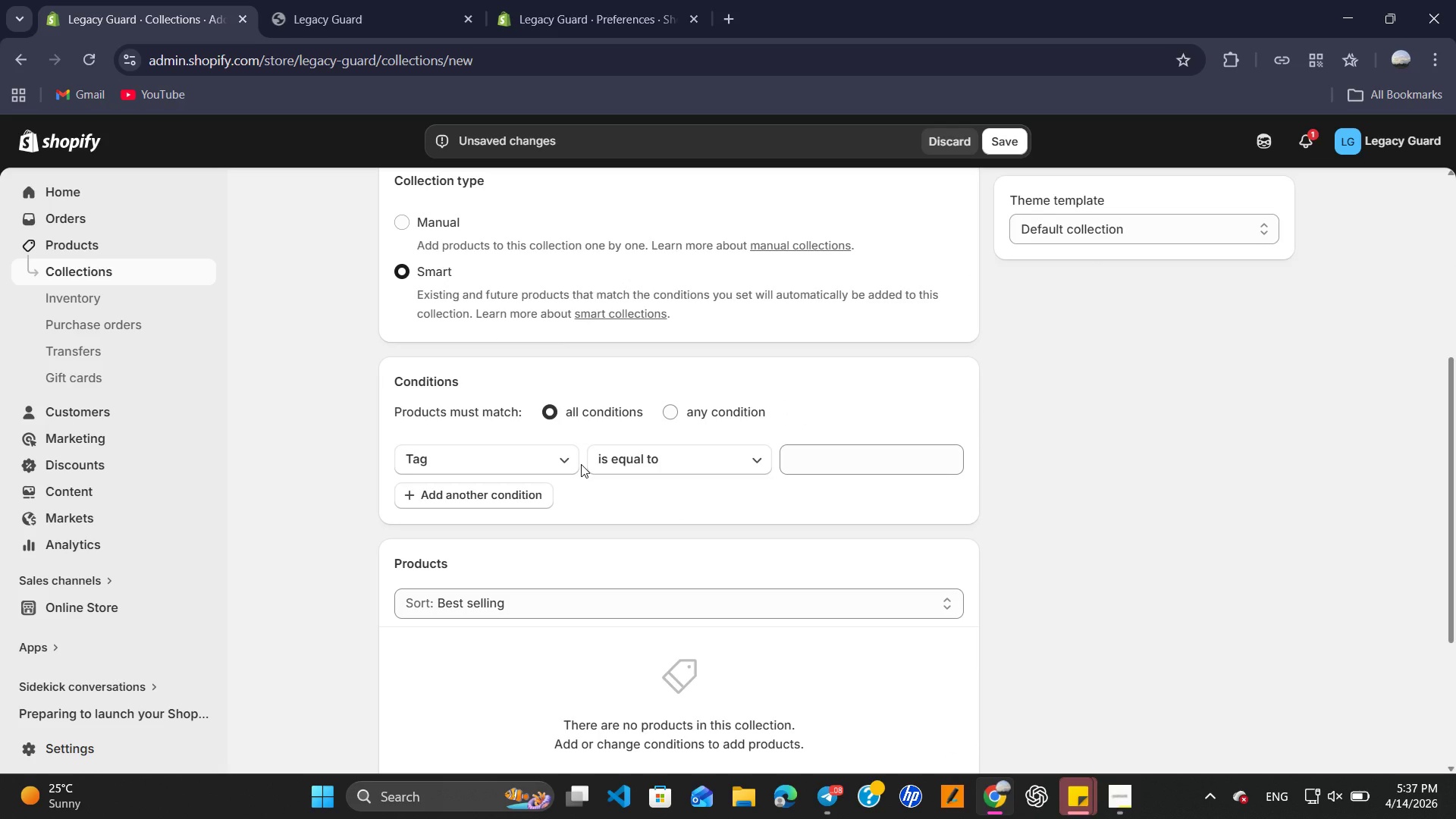 
wait(11.08)
 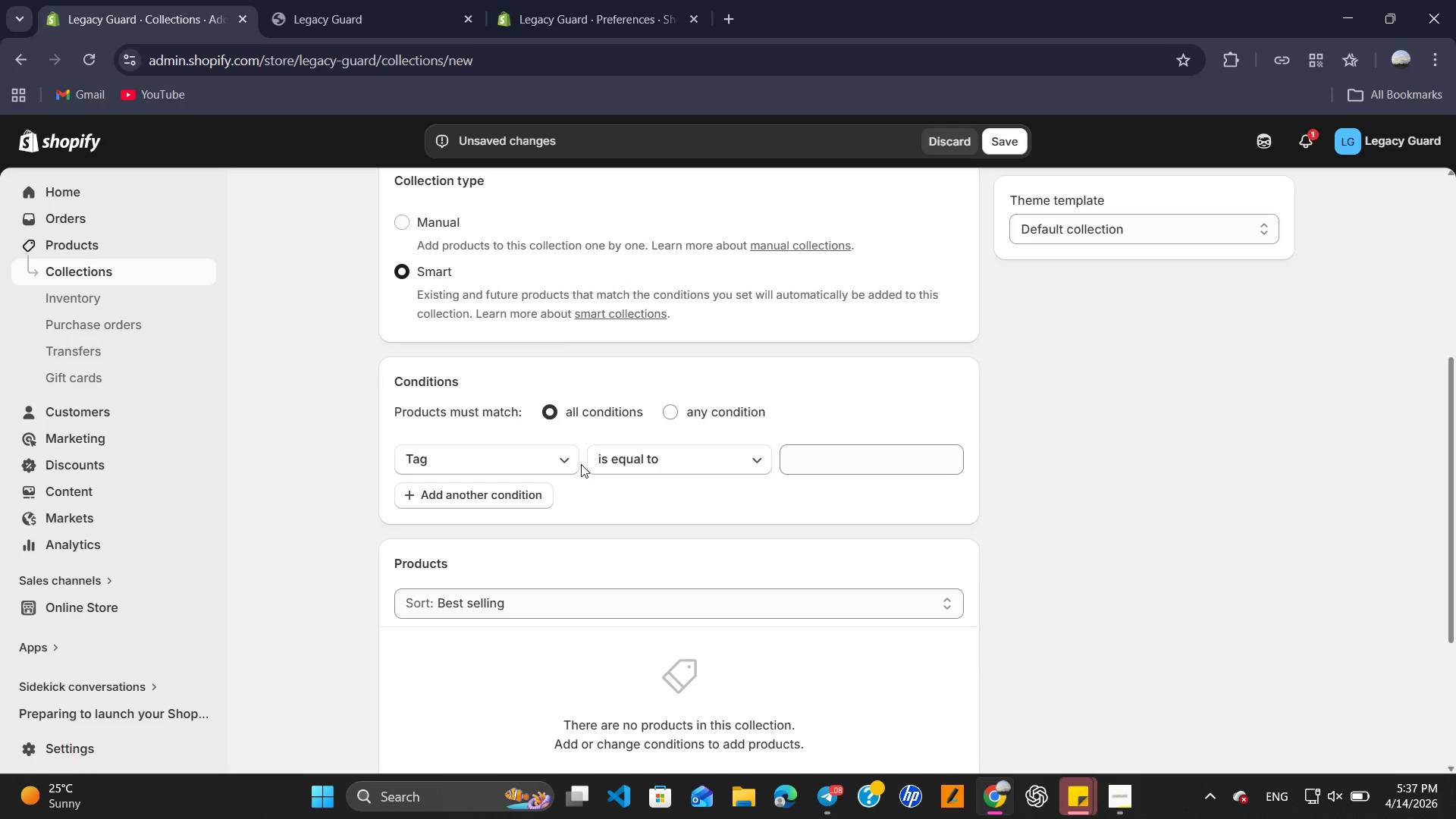 
scroll: coordinate [659, 466], scroll_direction: down, amount: 2.0
 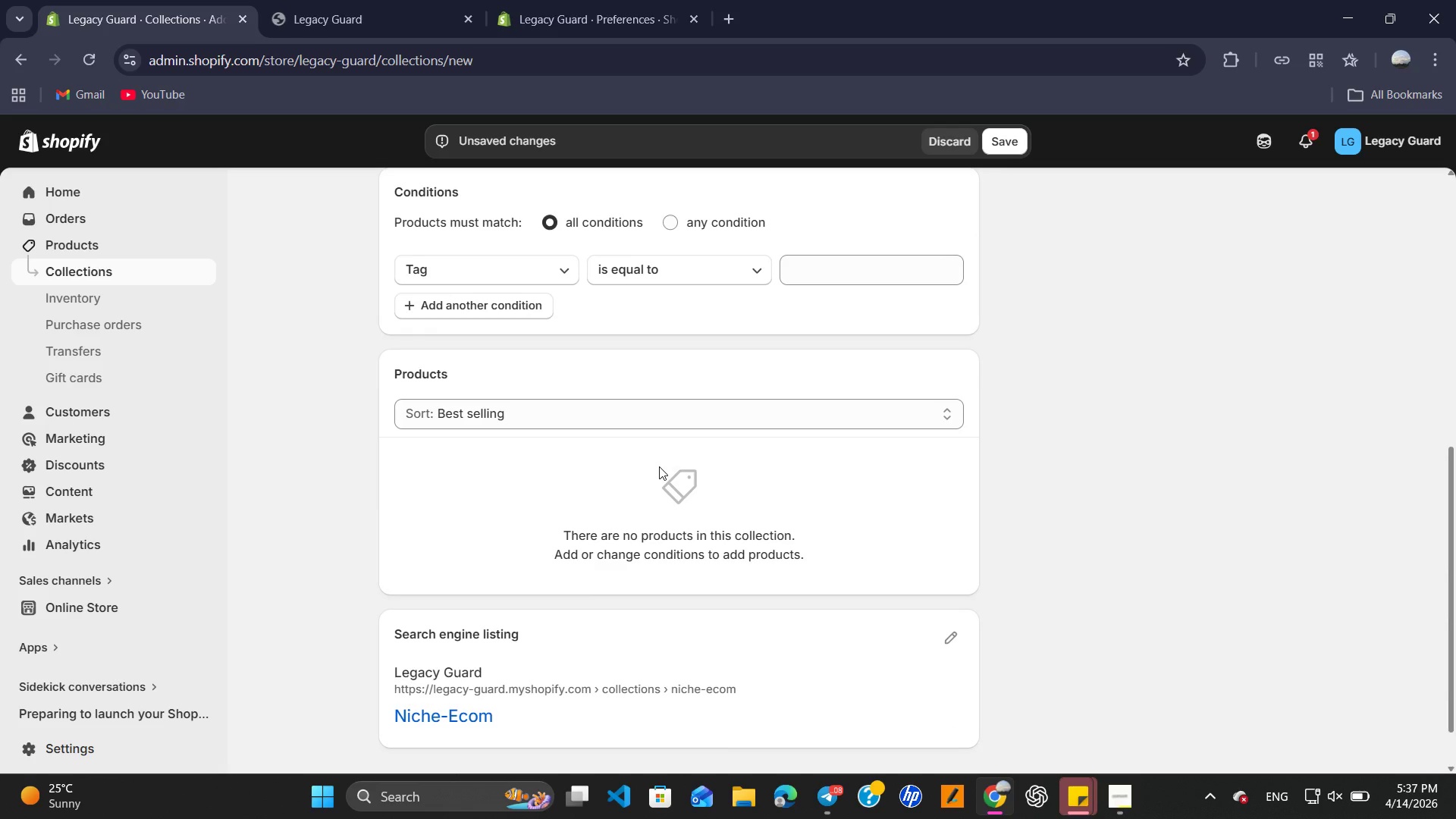 
wait(13.52)
 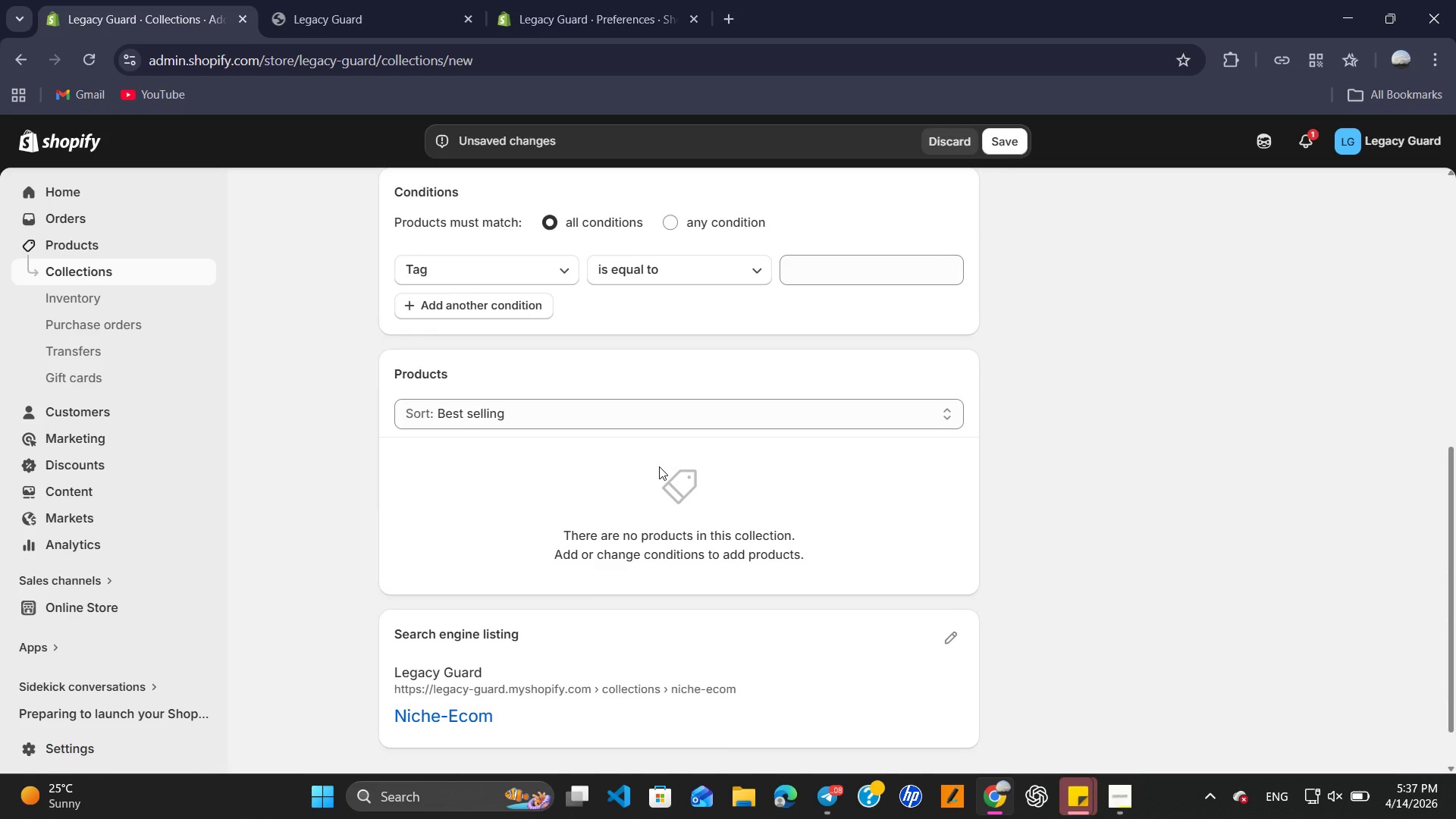 
scroll: coordinate [657, 432], scroll_direction: up, amount: 14.0
 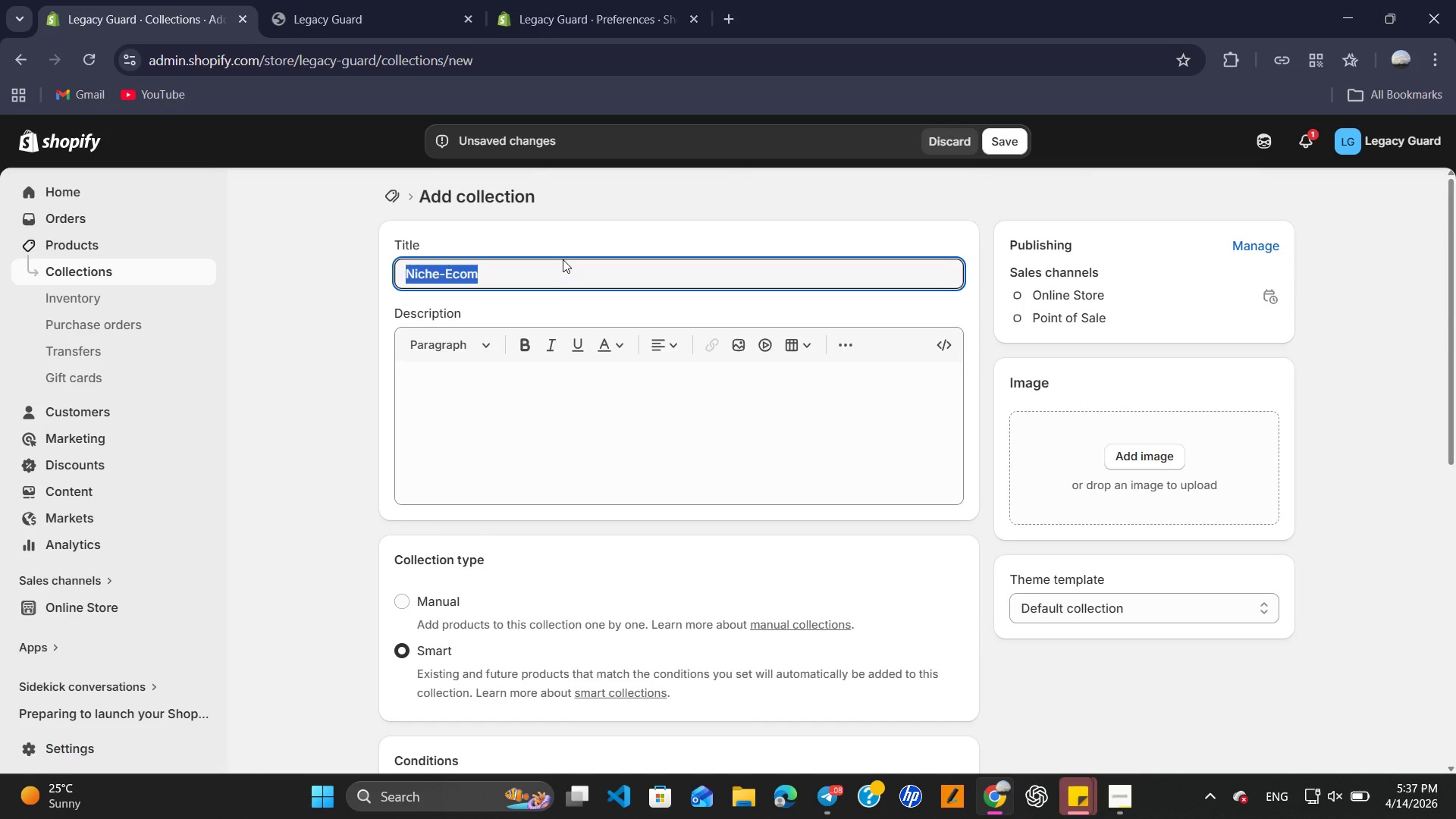 
left_click([563, 259])
 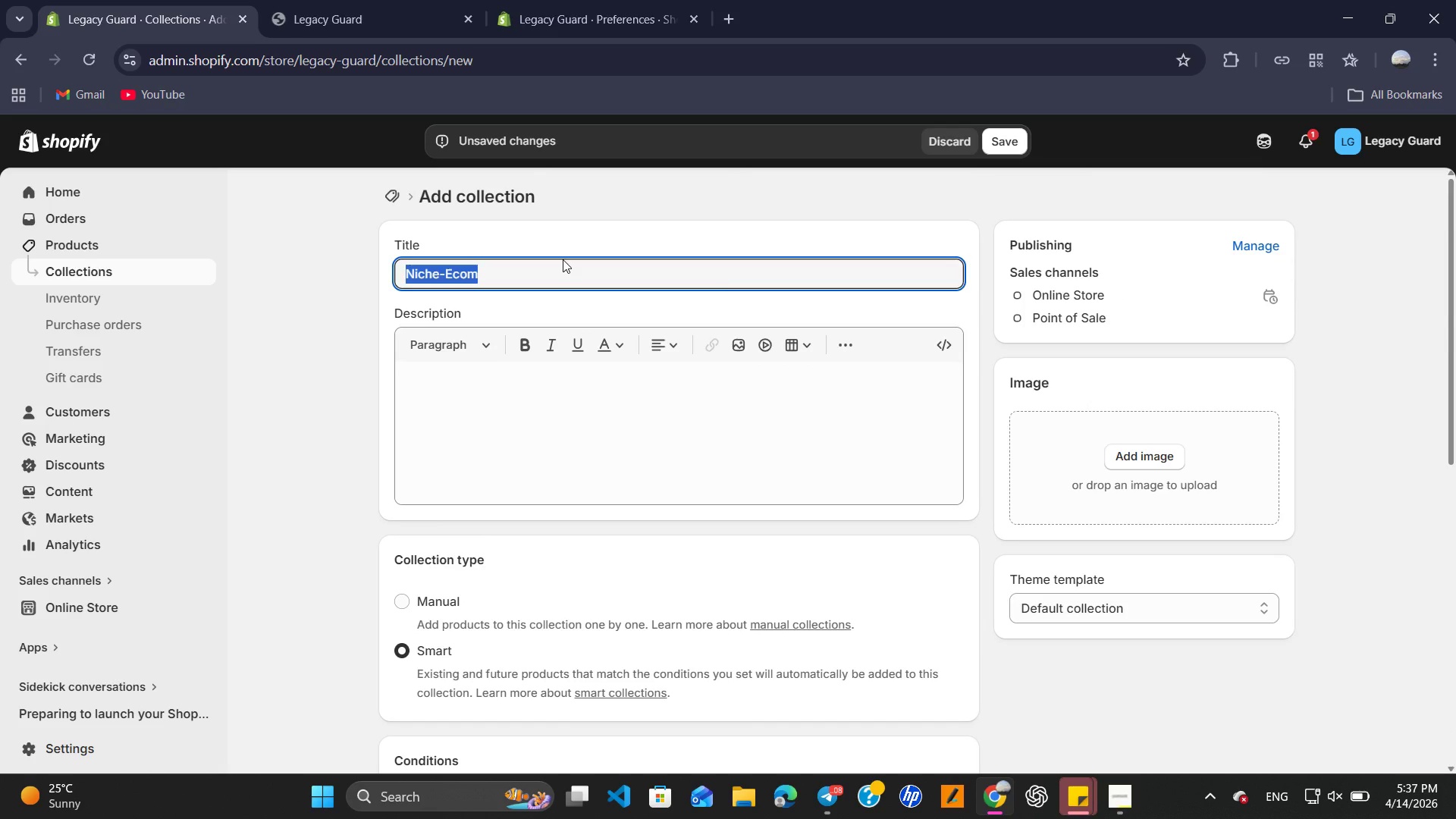 
type(Intellectual Property )
 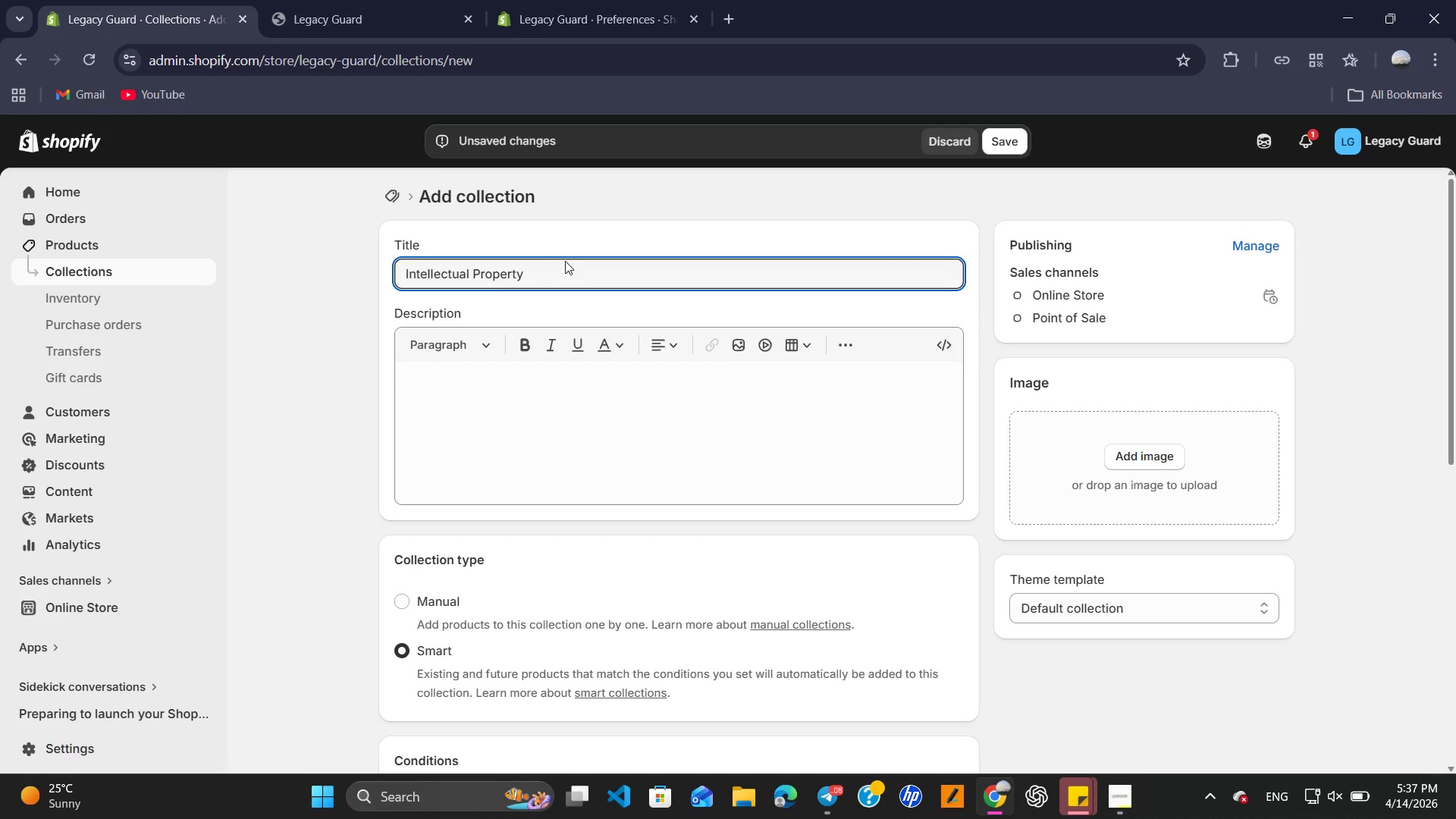 
scroll: coordinate [612, 400], scroll_direction: down, amount: 3.0
 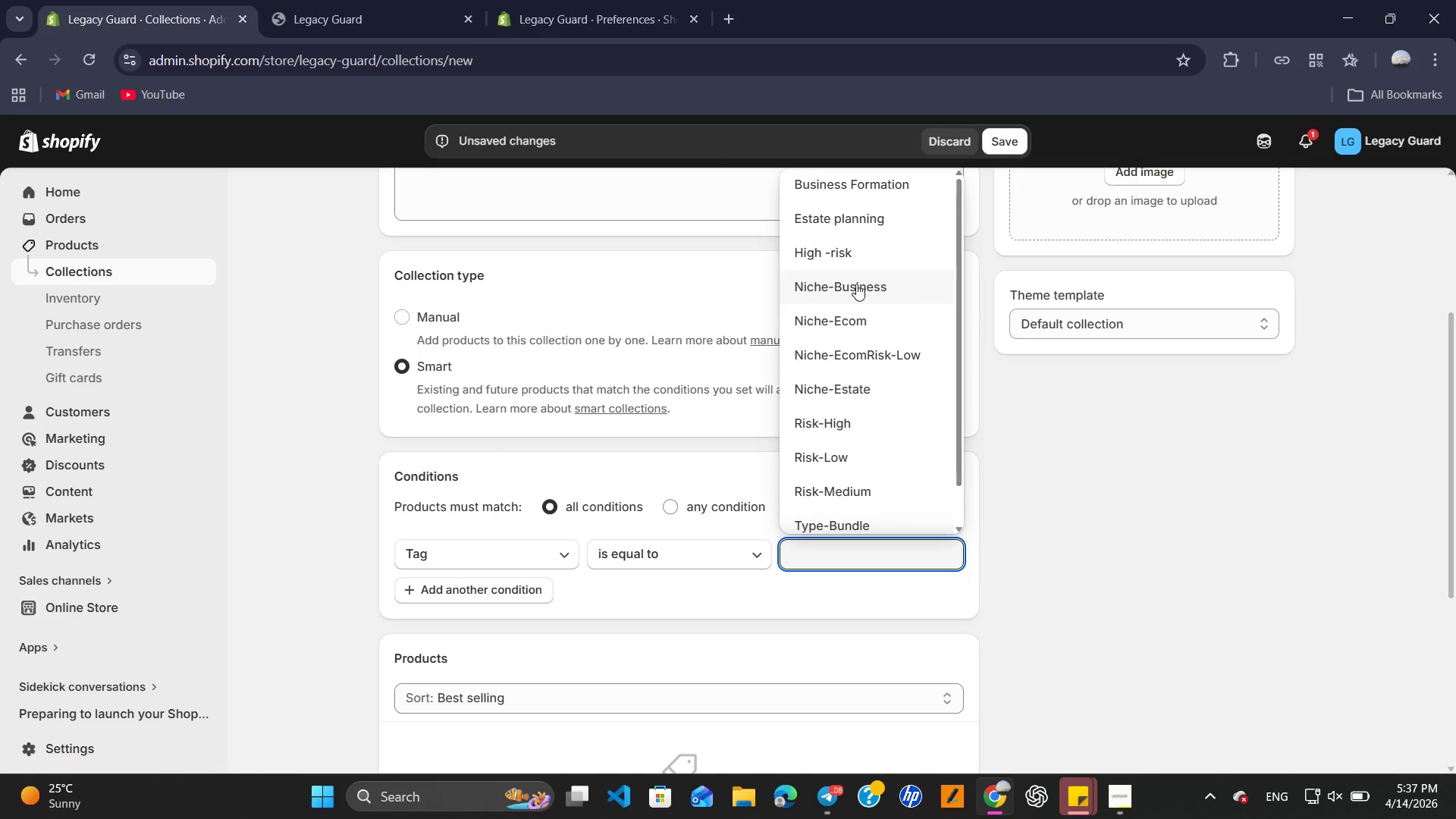 
wait(9.82)
 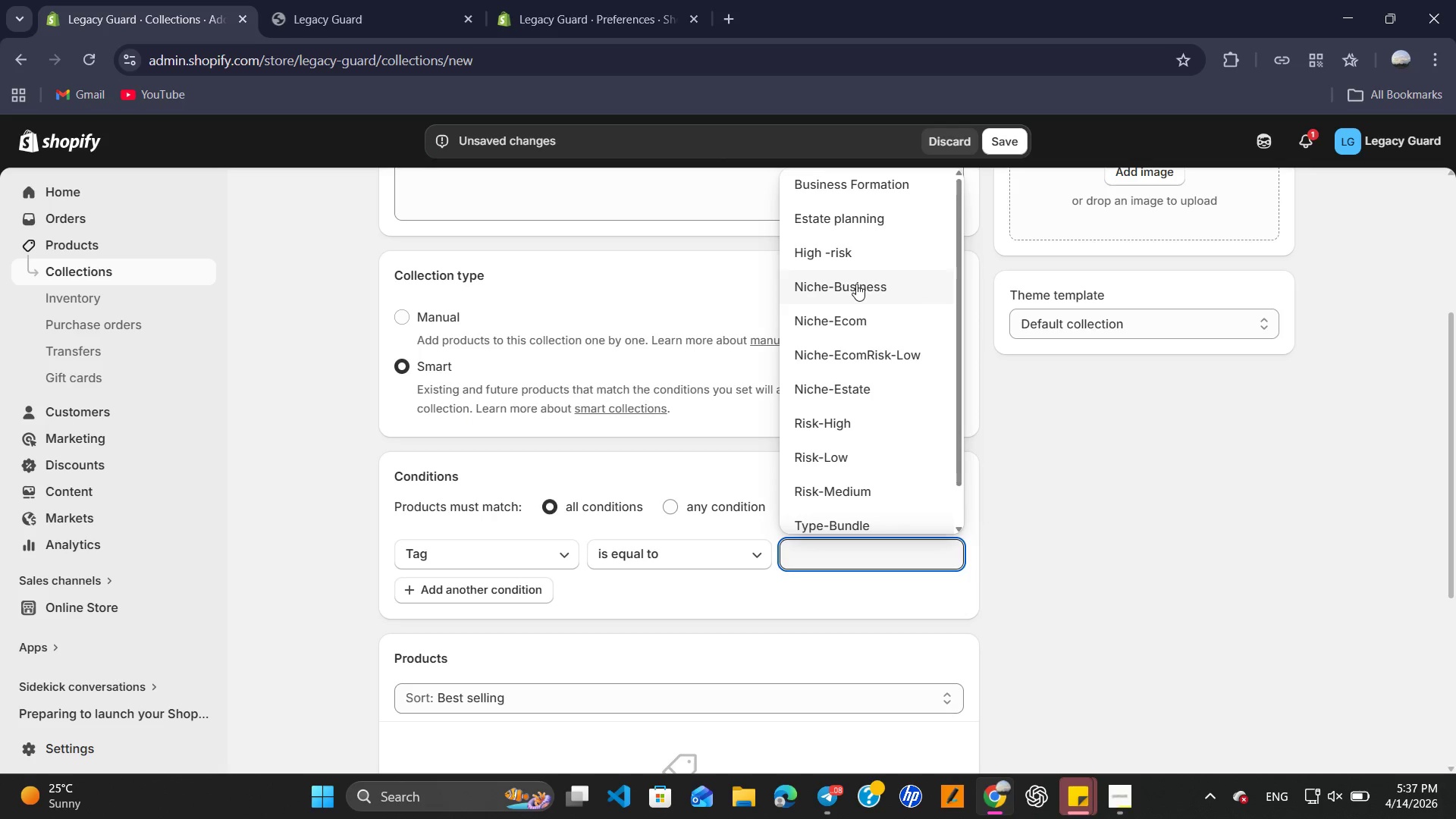 
left_click([859, 323])
 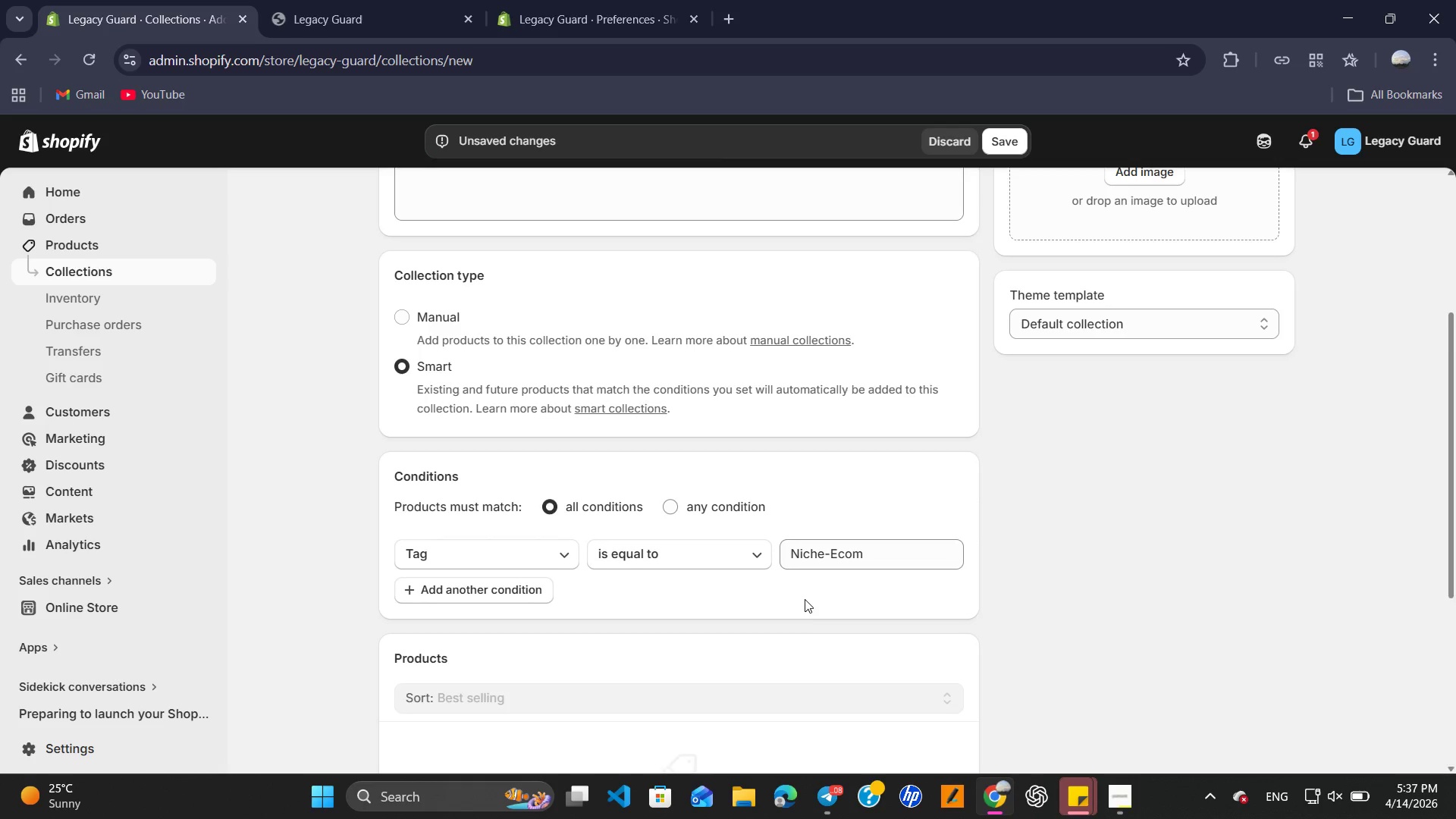 
scroll: coordinate [803, 599], scroll_direction: down, amount: 4.0
 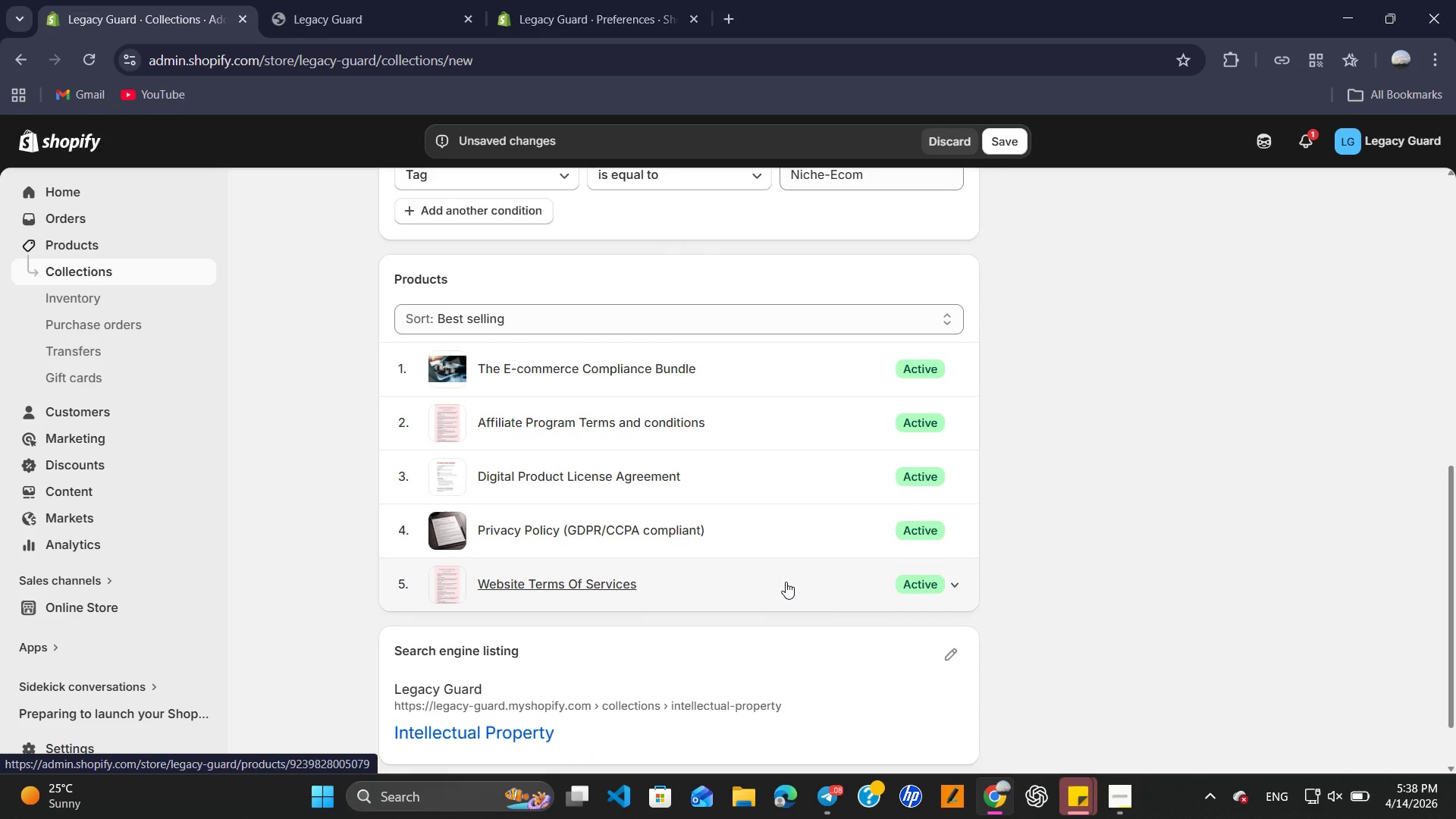 
scroll: coordinate [786, 582], scroll_direction: up, amount: 2.0
 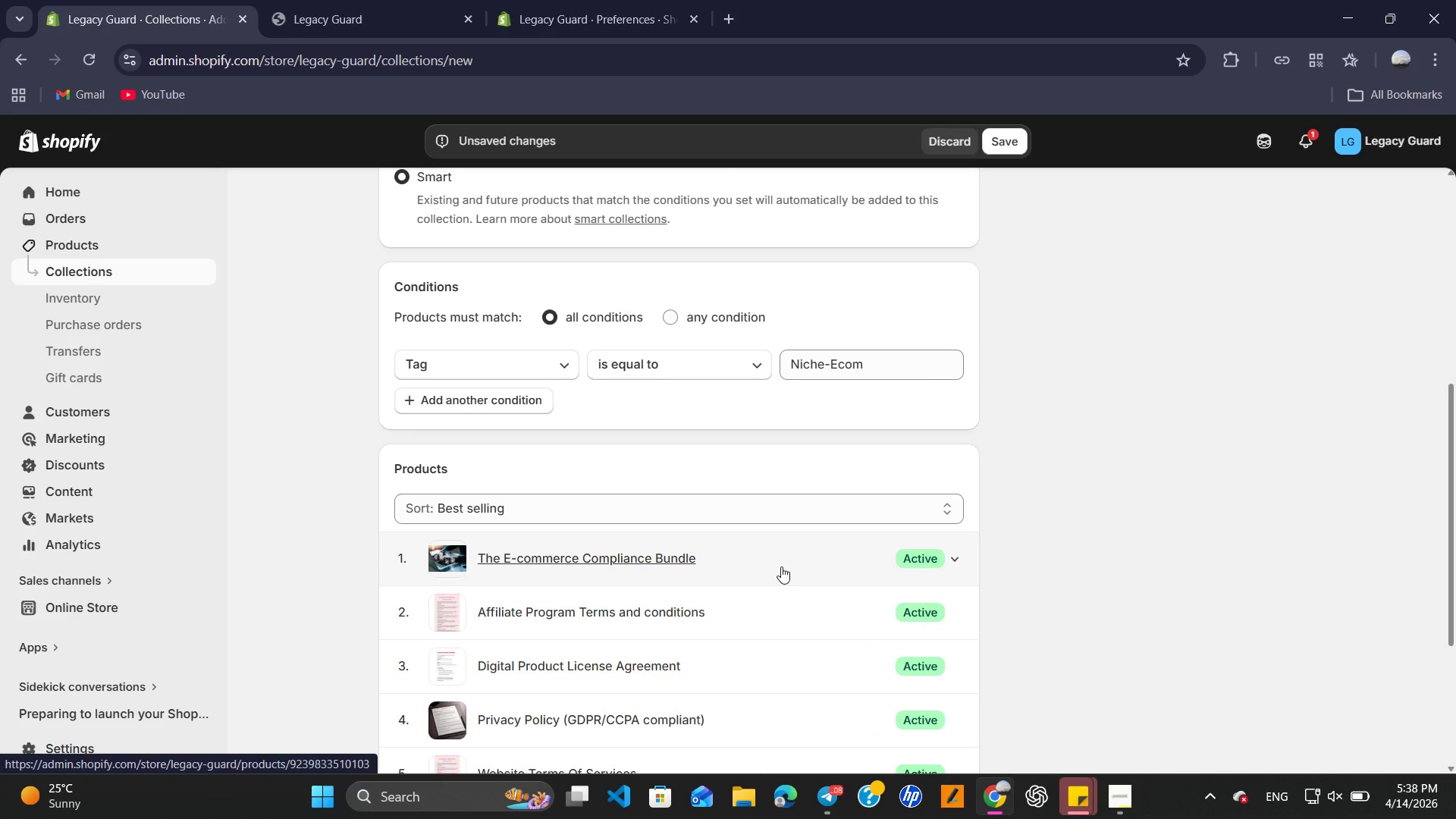 
wait(7.32)
 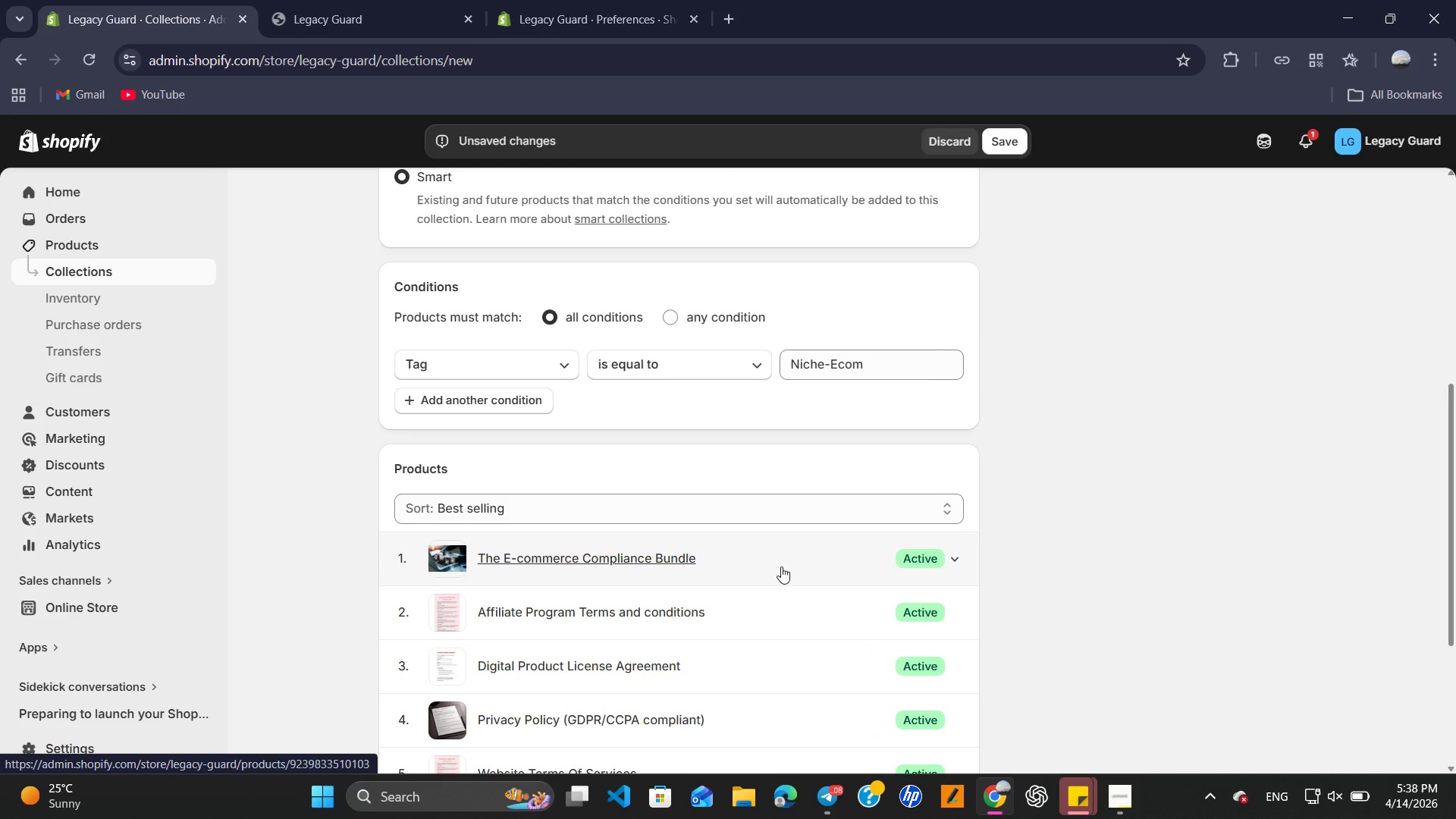 
scroll: coordinate [775, 551], scroll_direction: down, amount: 3.0
 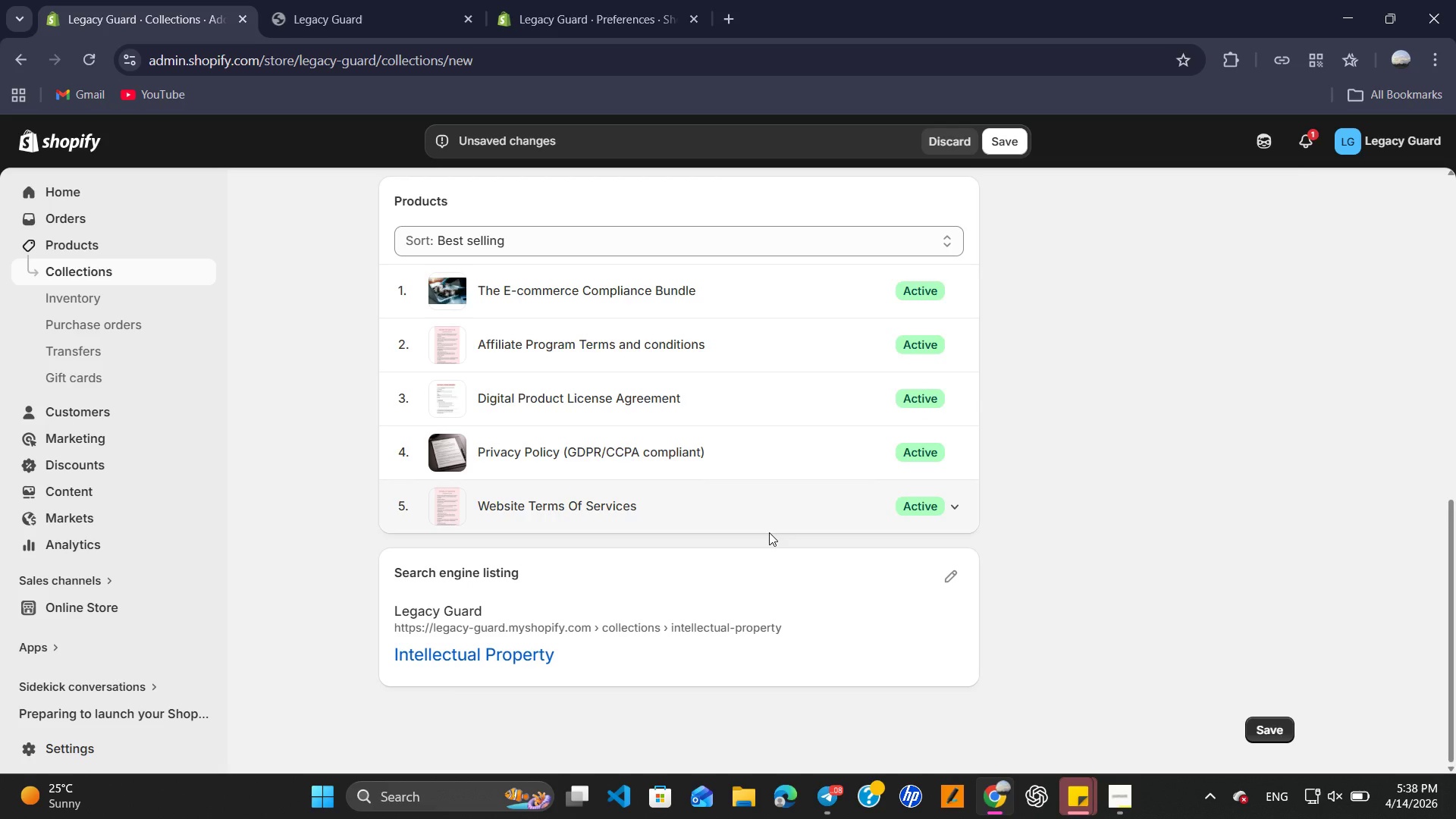 
scroll: coordinate [714, 507], scroll_direction: up, amount: 13.0
 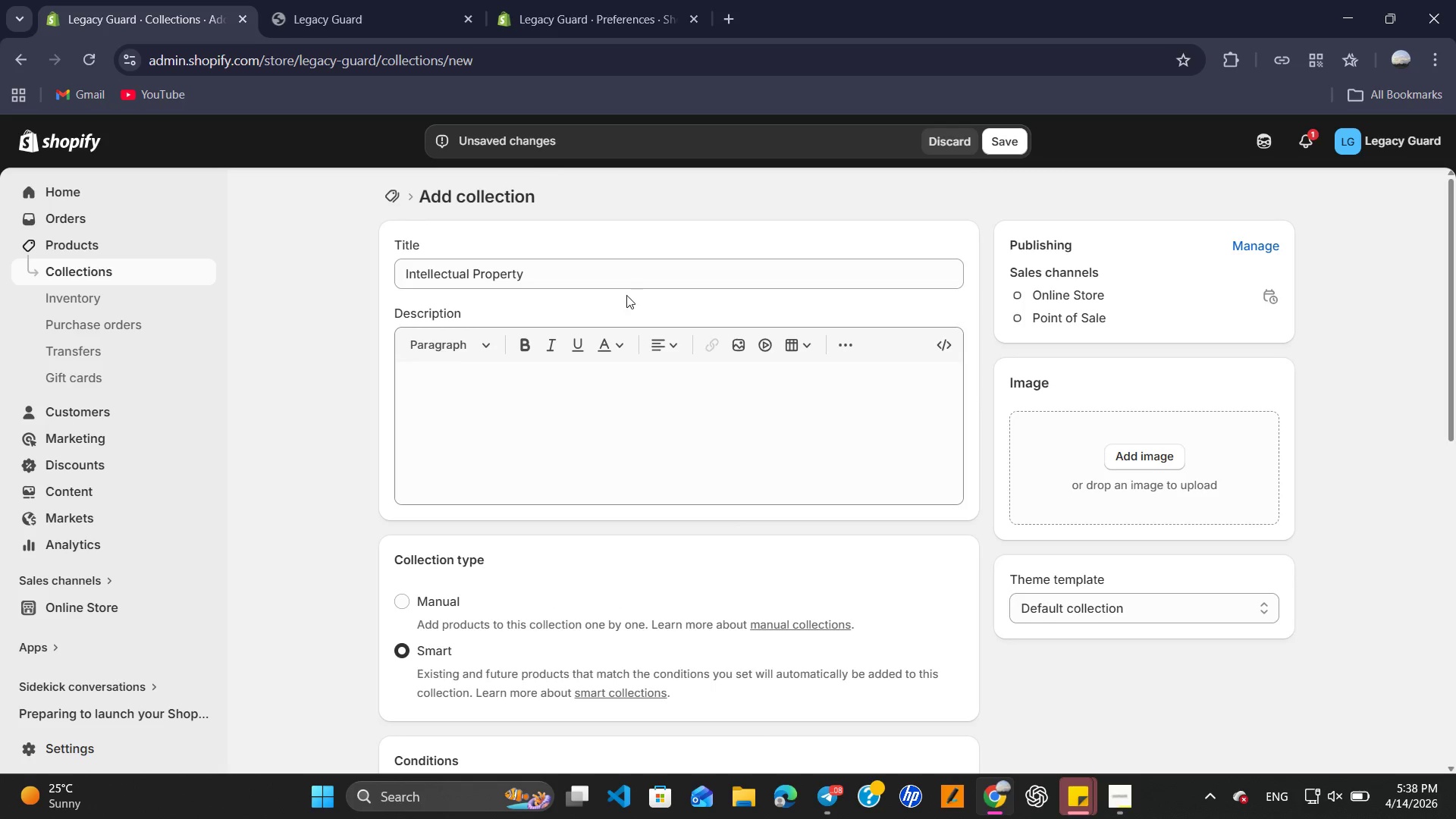 
left_click([592, 277])
 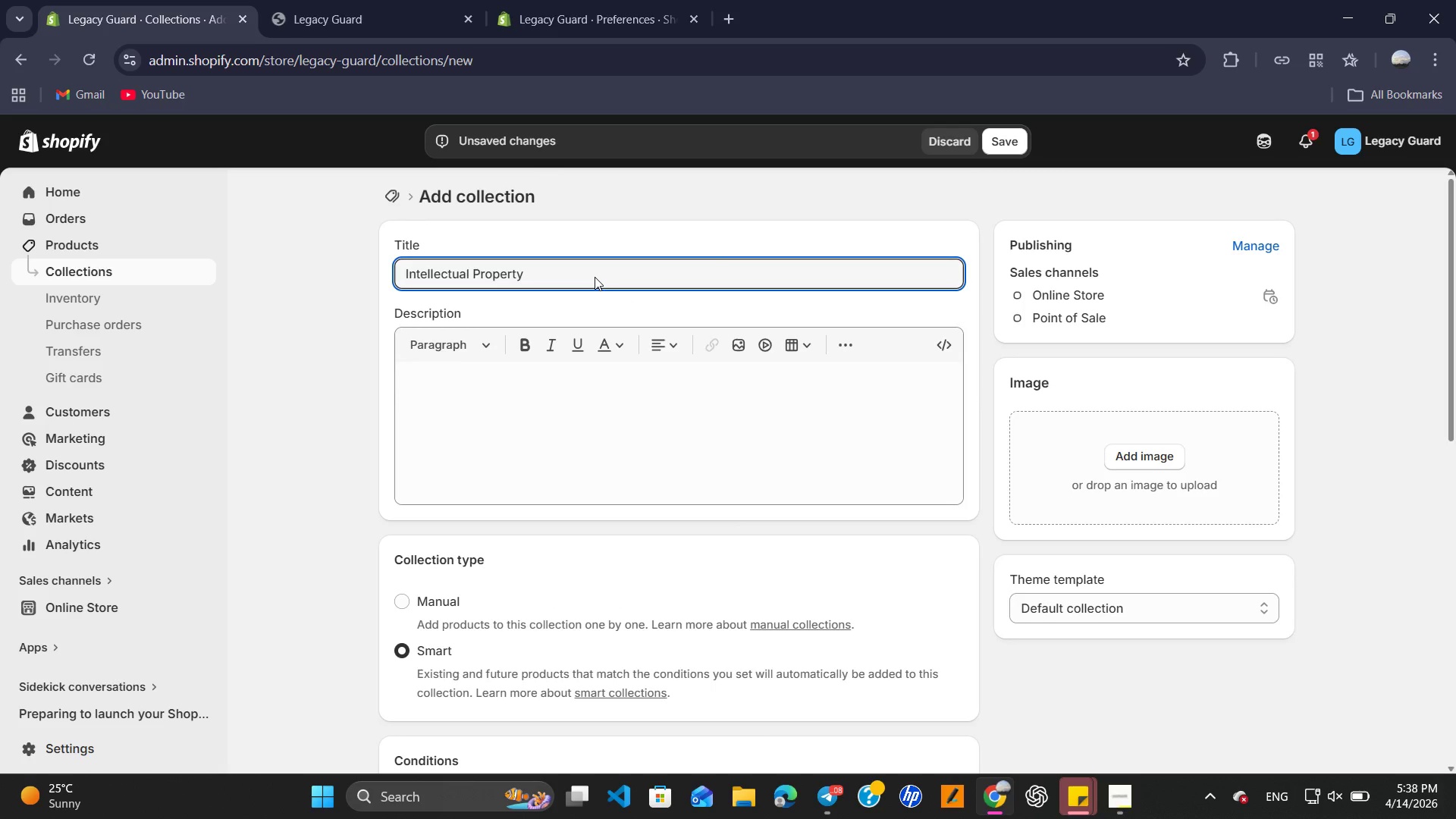 
key(Control+A)
 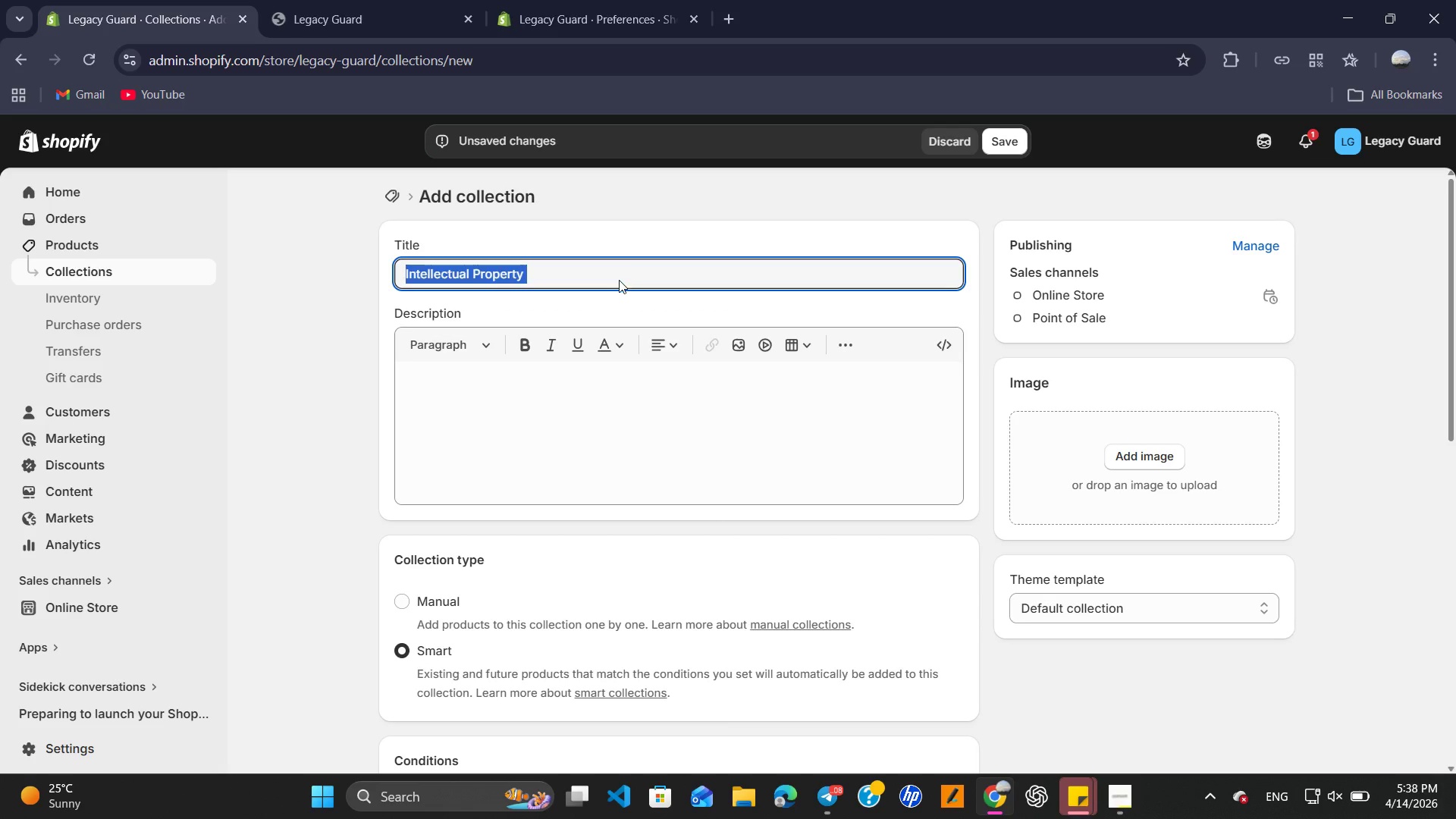 
scroll: coordinate [662, 450], scroll_direction: down, amount: 11.0
 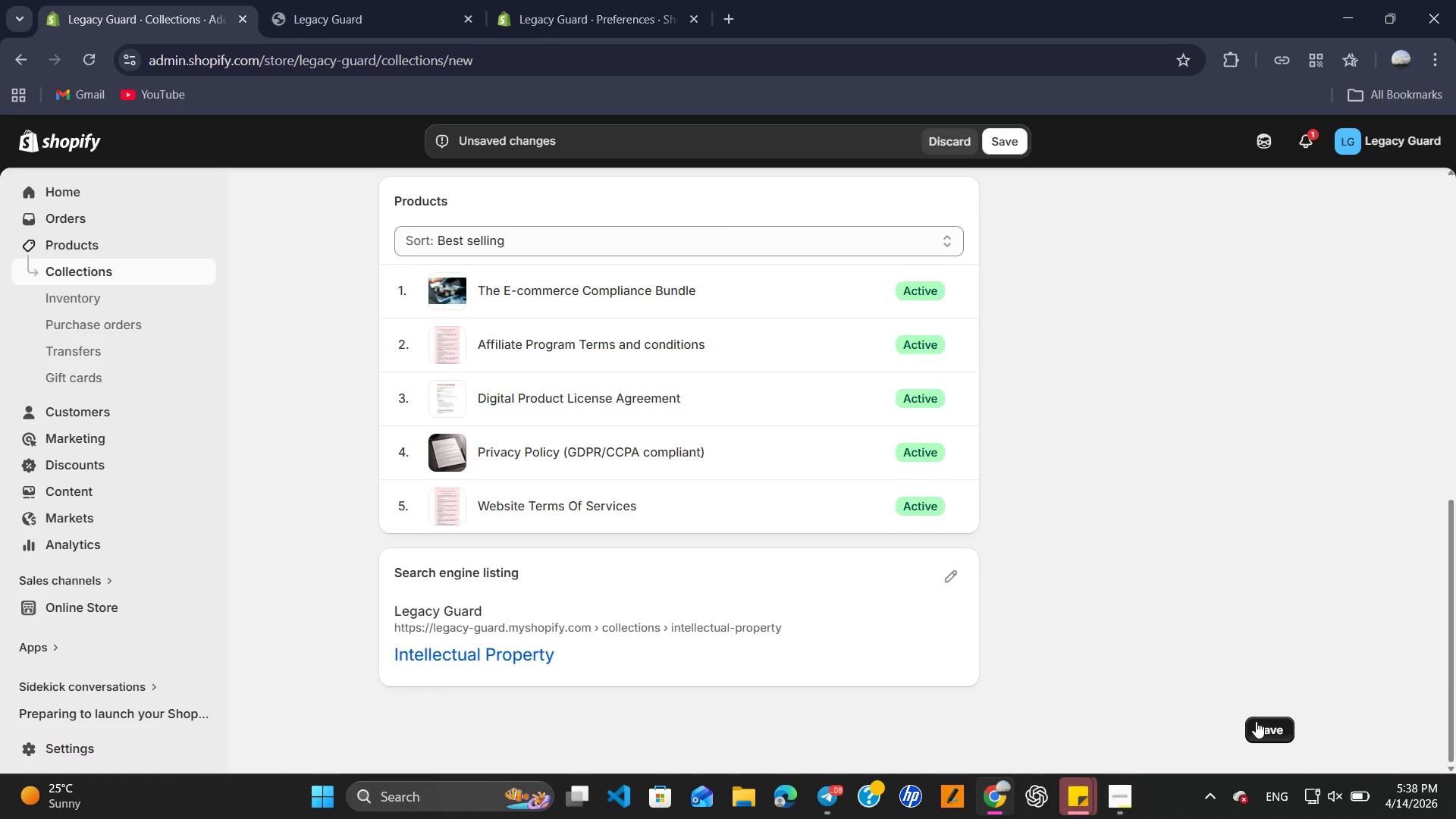 
left_click([1256, 720])
 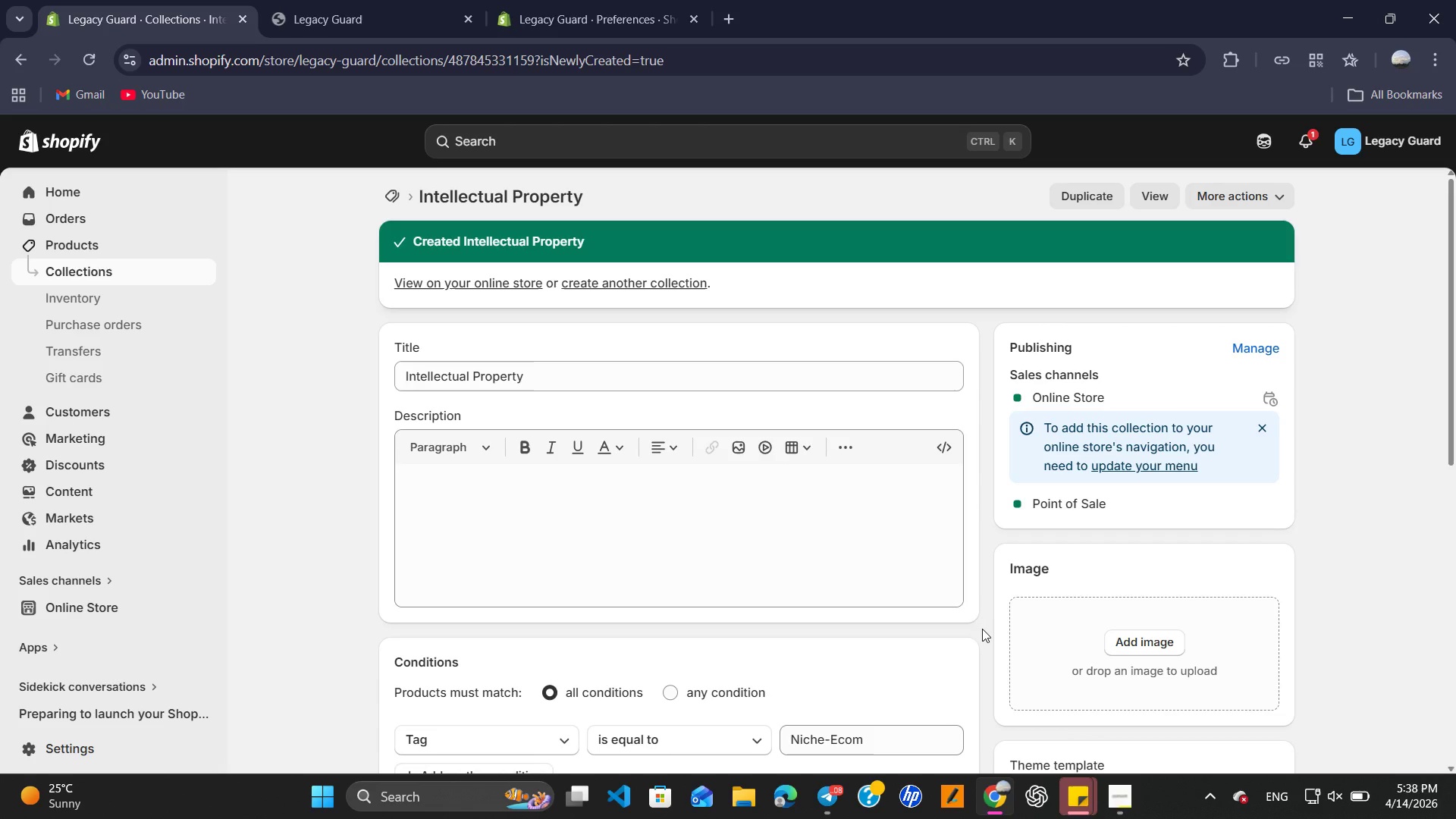 
wait(24.23)
 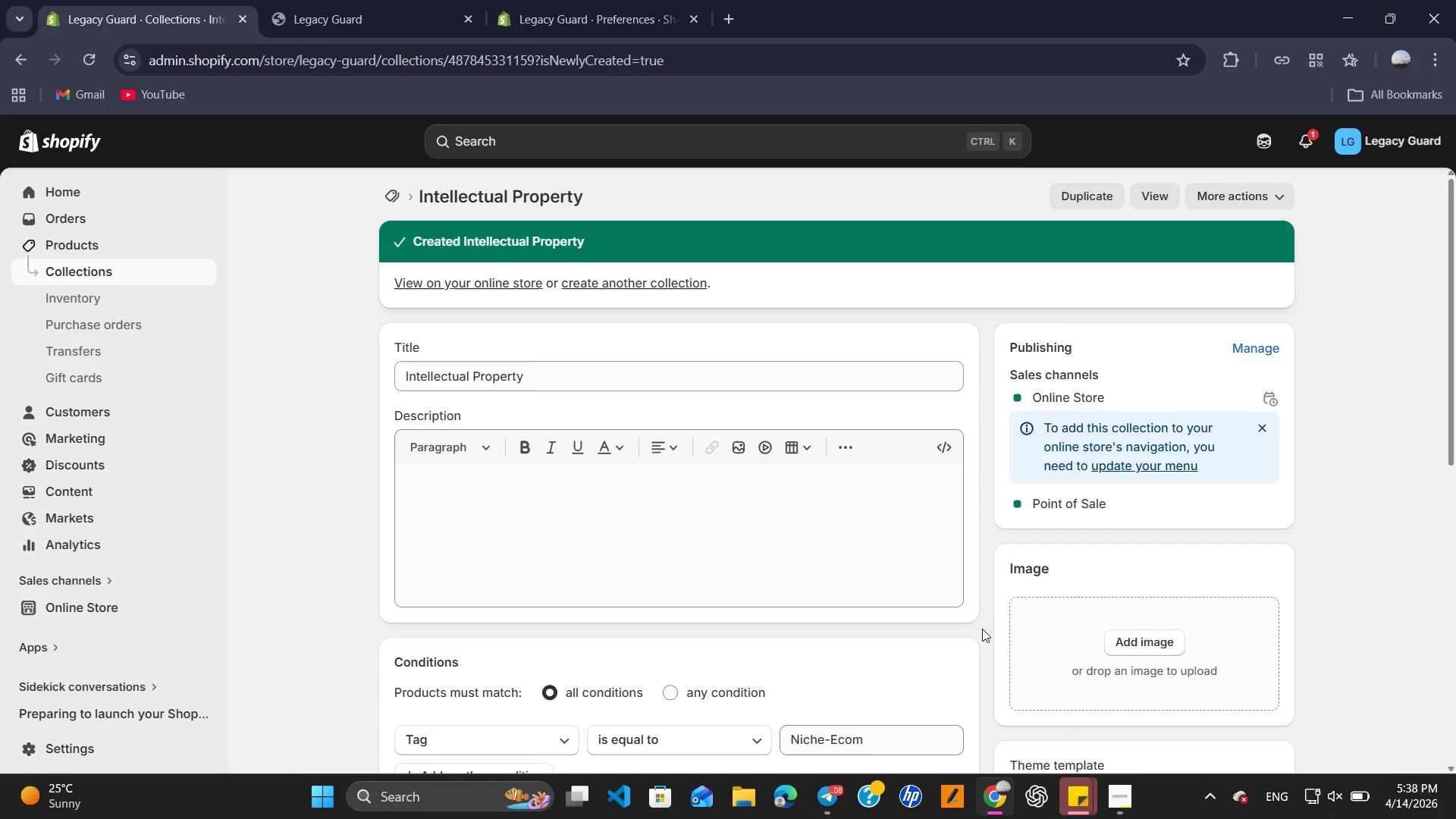 
scroll: coordinate [635, 342], scroll_direction: down, amount: 14.0
 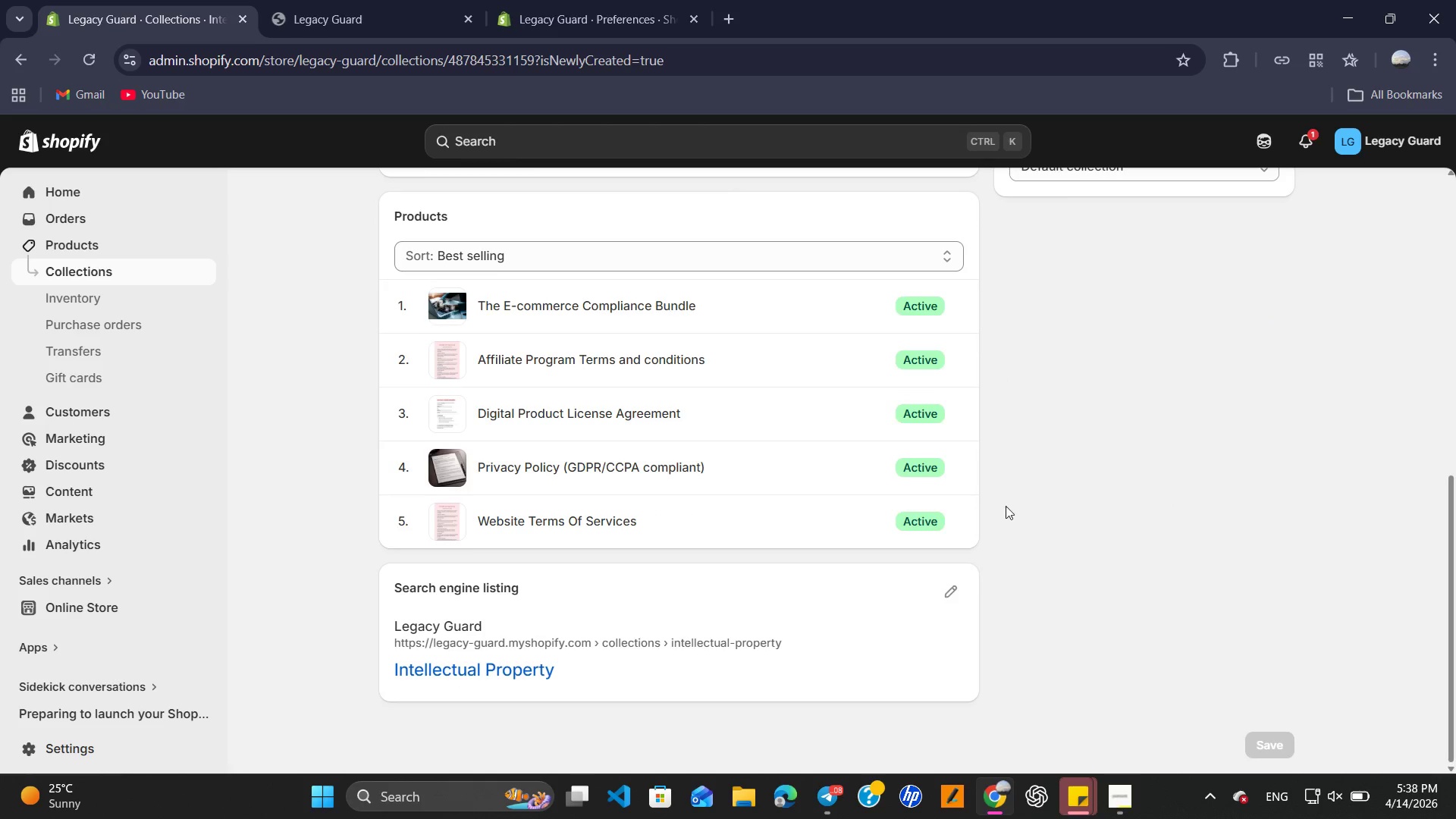 
scroll: coordinate [648, 405], scroll_direction: up, amount: 12.0
 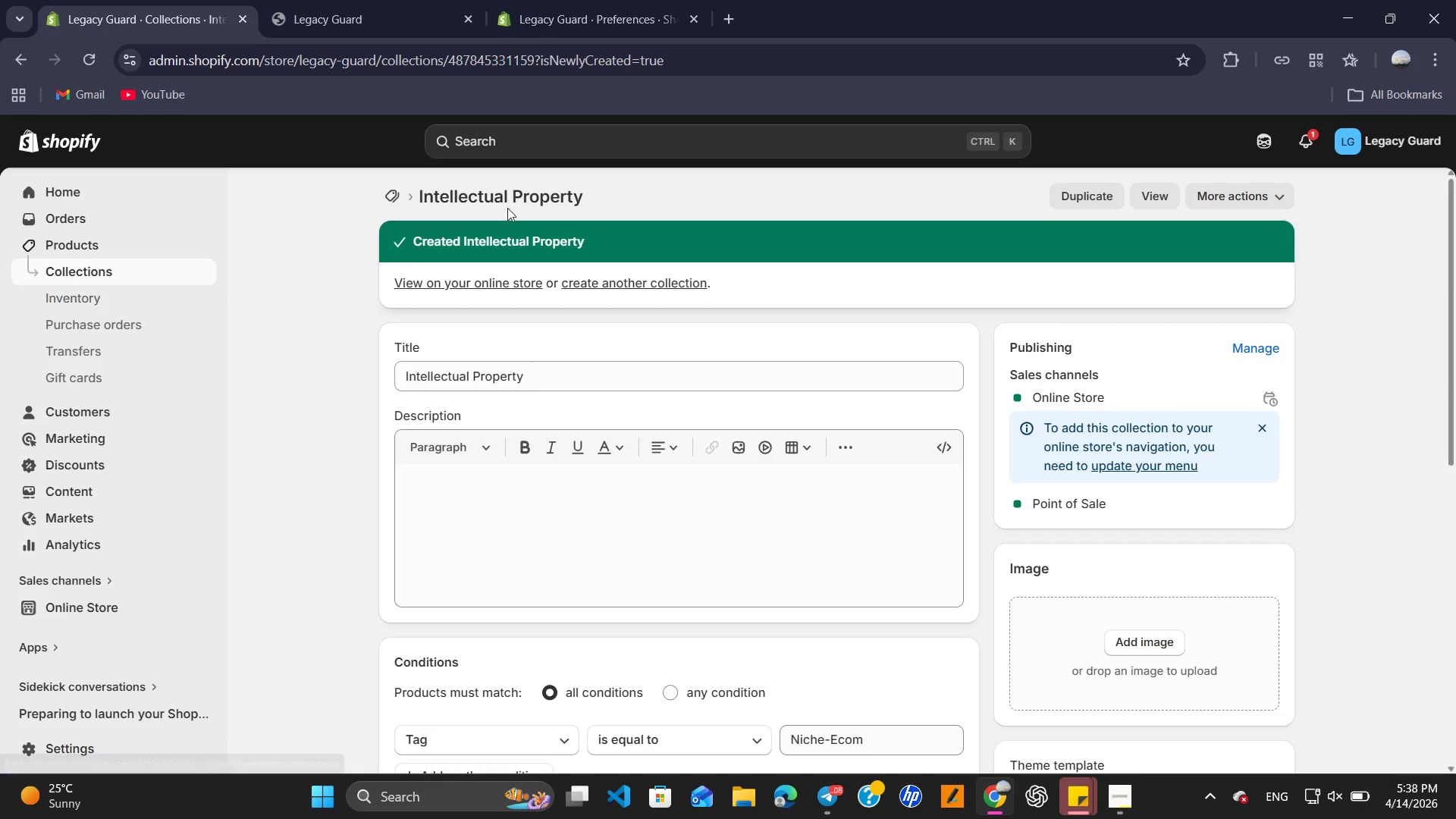 
left_click([393, 200])
 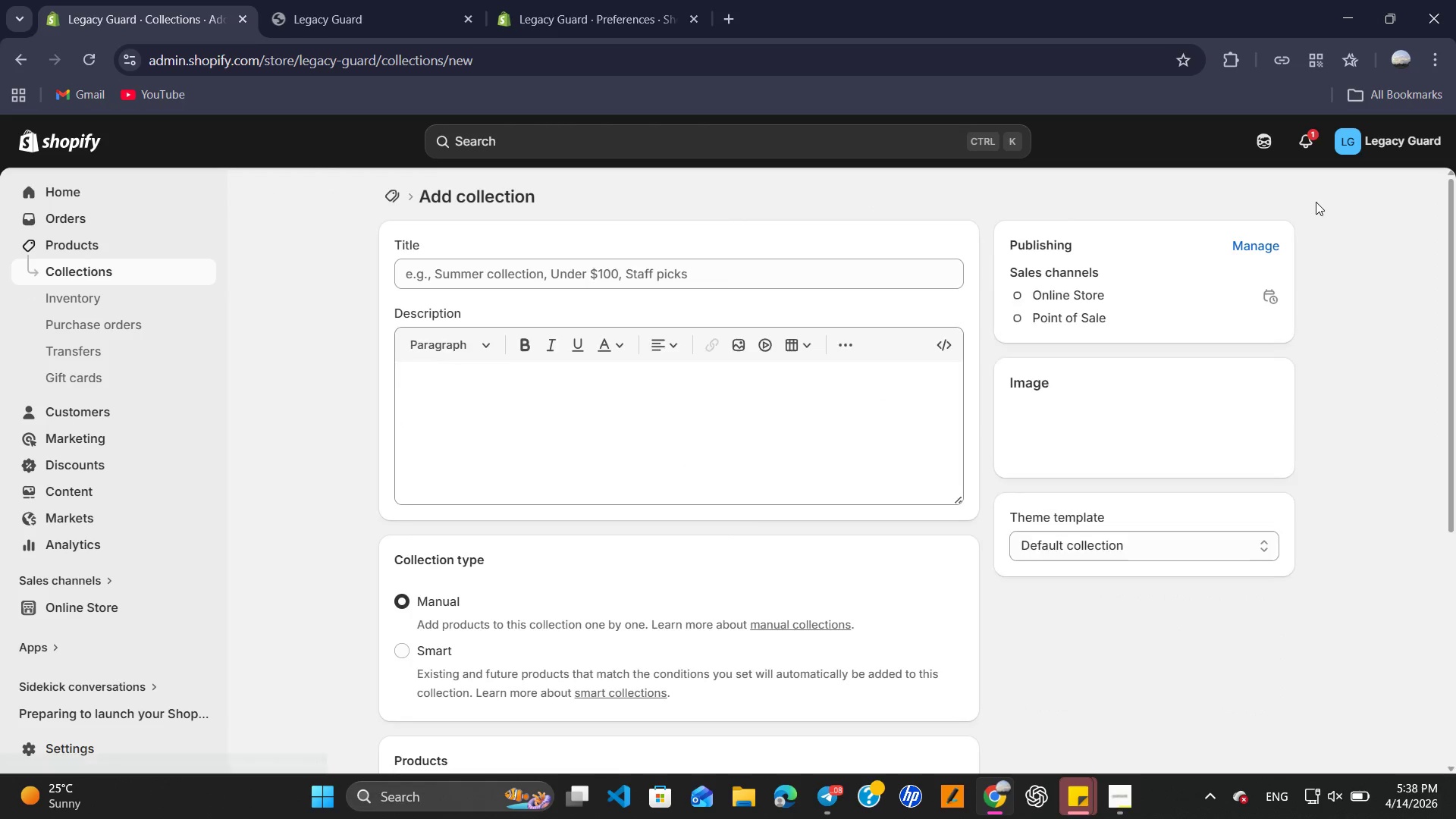 
left_click([801, 272])
 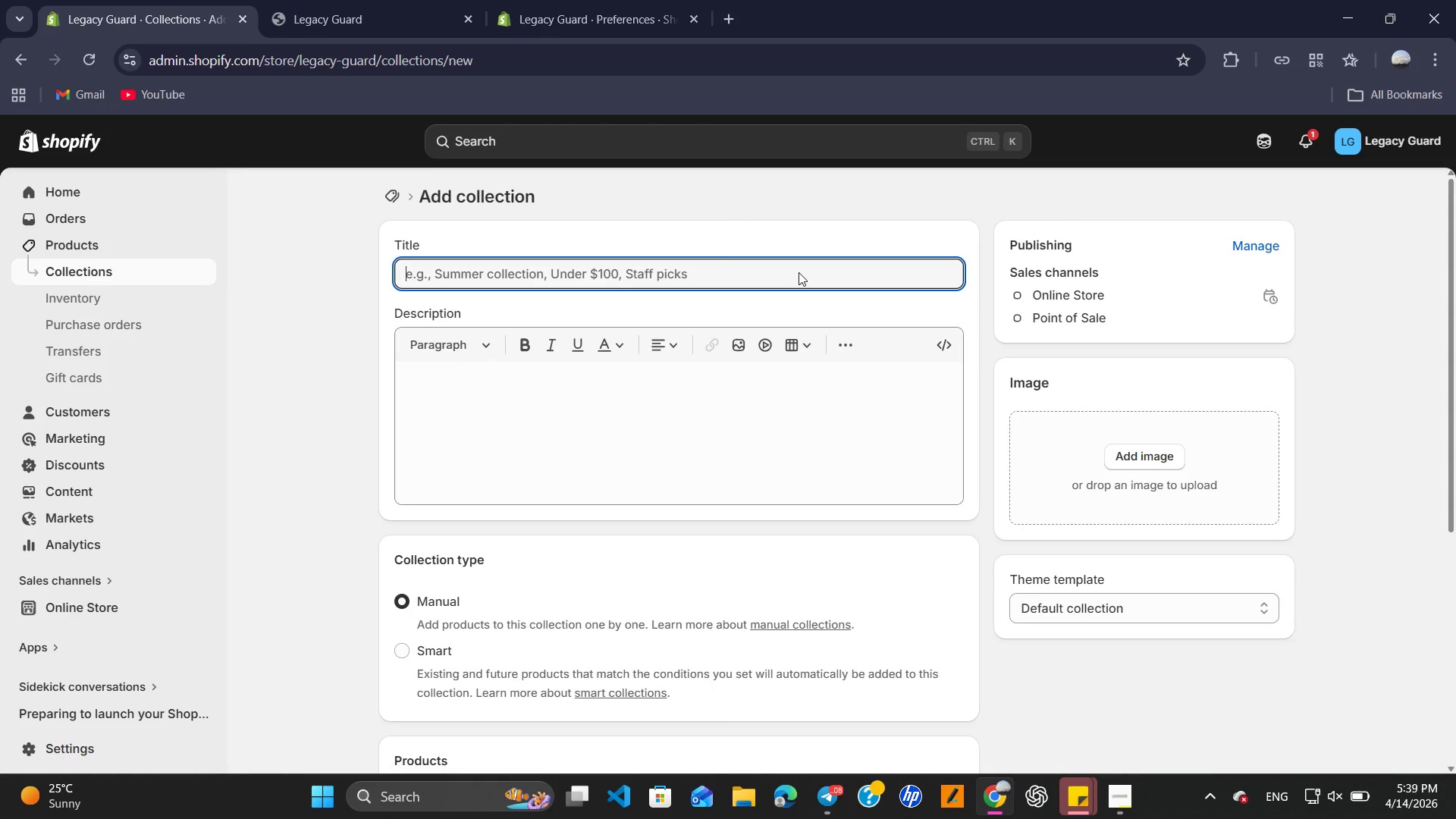 
type(Small Business )
 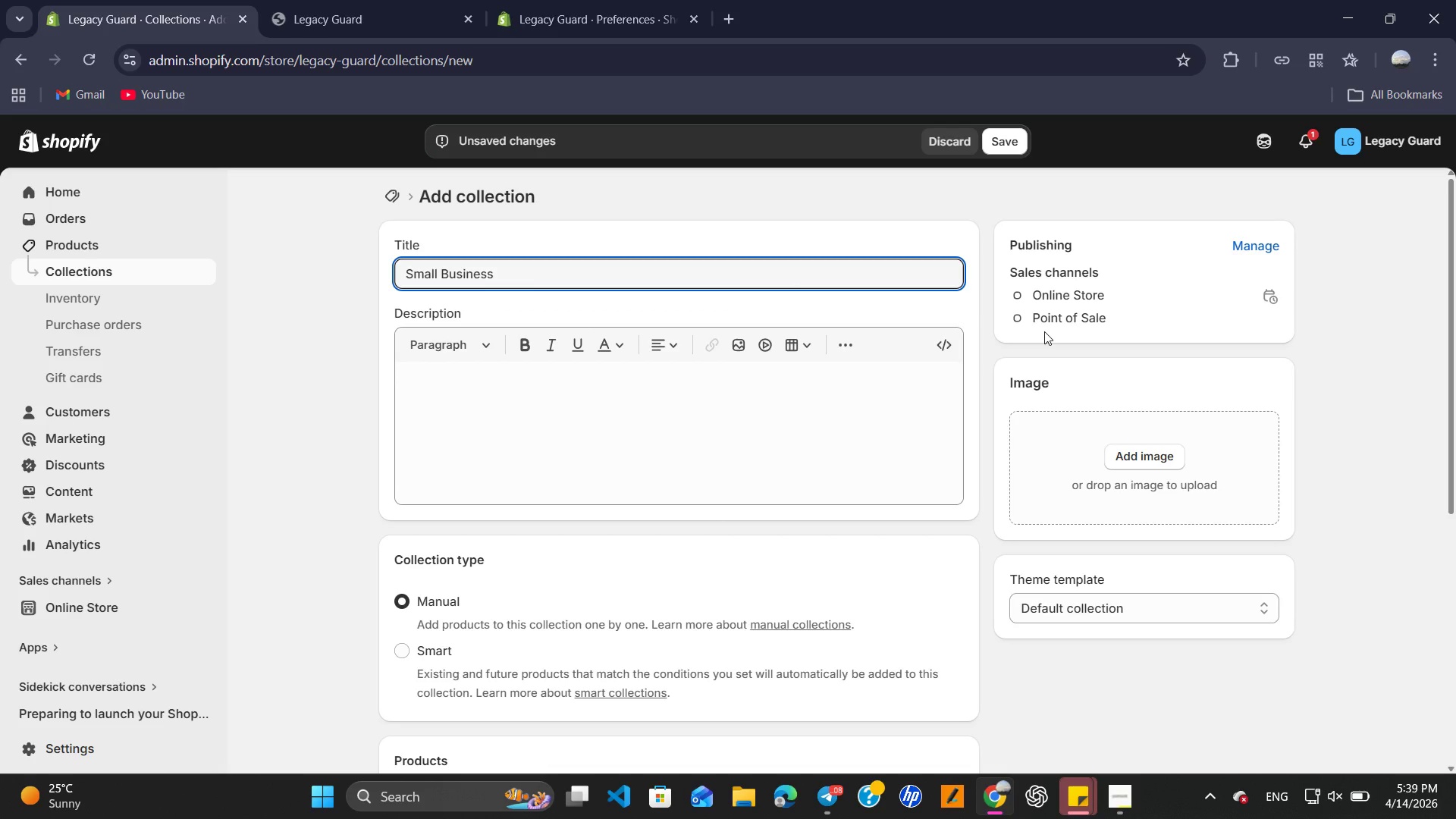 
left_click([454, 657])
 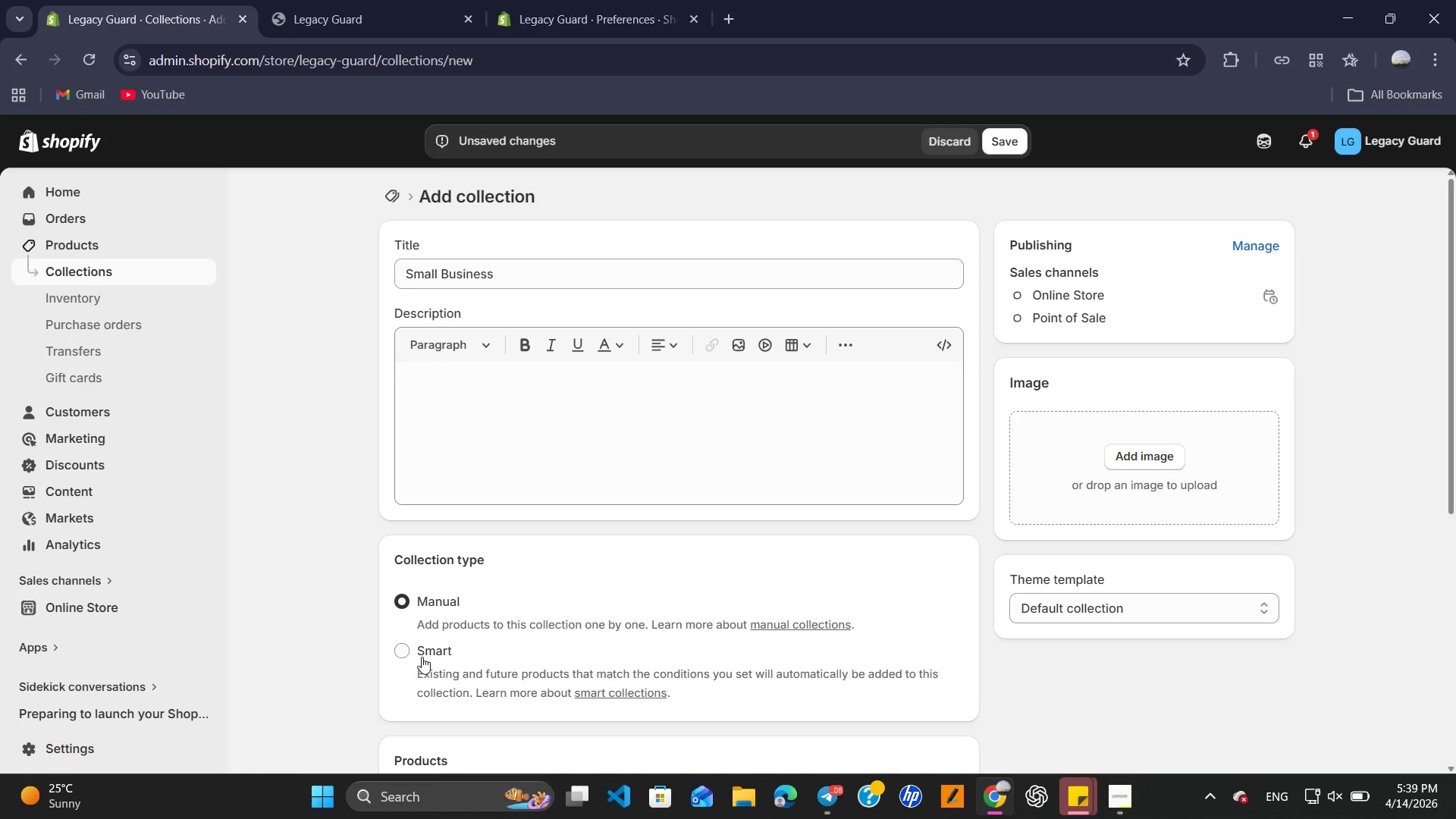 
left_click([424, 655])
 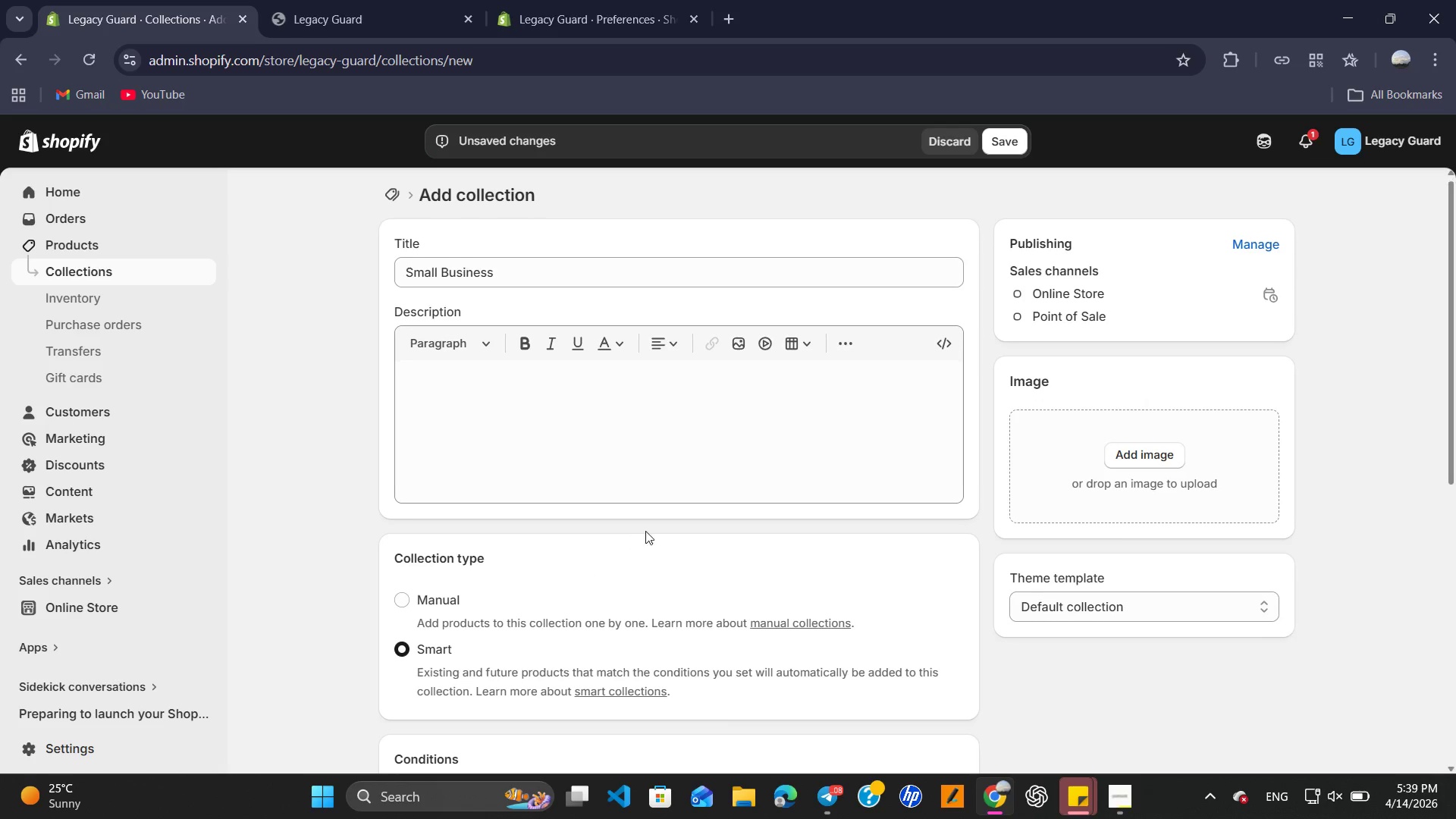 
scroll: coordinate [649, 531], scroll_direction: down, amount: 4.0
 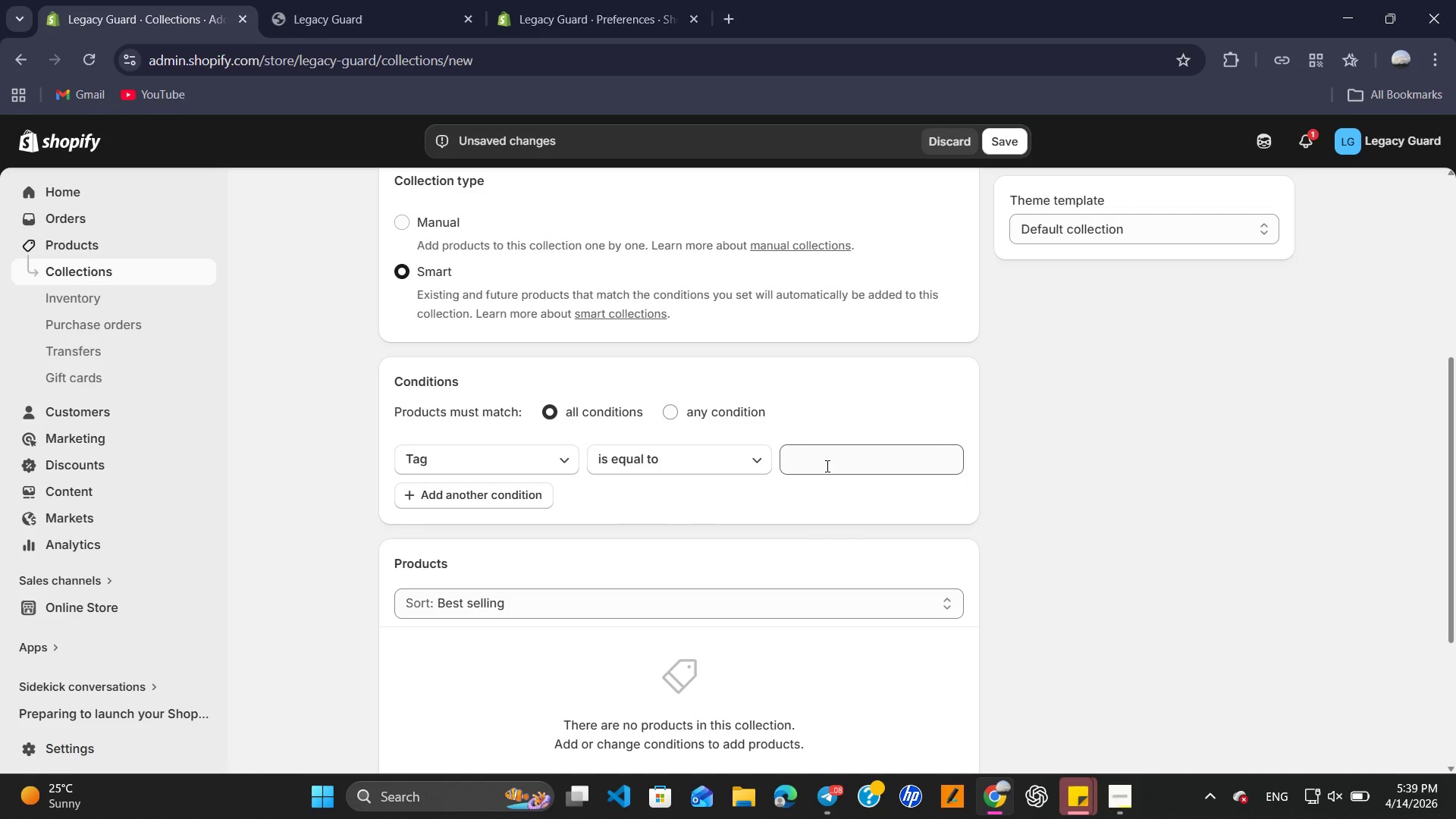 
left_click([826, 466])
 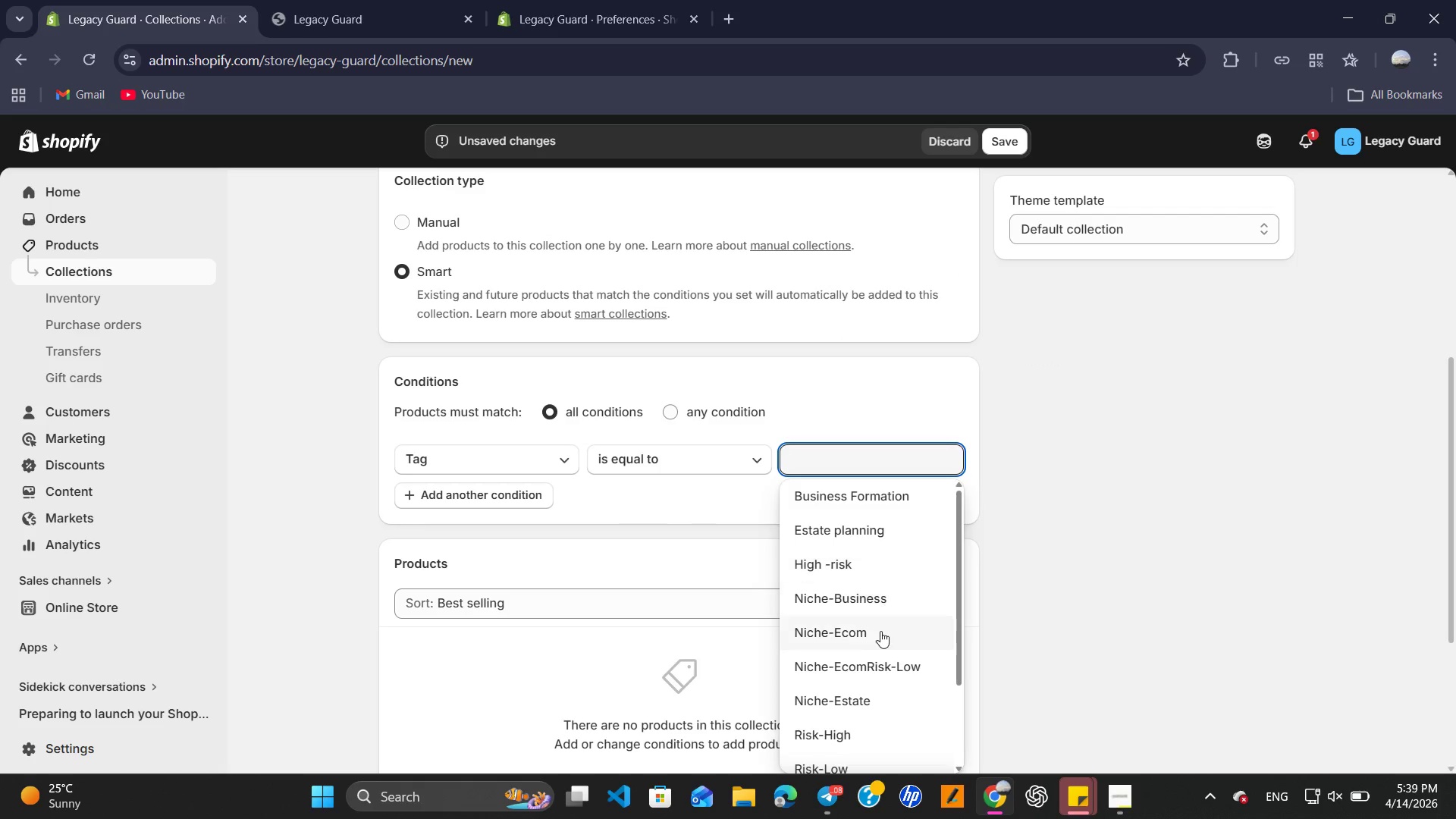 
scroll: coordinate [887, 576], scroll_direction: down, amount: 3.0
 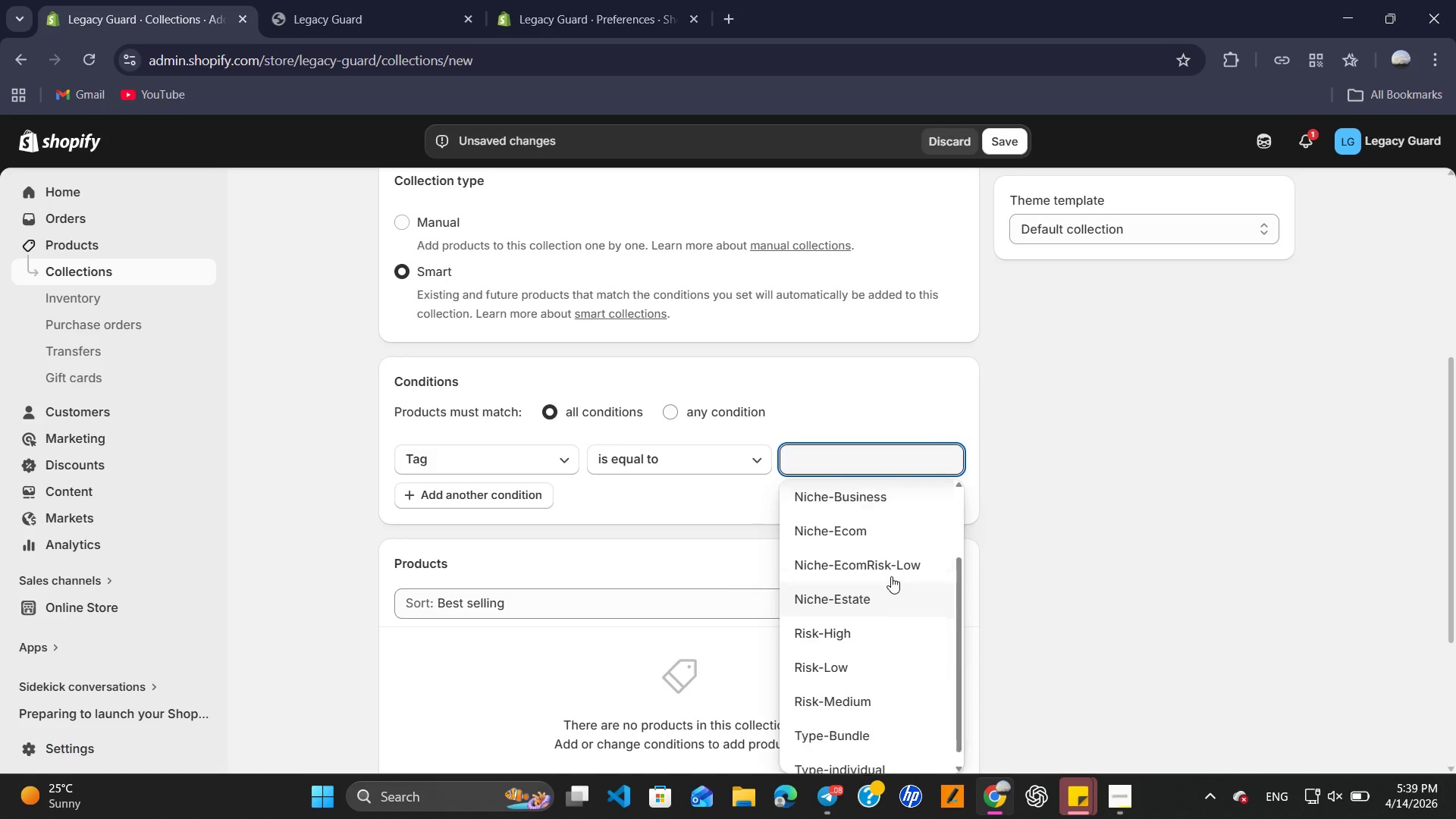 
scroll: coordinate [891, 576], scroll_direction: up, amount: 2.0
 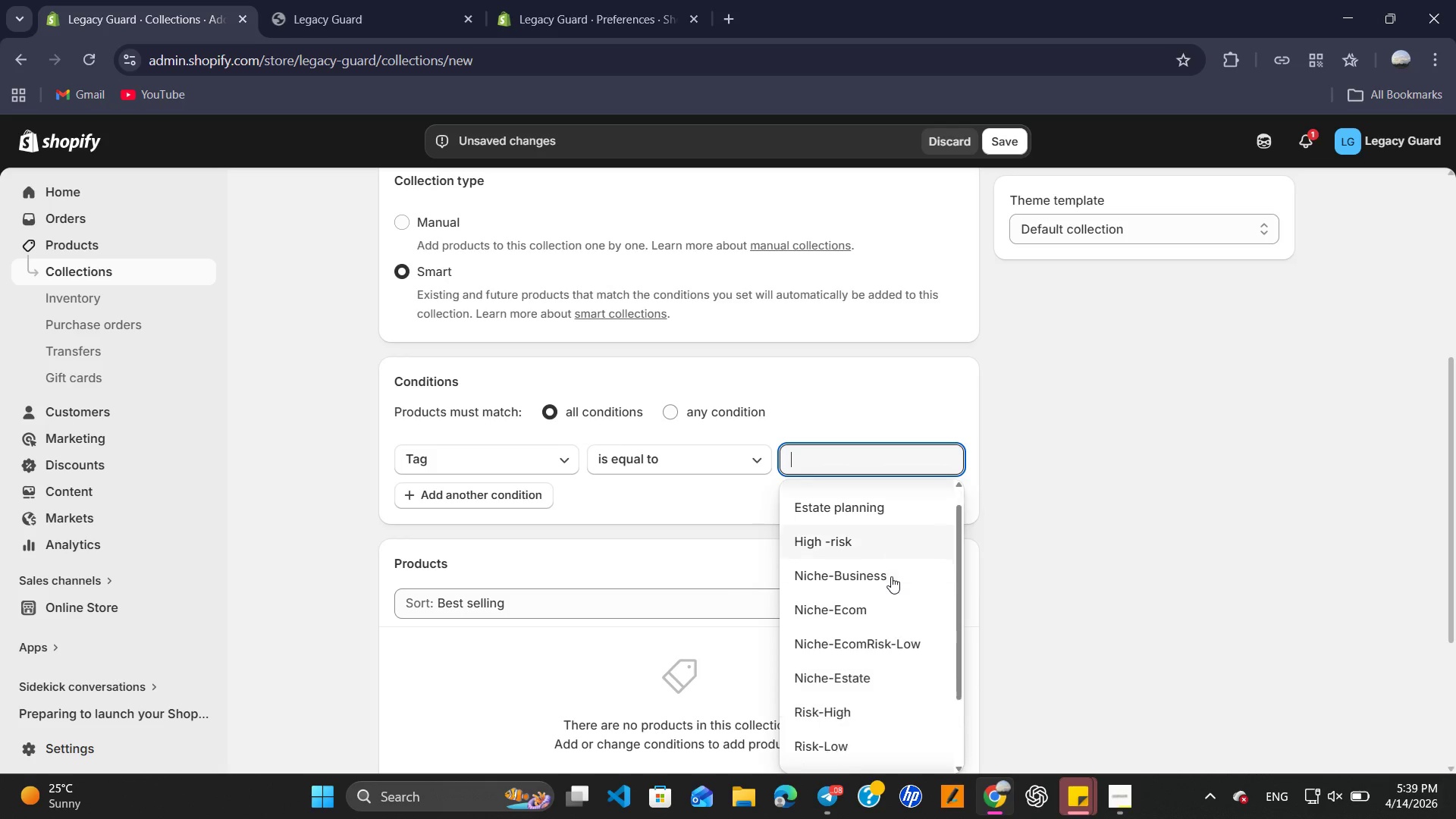 
scroll: coordinate [891, 576], scroll_direction: down, amount: 1.0
 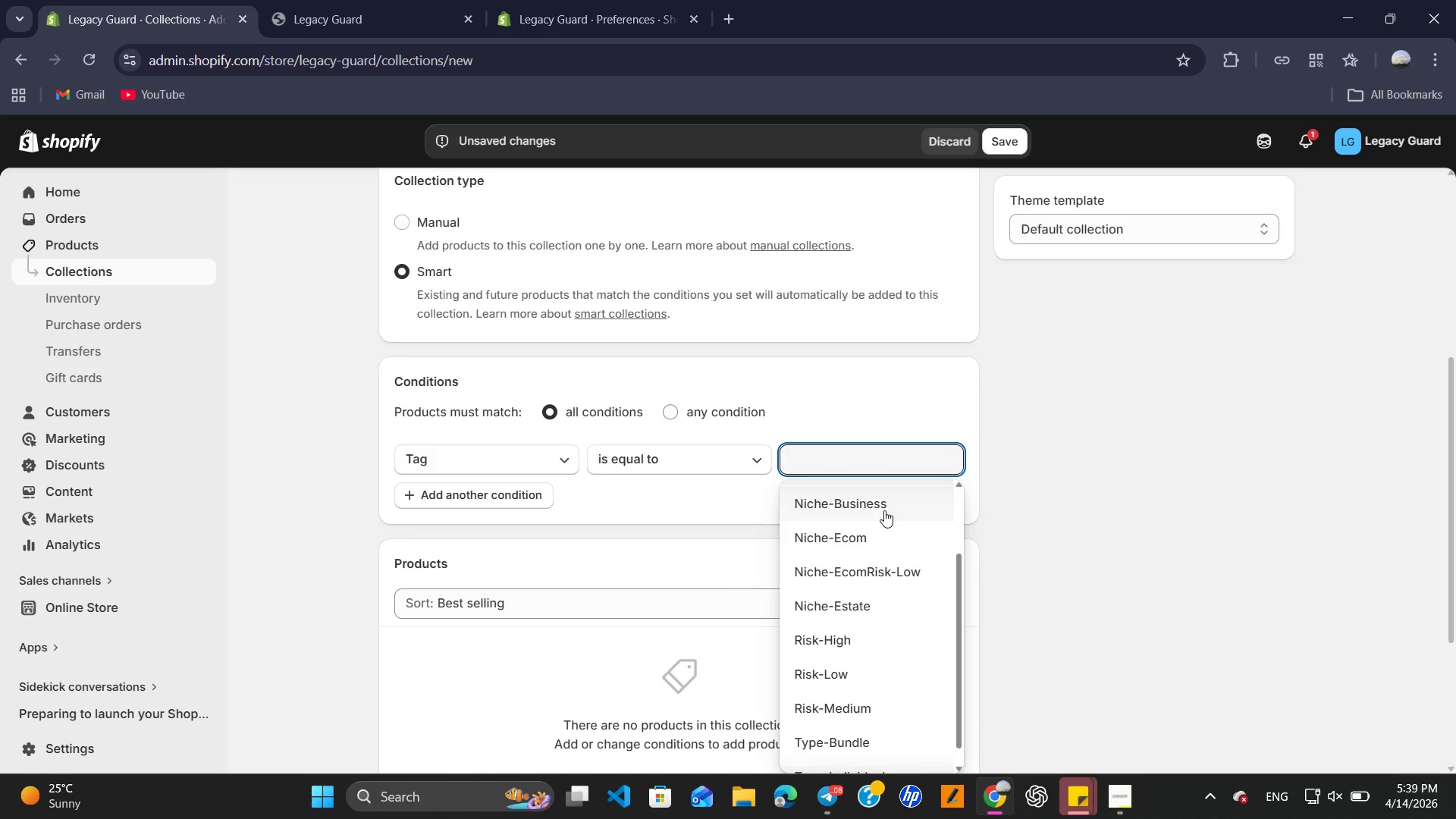 
left_click([884, 510])
 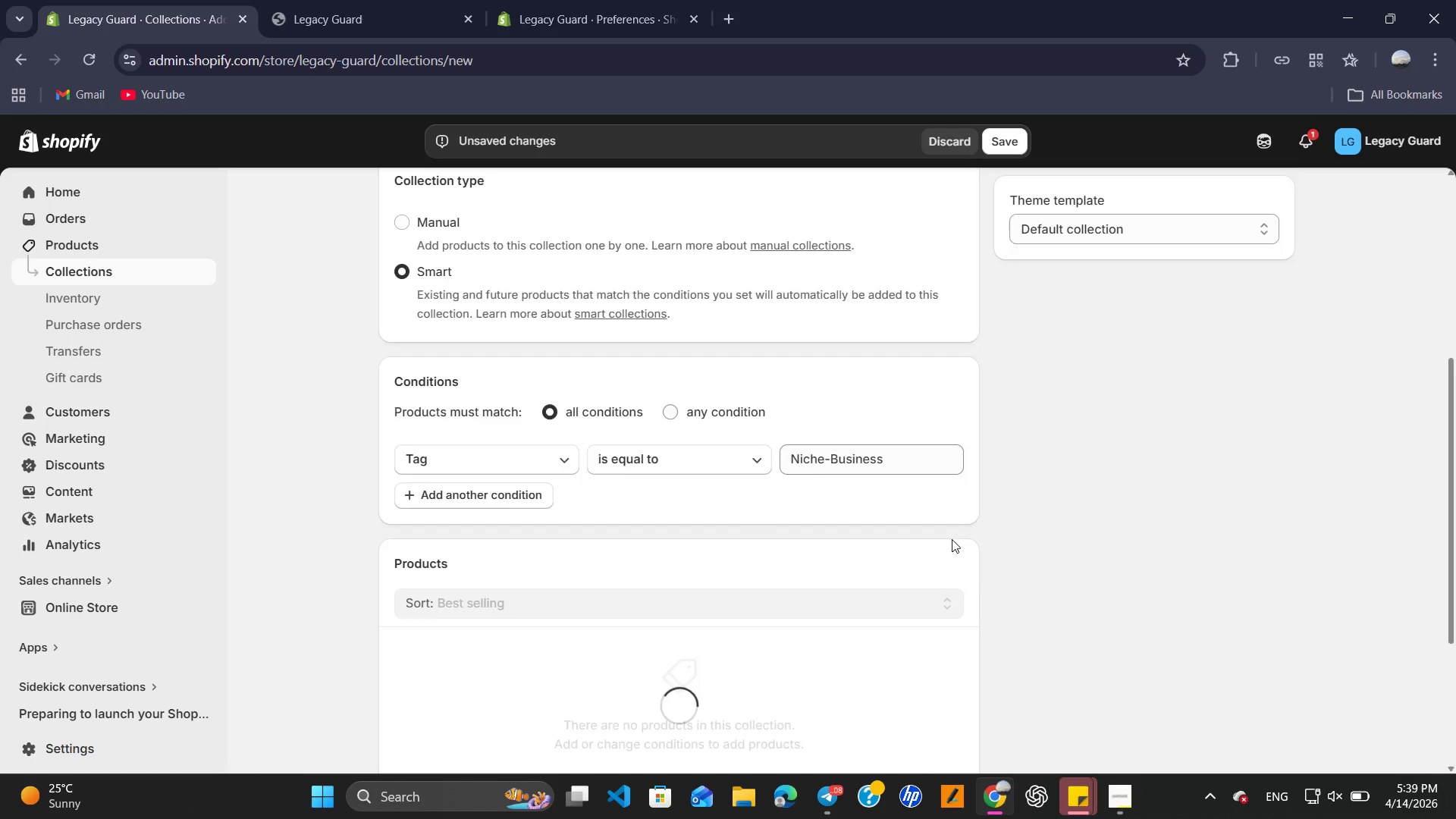 
scroll: coordinate [952, 539], scroll_direction: down, amount: 2.0
 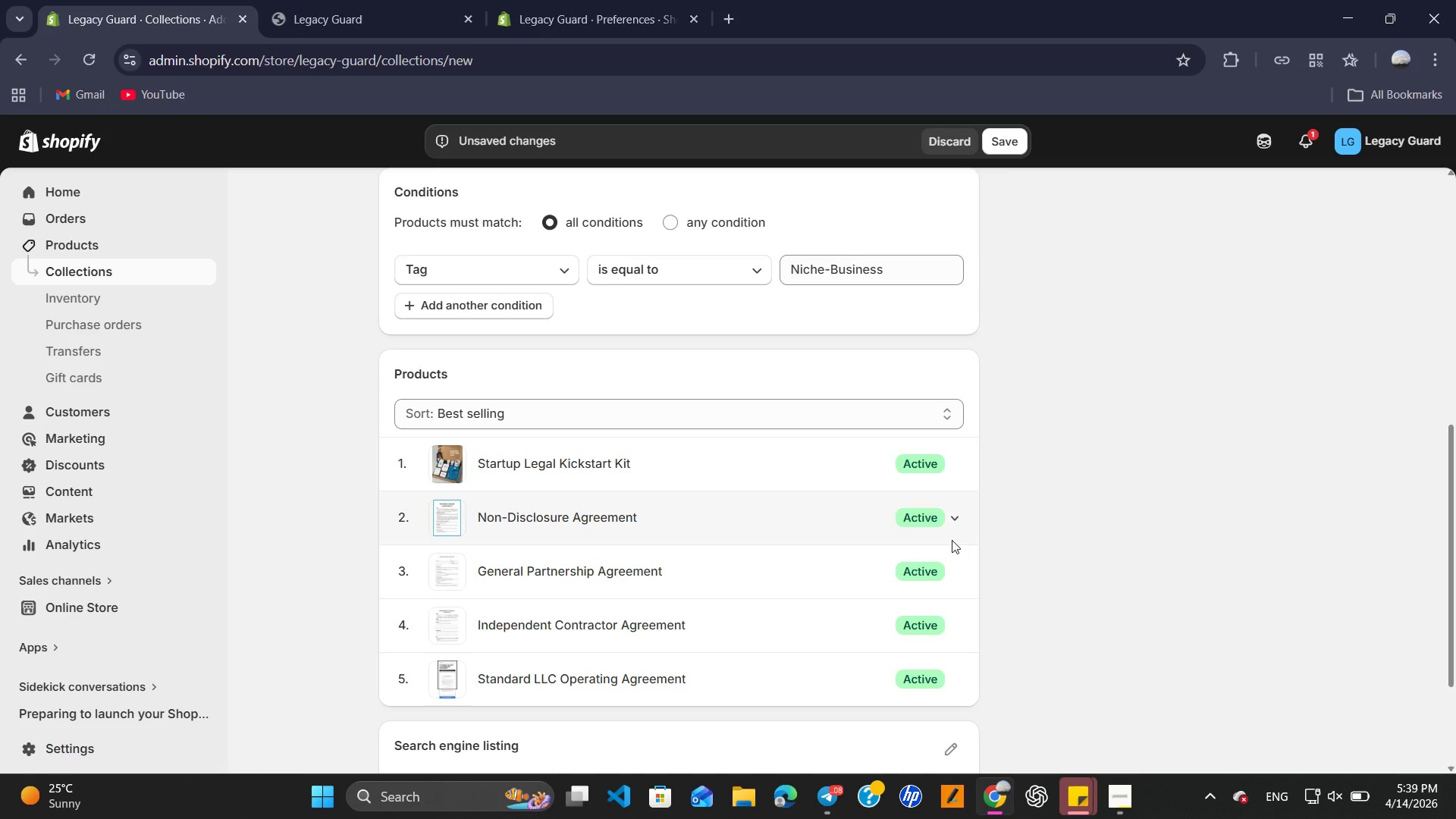 
wait(6.03)
 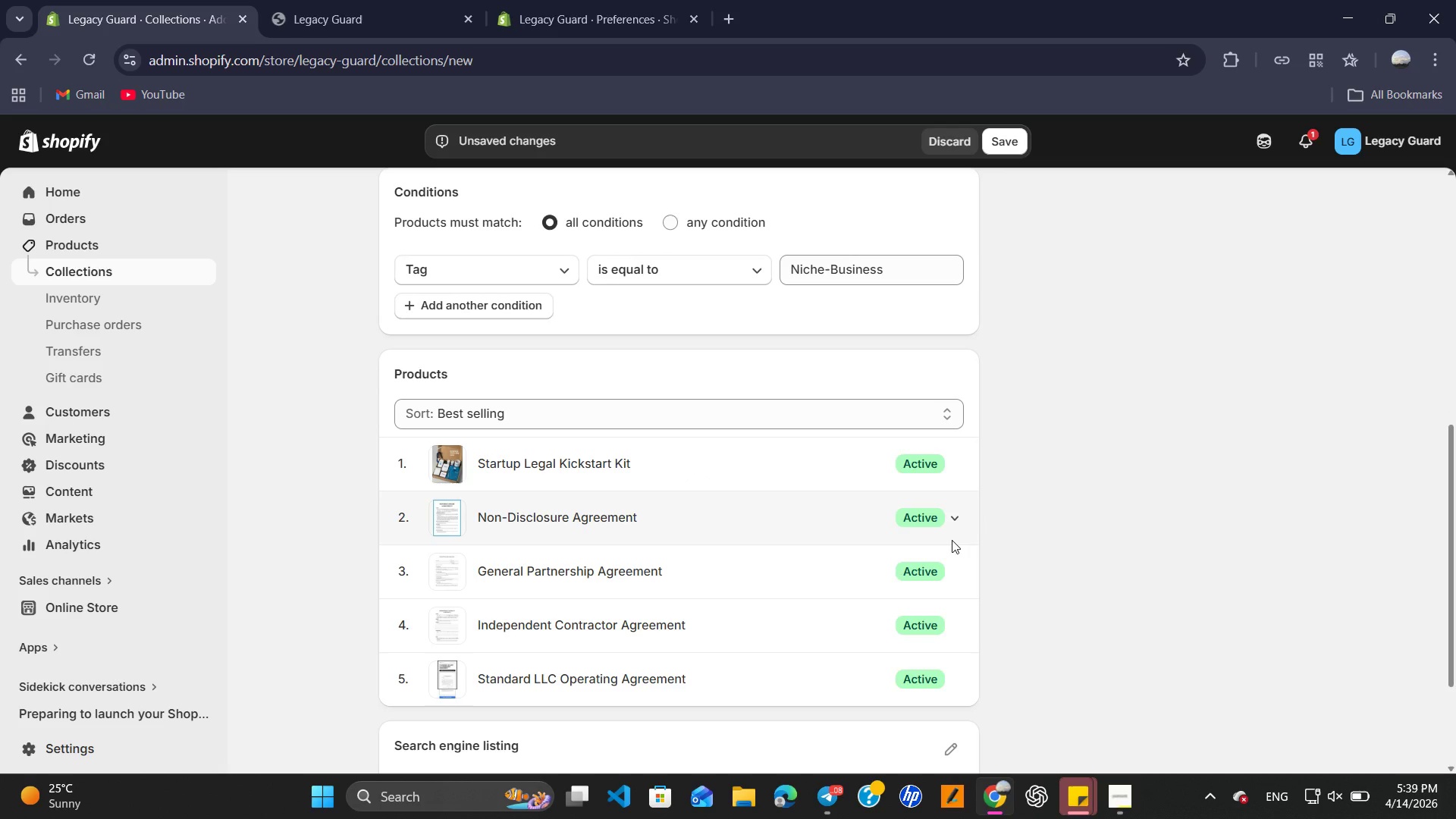 
scroll: coordinate [952, 540], scroll_direction: up, amount: 4.0
 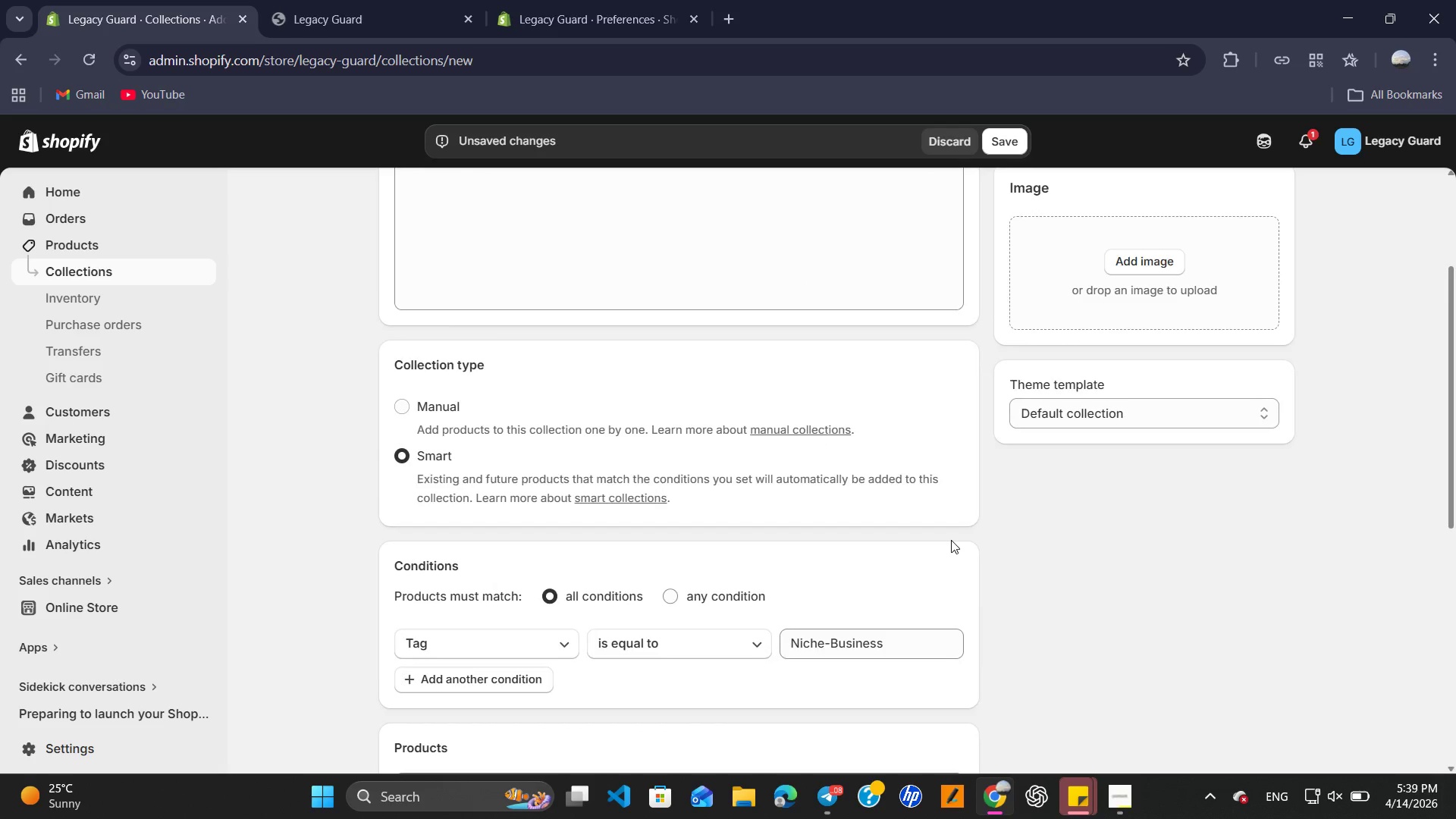 
scroll: coordinate [951, 540], scroll_direction: down, amount: 1.0
 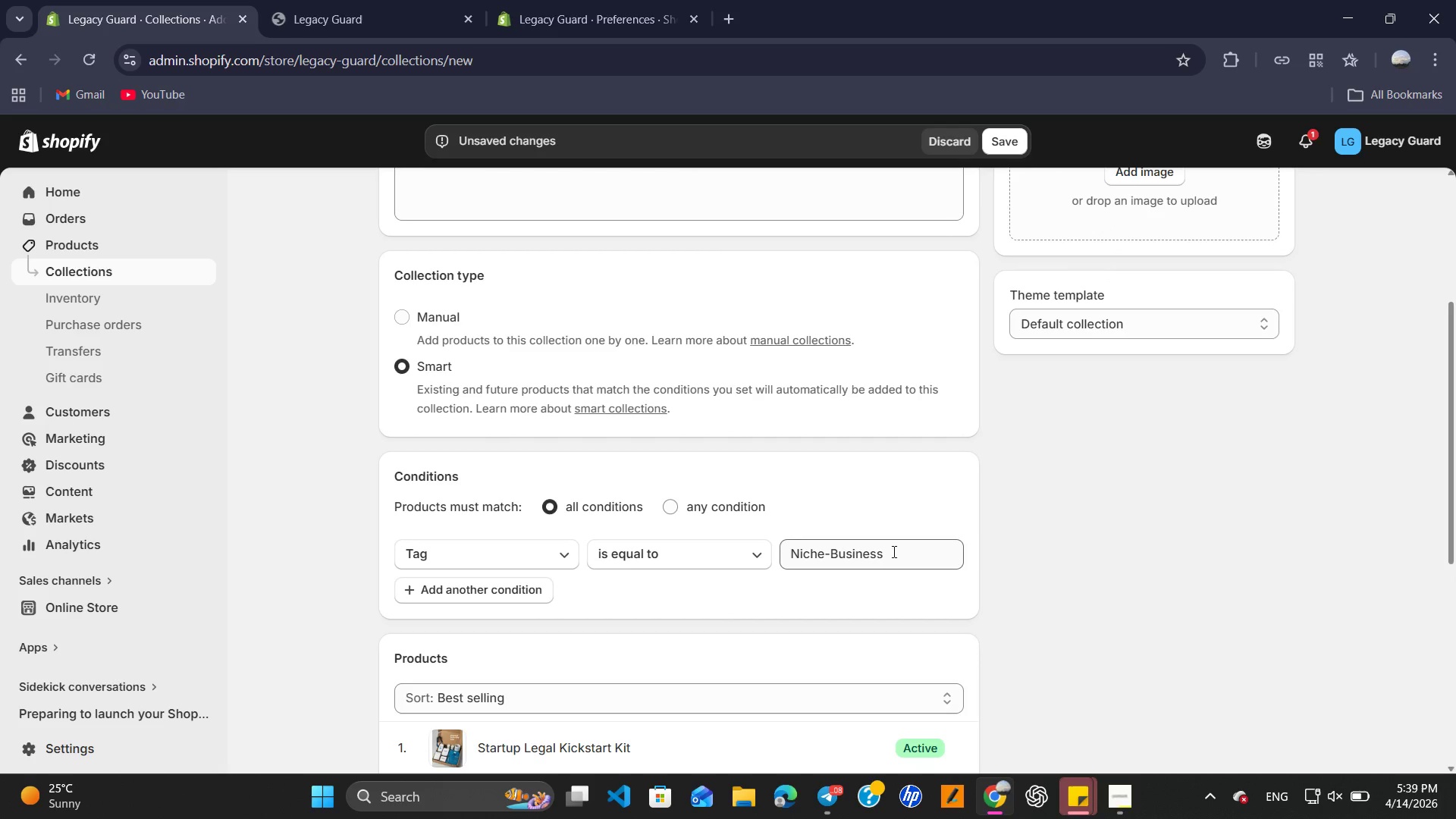 
left_click([886, 563])
 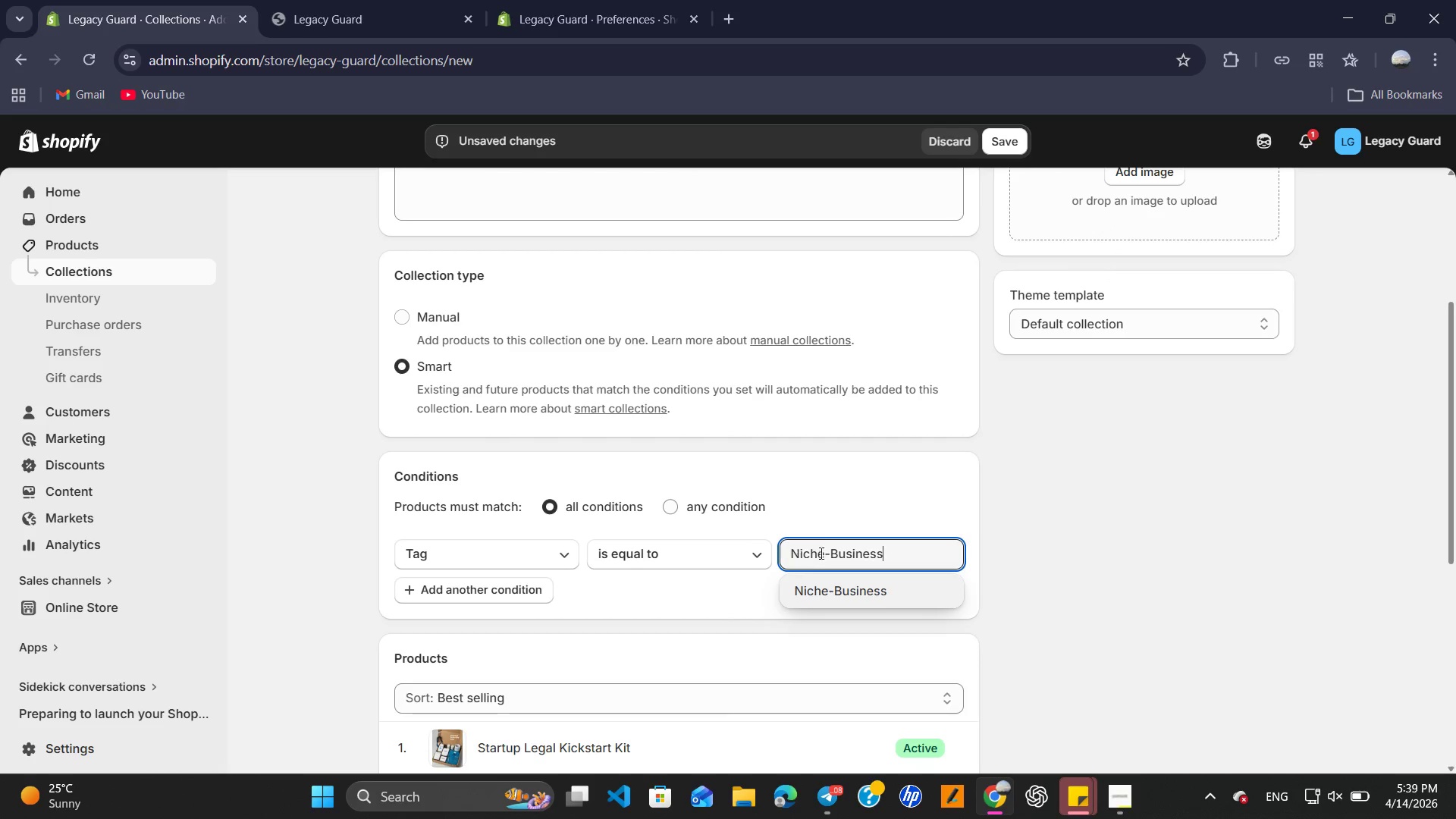 
left_click([816, 550])
 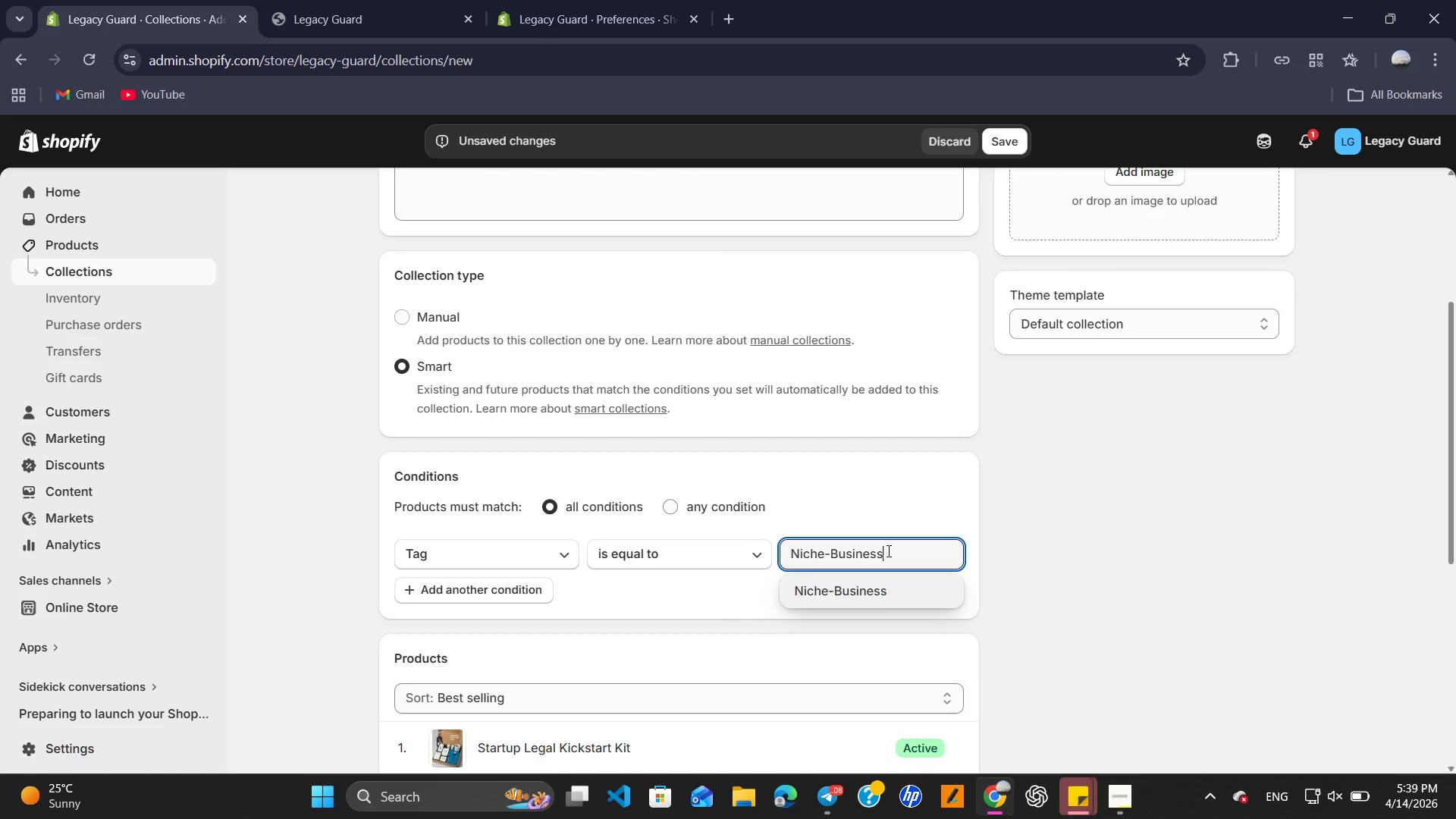 
key(Control+A)
 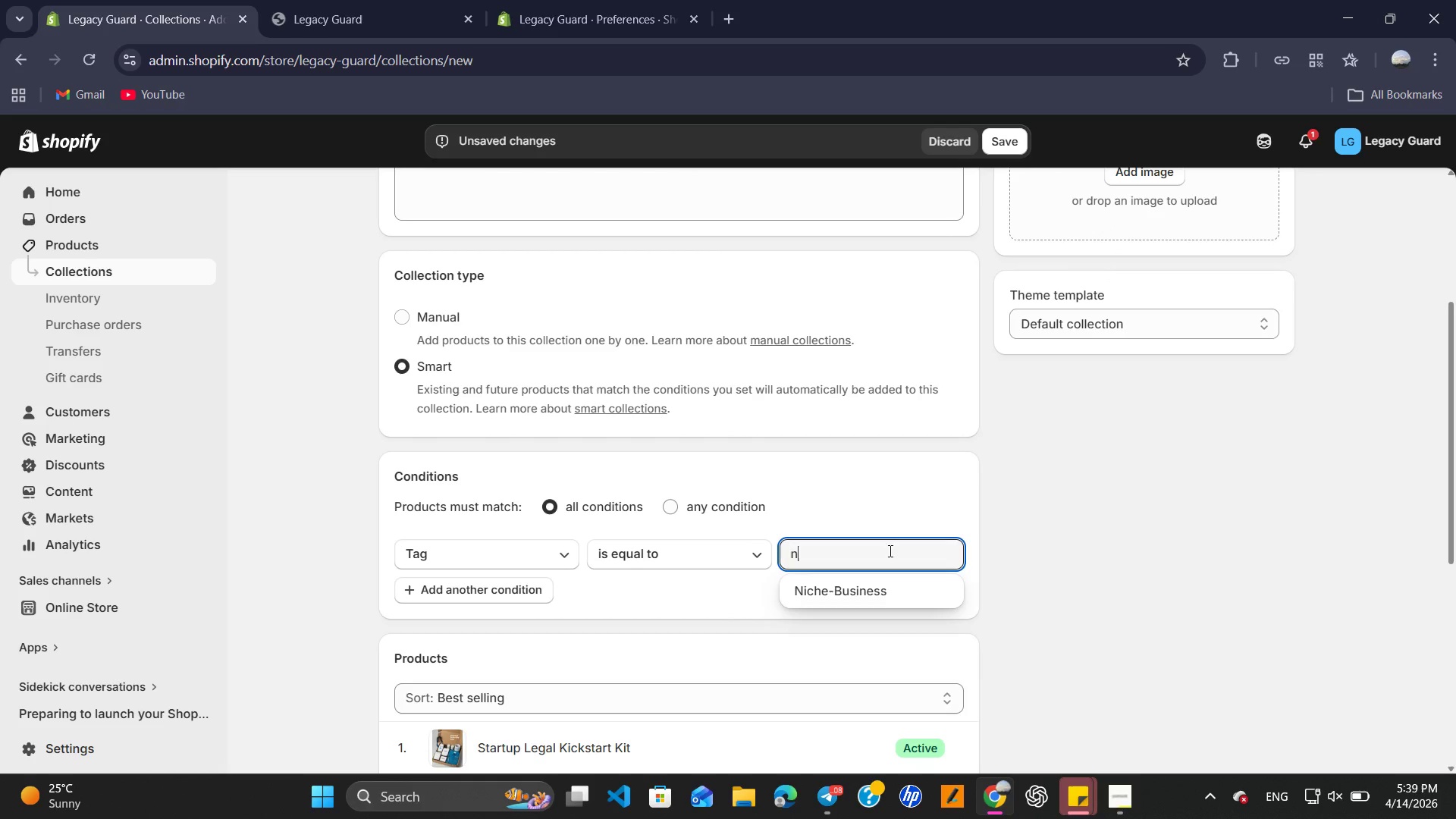 
type(ni)
 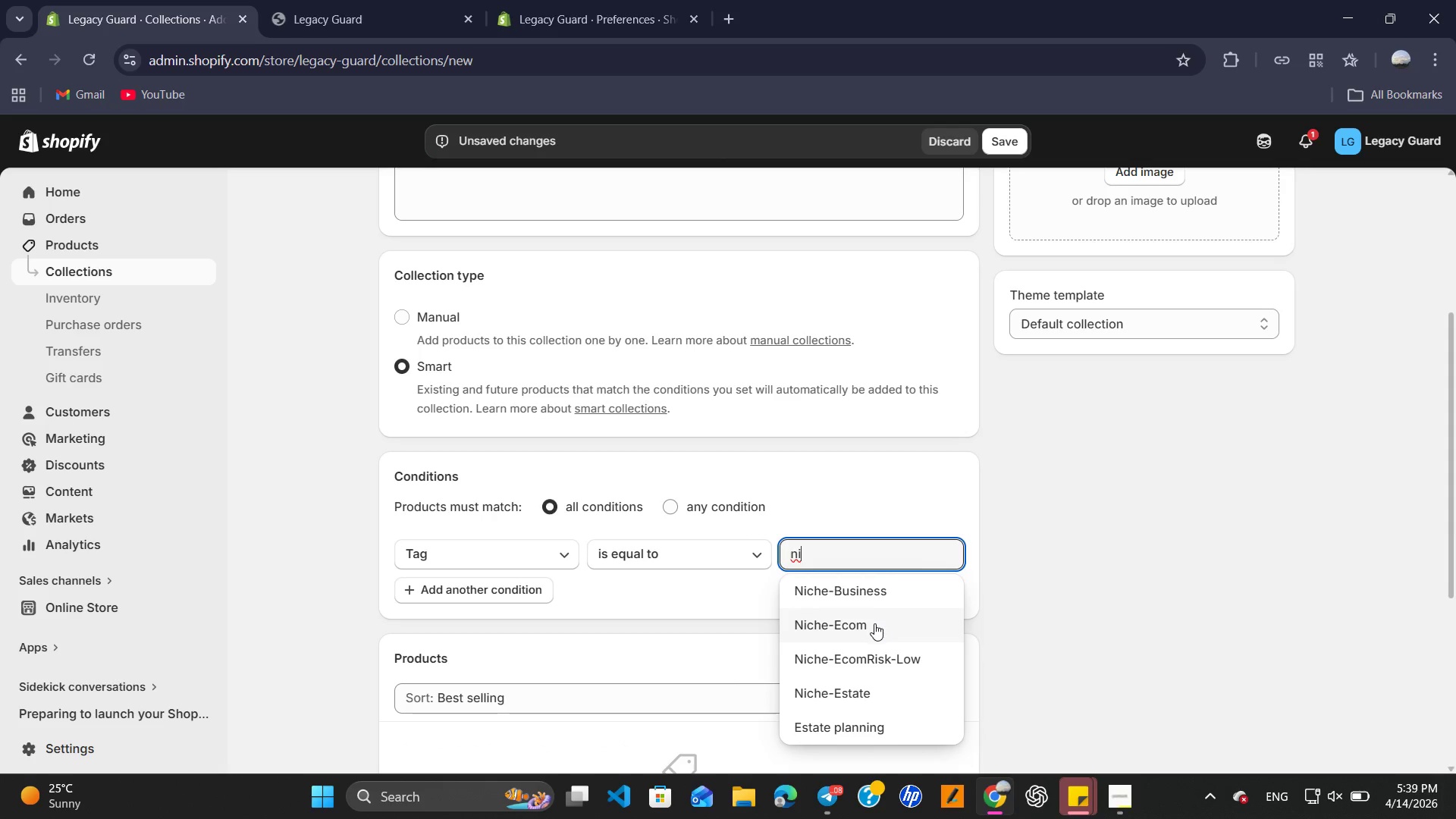 
left_click([874, 623])
 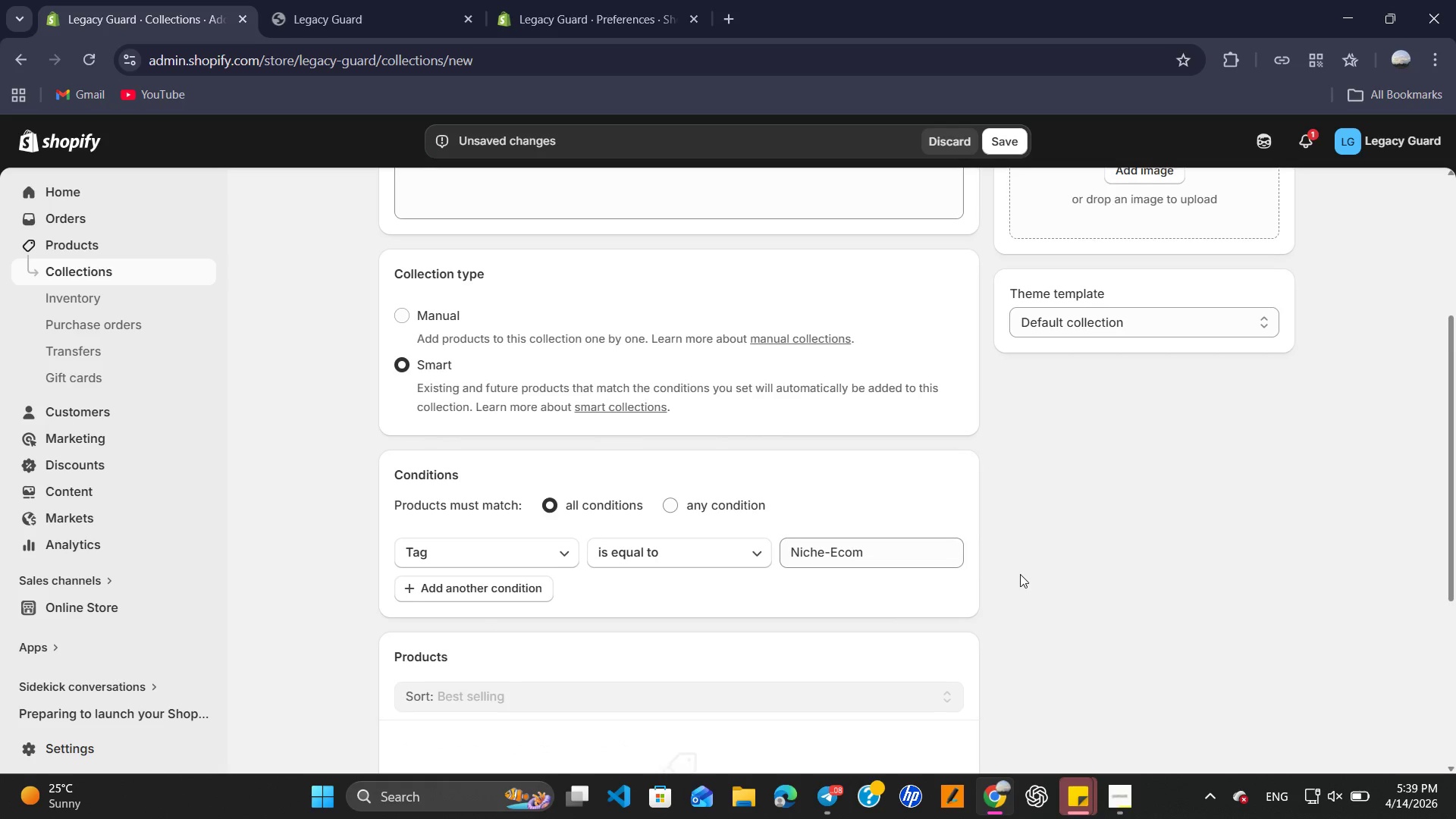 
scroll: coordinate [1018, 574], scroll_direction: down, amount: 5.0
 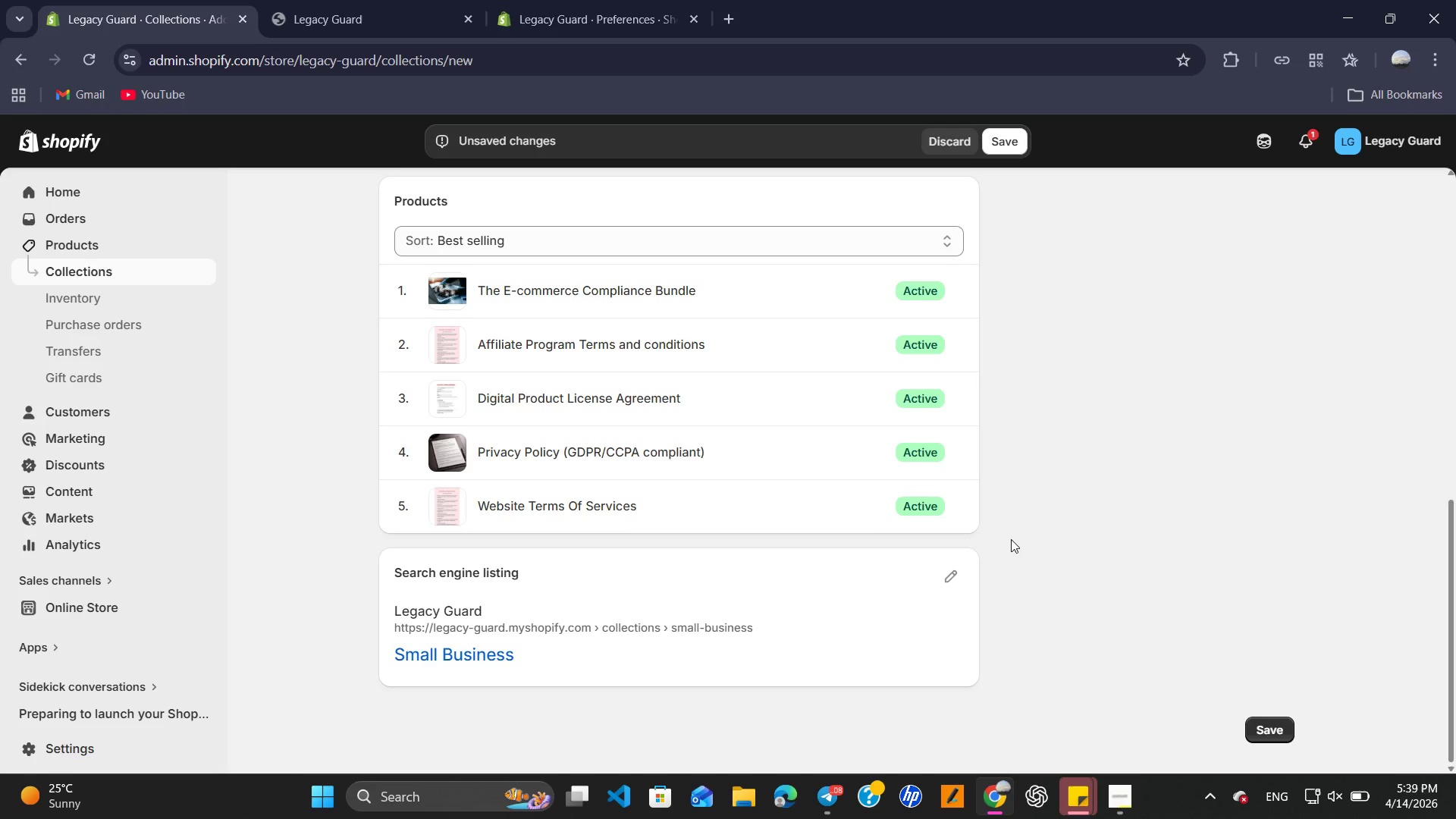 
wait(16.62)
 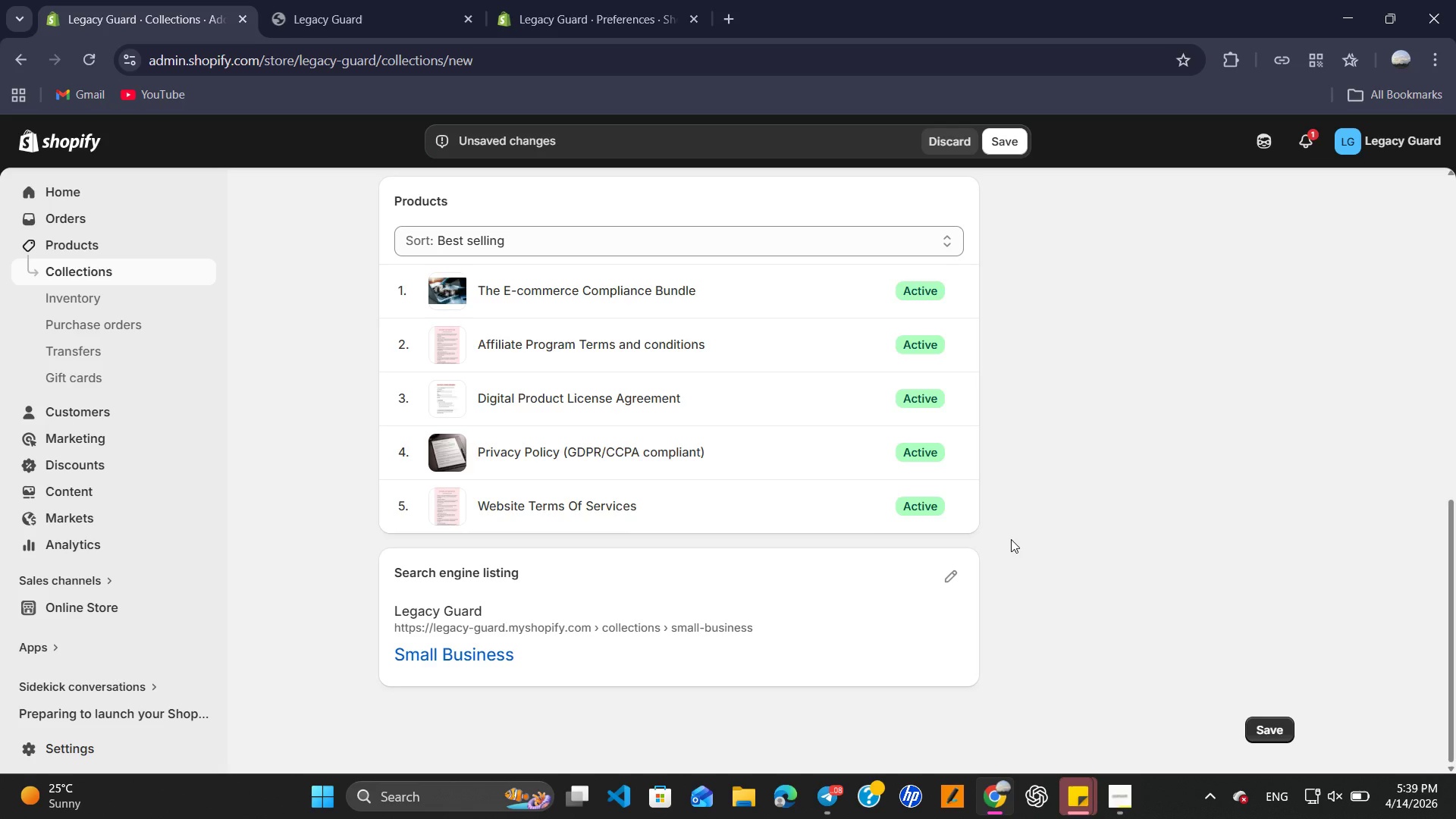 
scroll: coordinate [1049, 510], scroll_direction: up, amount: 3.0
 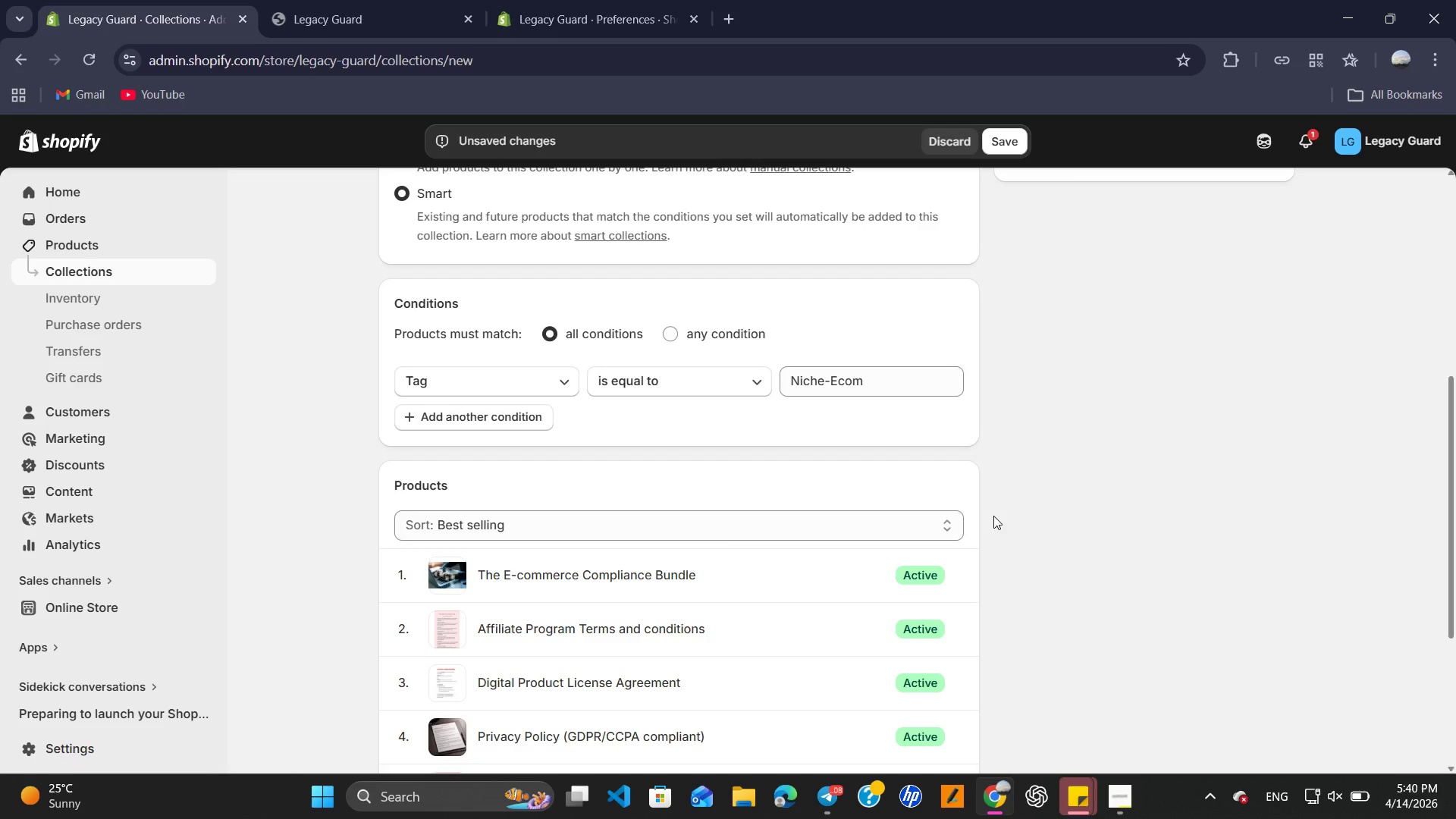 
wait(10.14)
 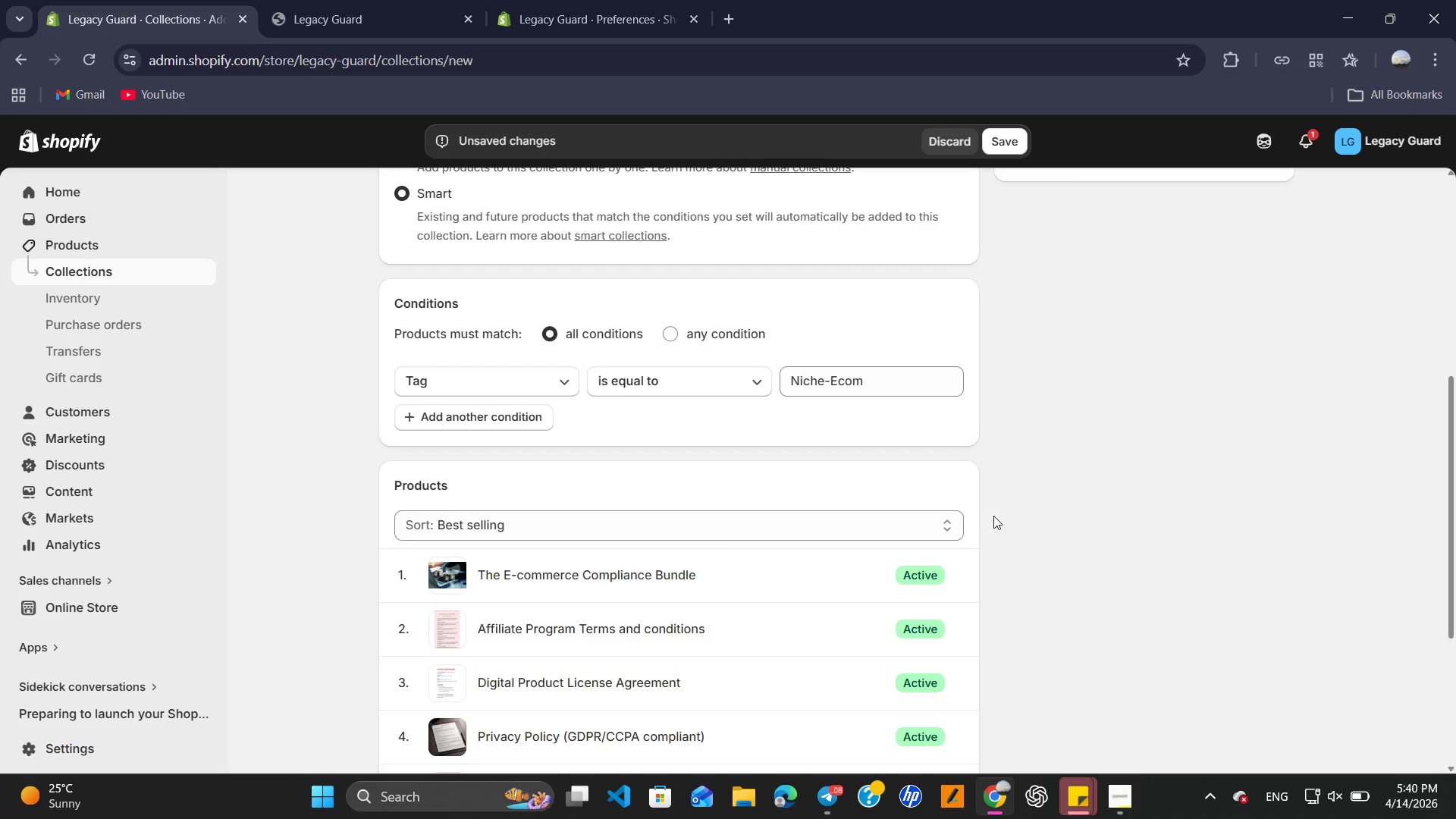 
scroll: coordinate [993, 516], scroll_direction: down, amount: 3.0
 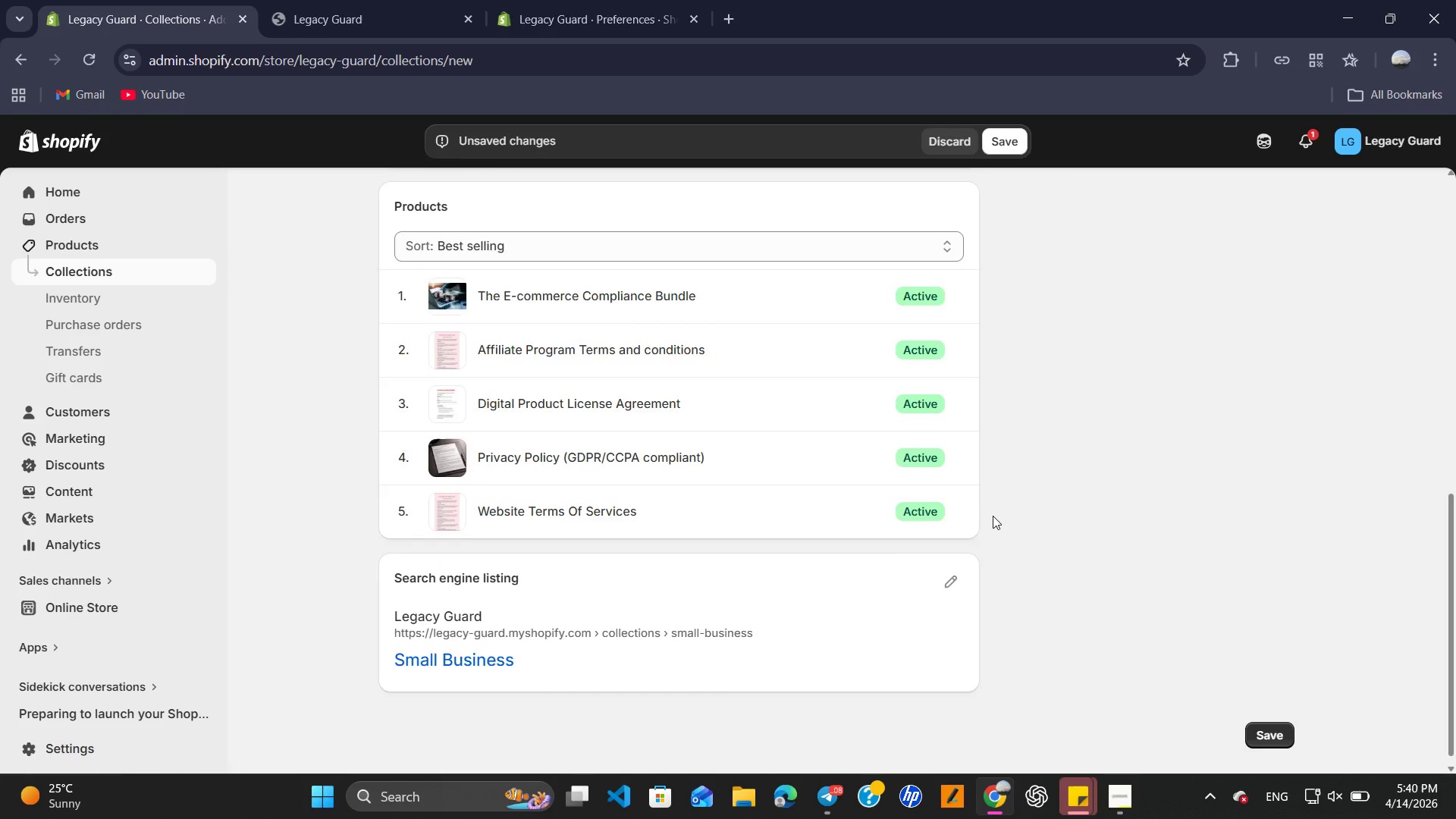 
scroll: coordinate [993, 516], scroll_direction: up, amount: 4.0
 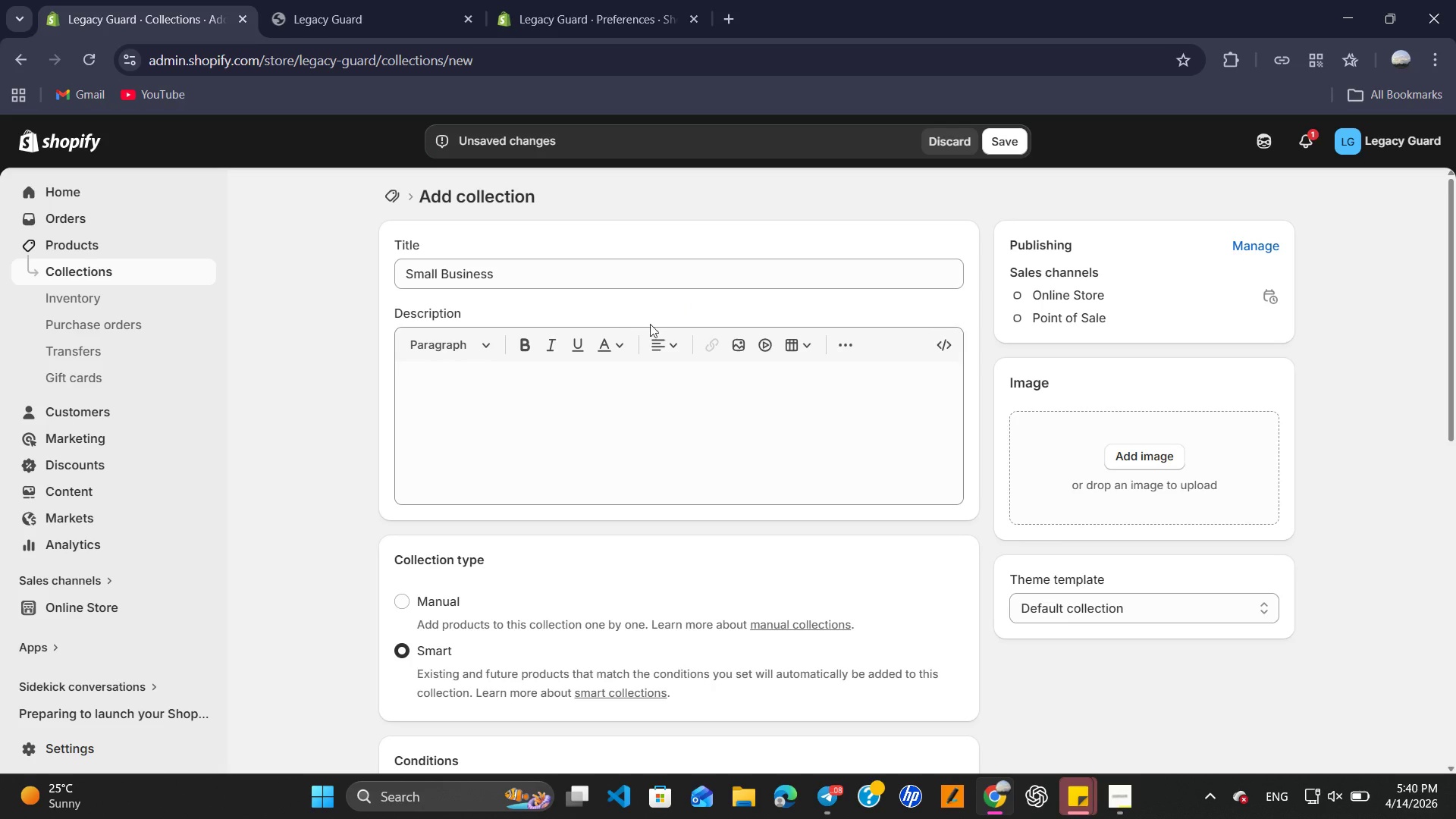 
scroll: coordinate [665, 453], scroll_direction: down, amount: 14.0
 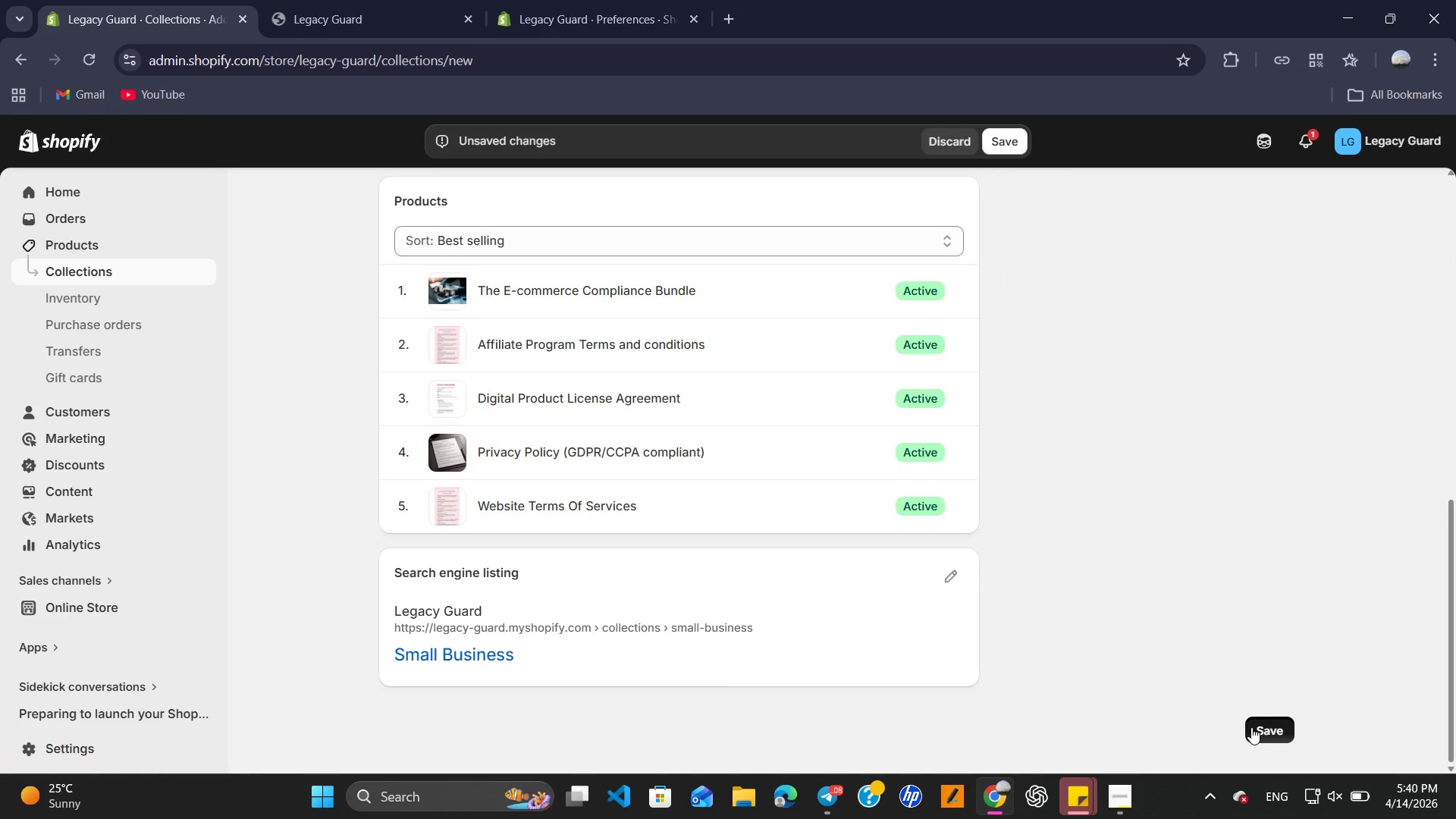 
mouse_move([898, 497])
 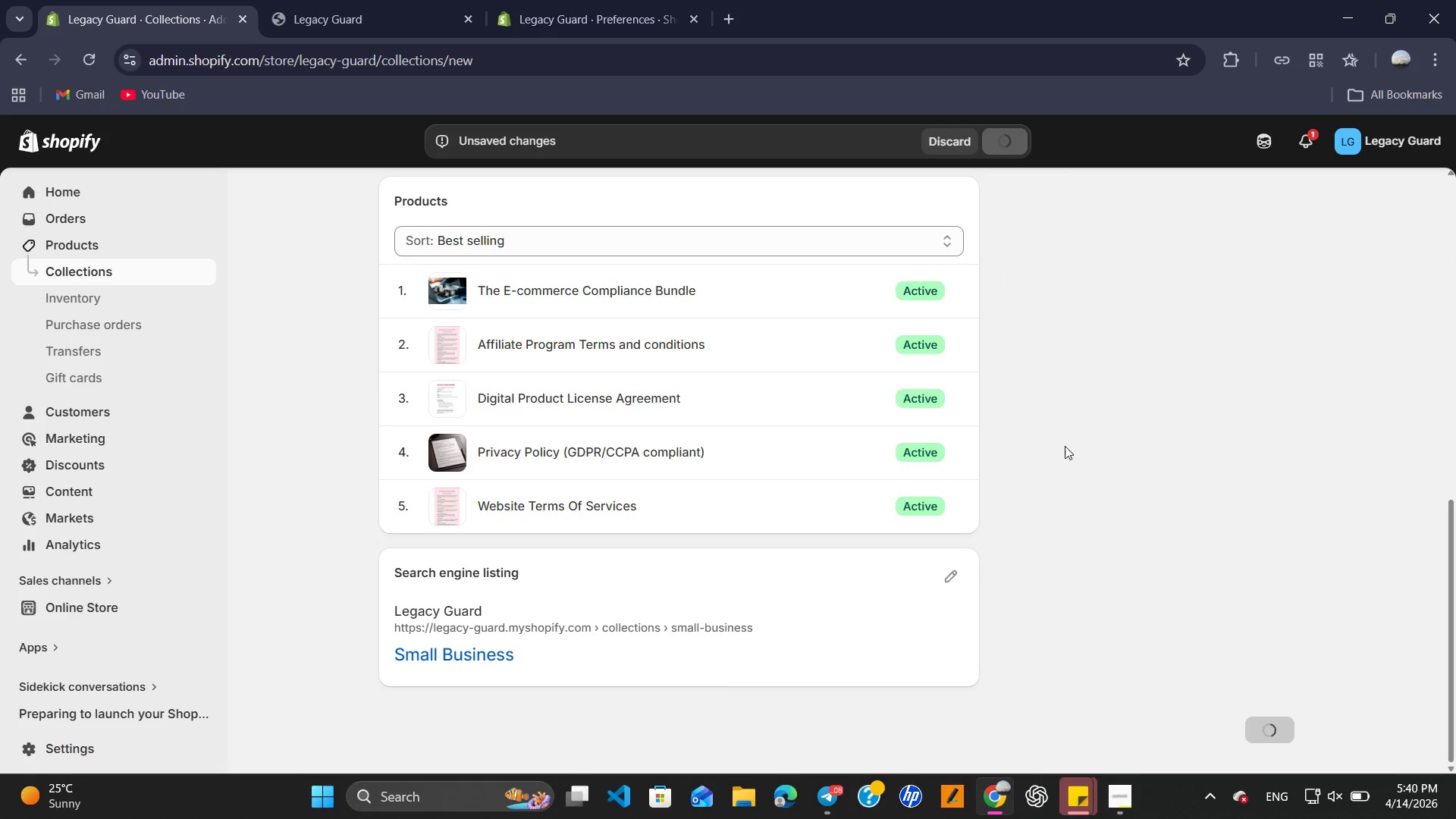 
mouse_move([1078, 381])
 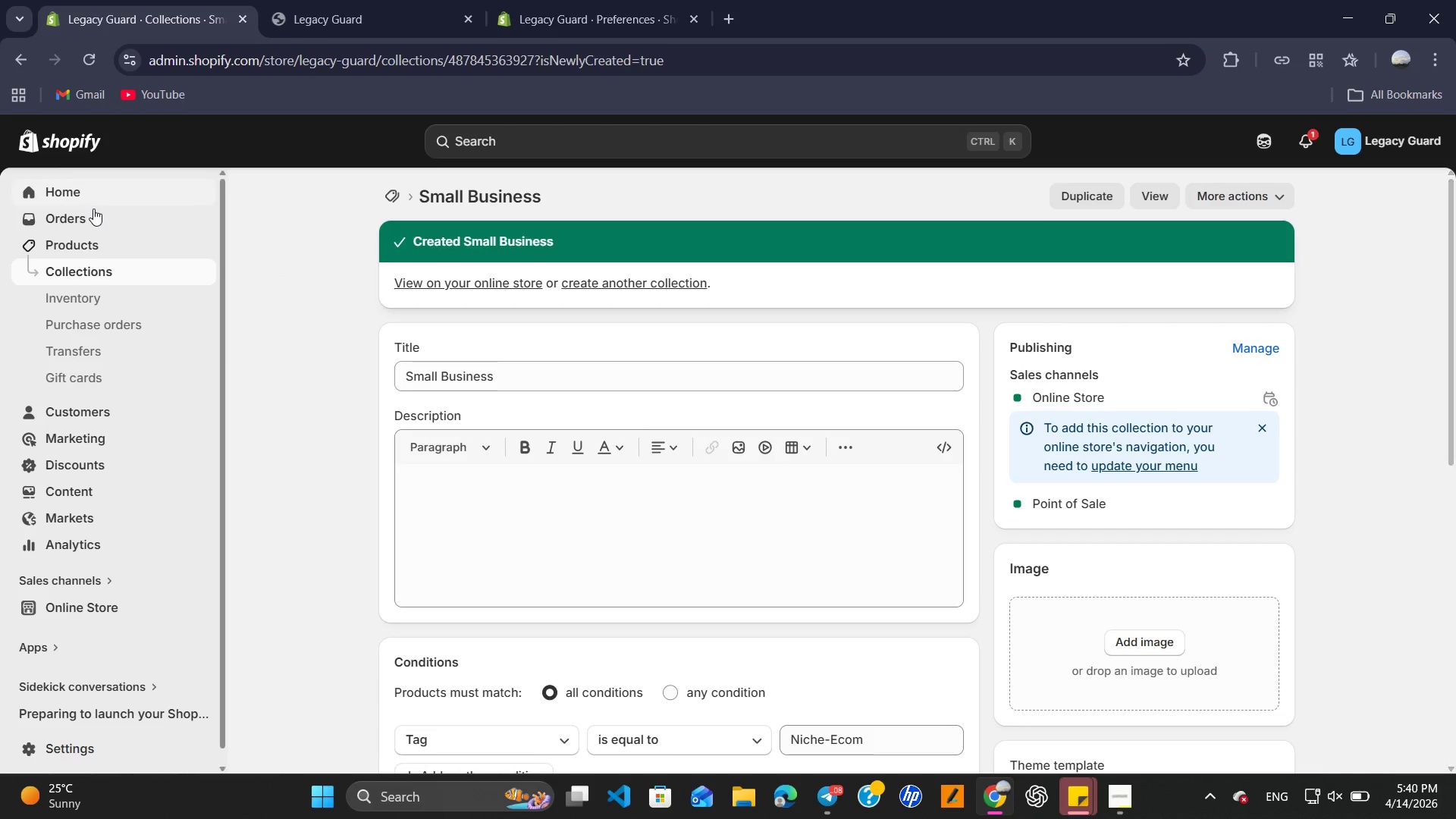 
left_click([94, 249])
 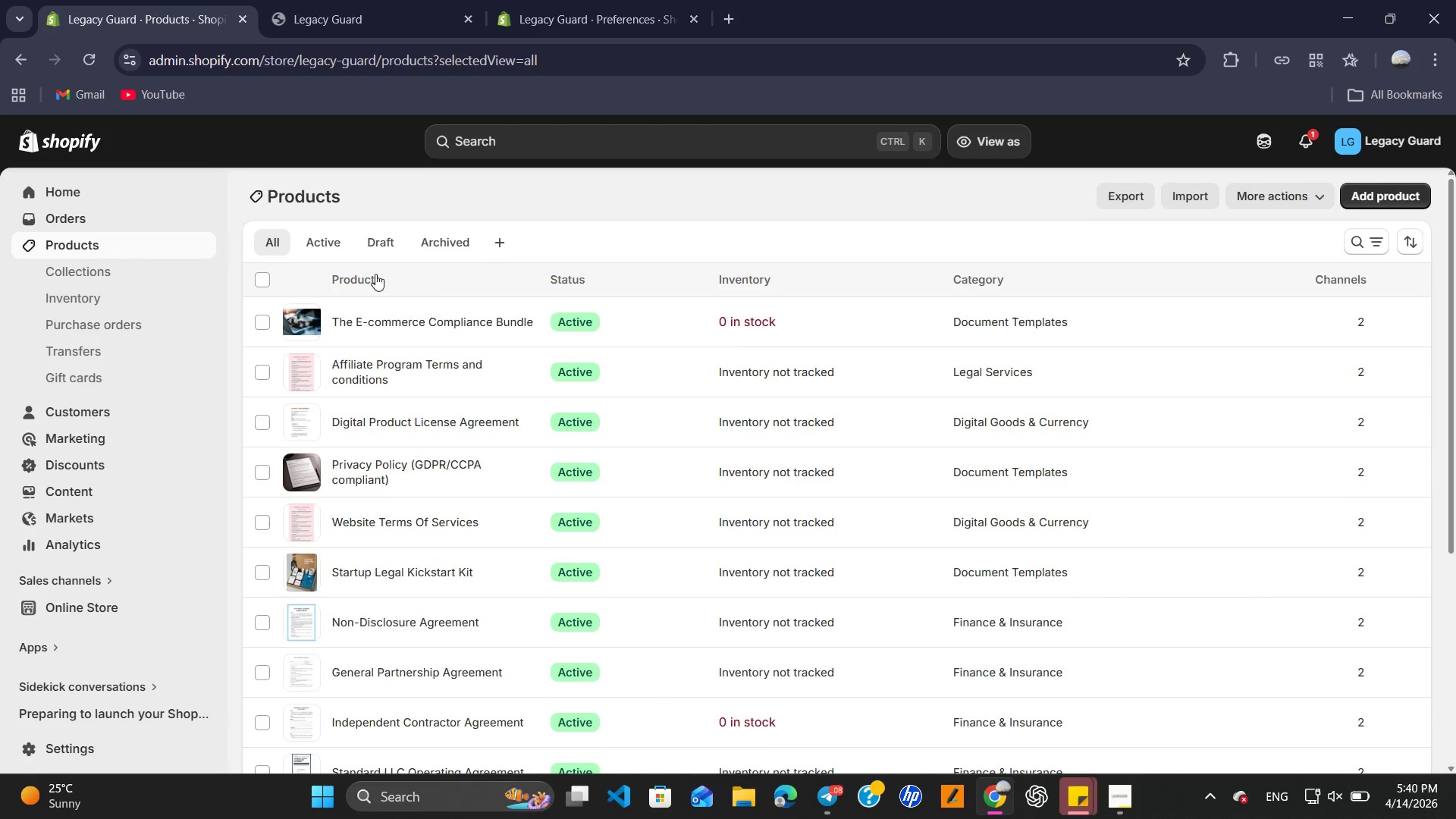 
scroll: coordinate [428, 289], scroll_direction: down, amount: 4.0
 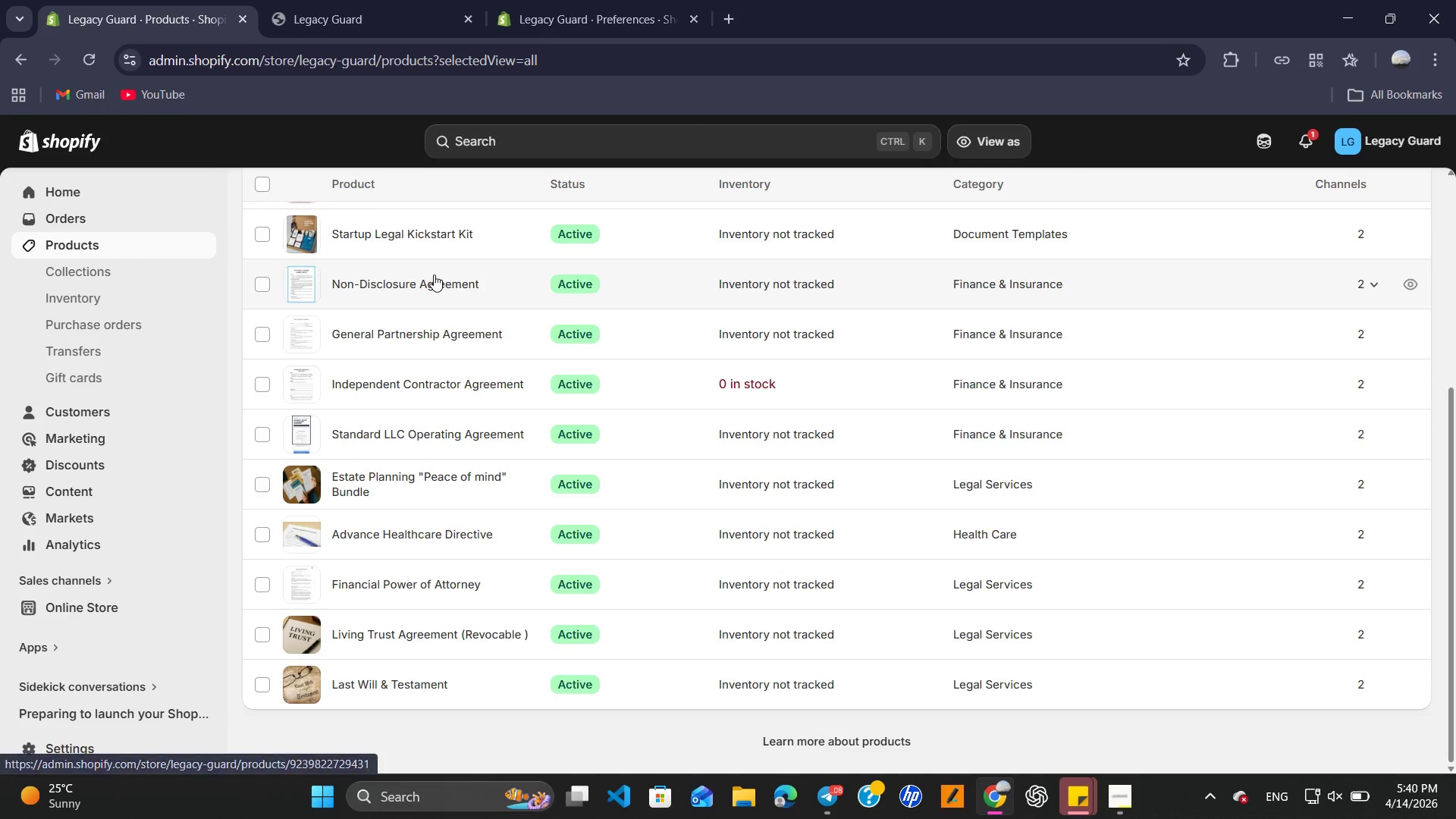 
scroll: coordinate [434, 275], scroll_direction: up, amount: 3.0
 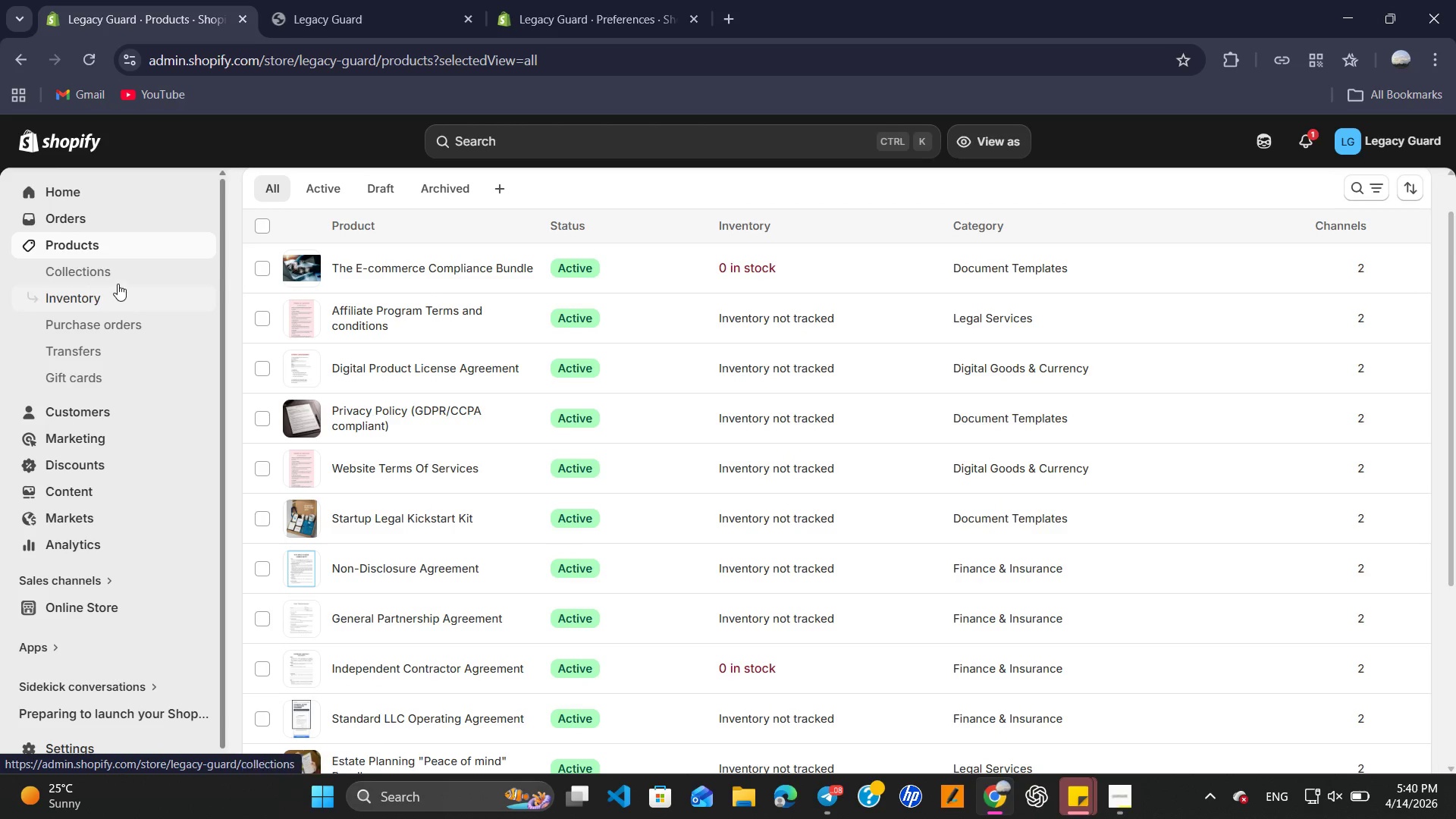 
wait(10.52)
 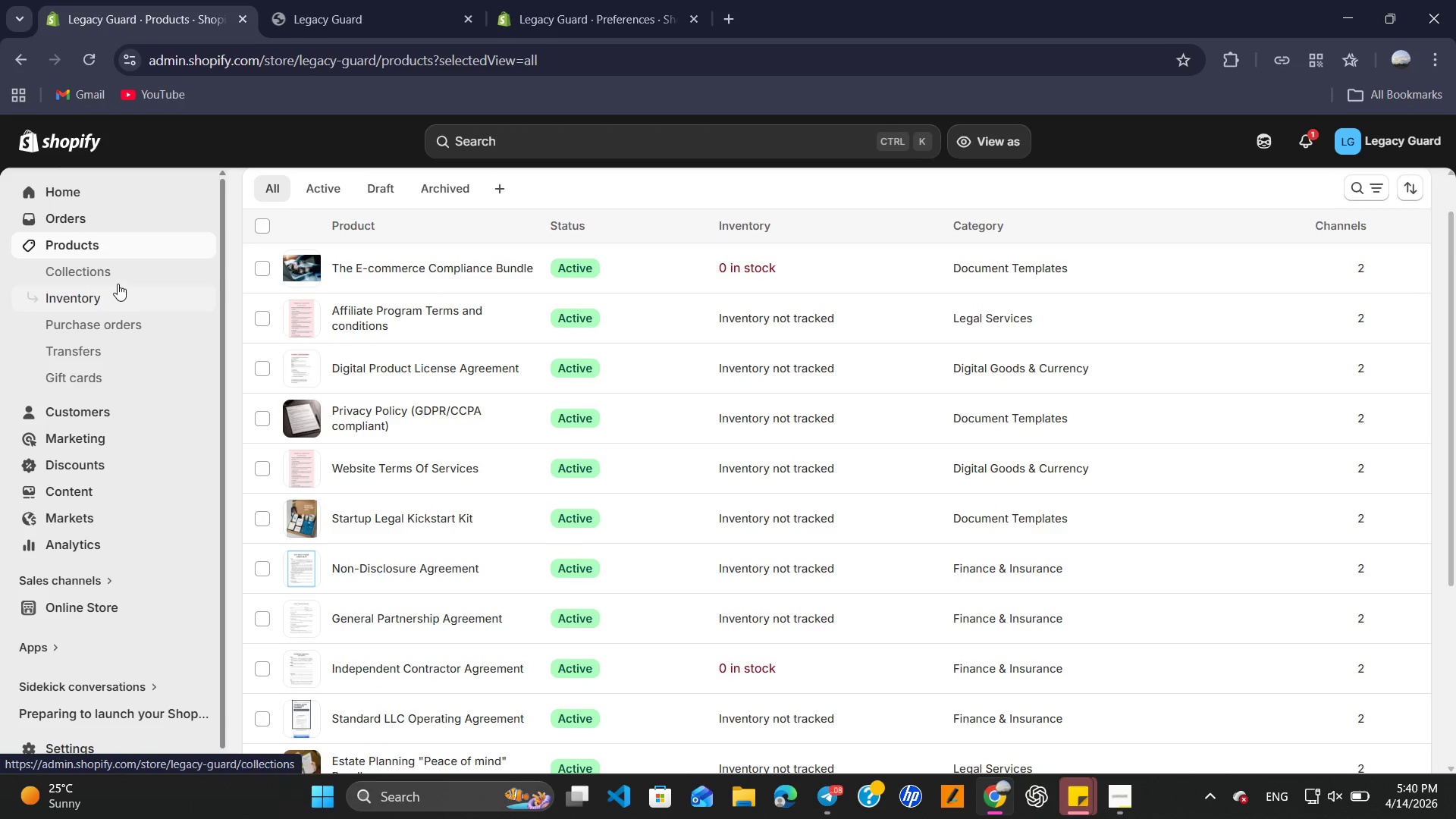 
left_click([1051, 375])
 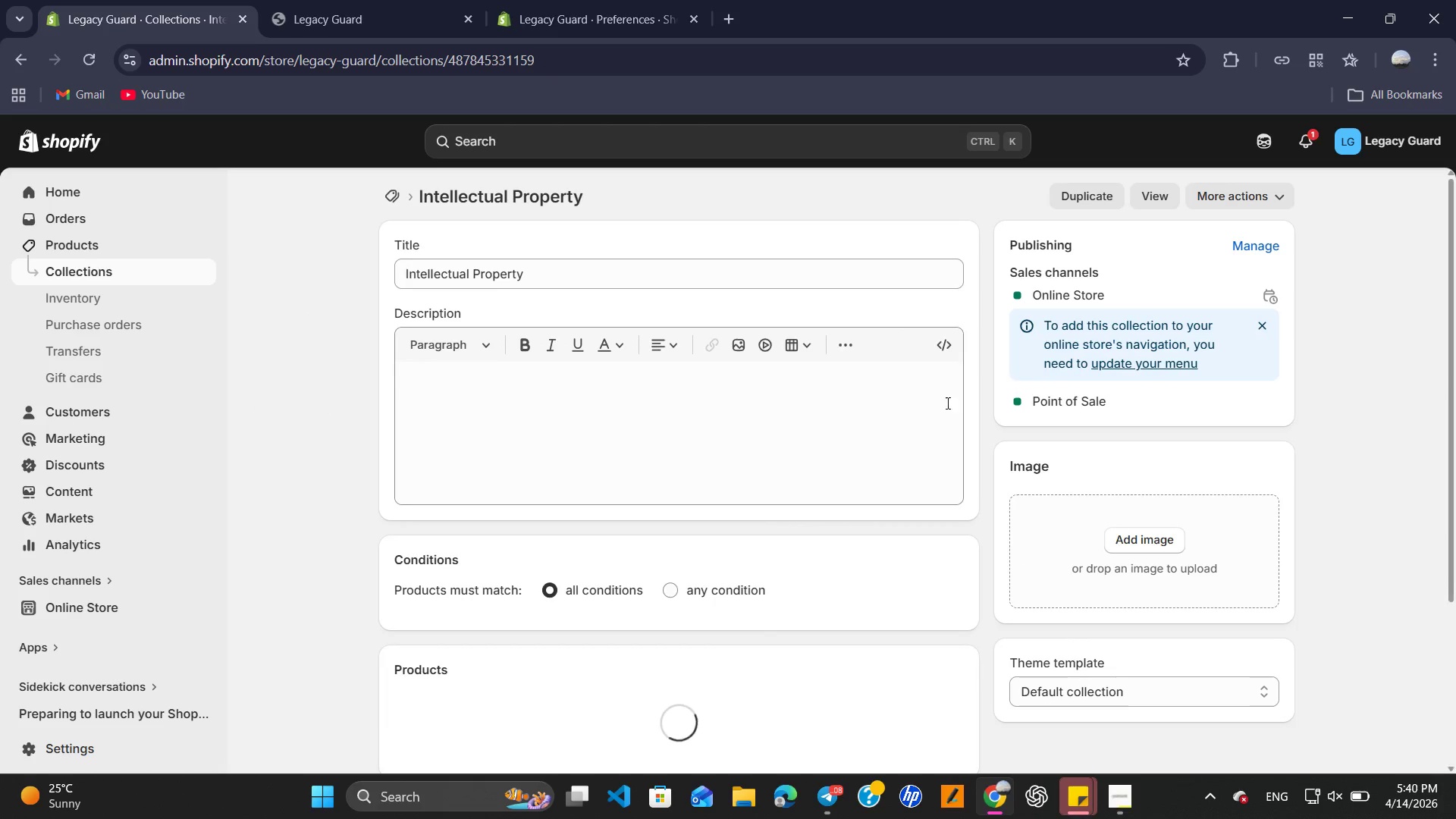 
scroll: coordinate [770, 428], scroll_direction: down, amount: 6.0
 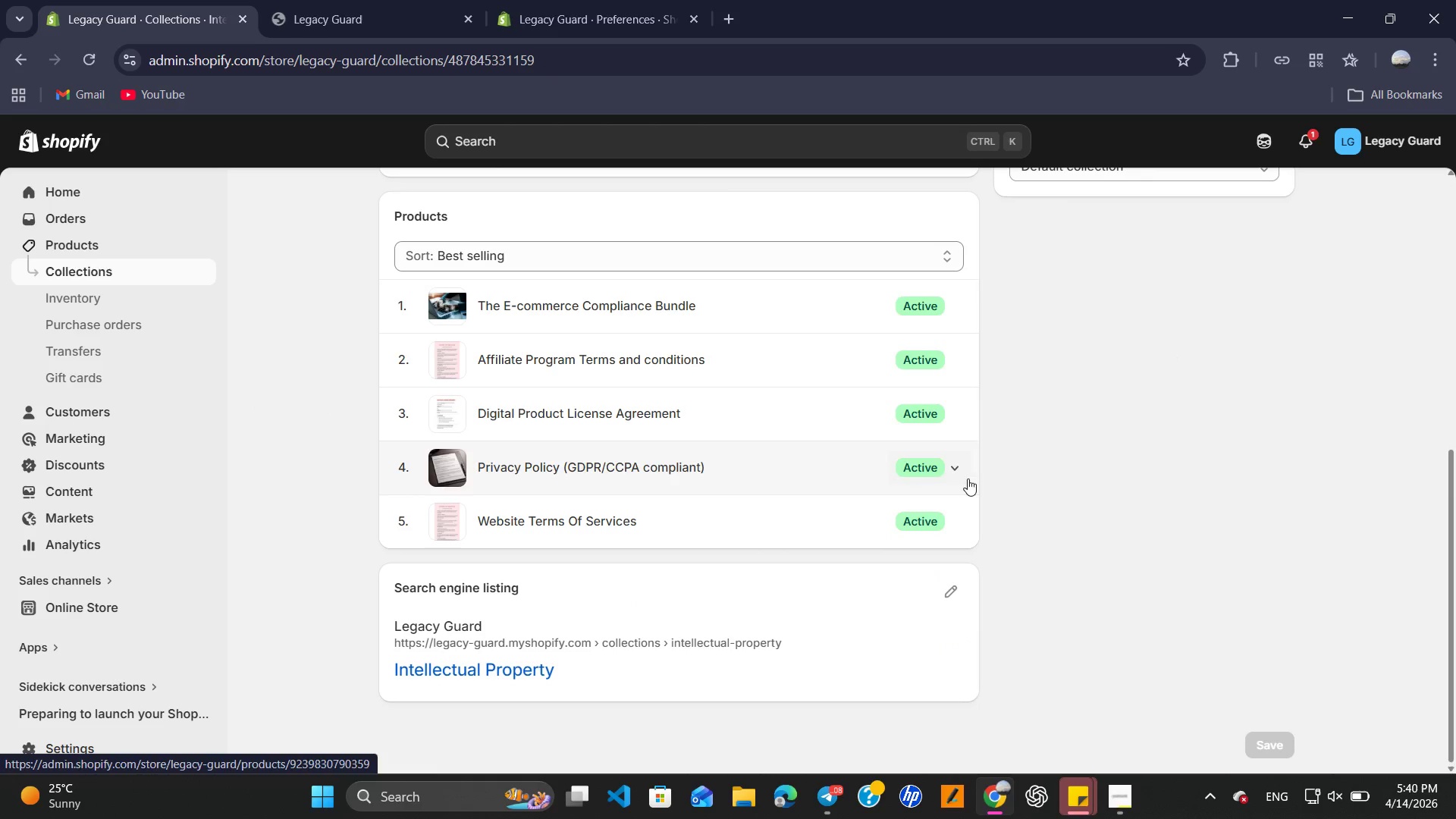 
scroll: coordinate [1023, 474], scroll_direction: up, amount: 2.0
 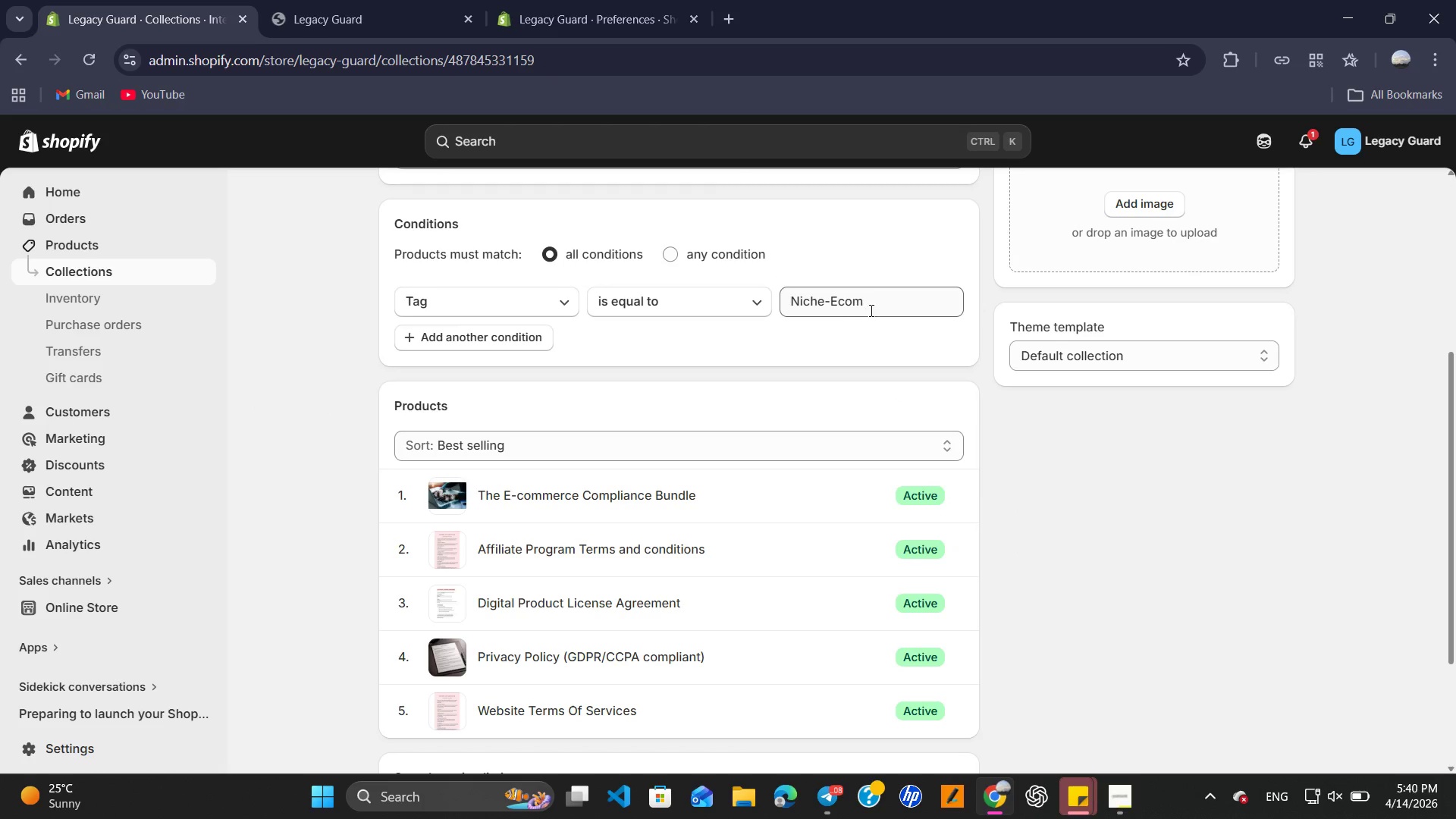 
left_click([871, 309])
 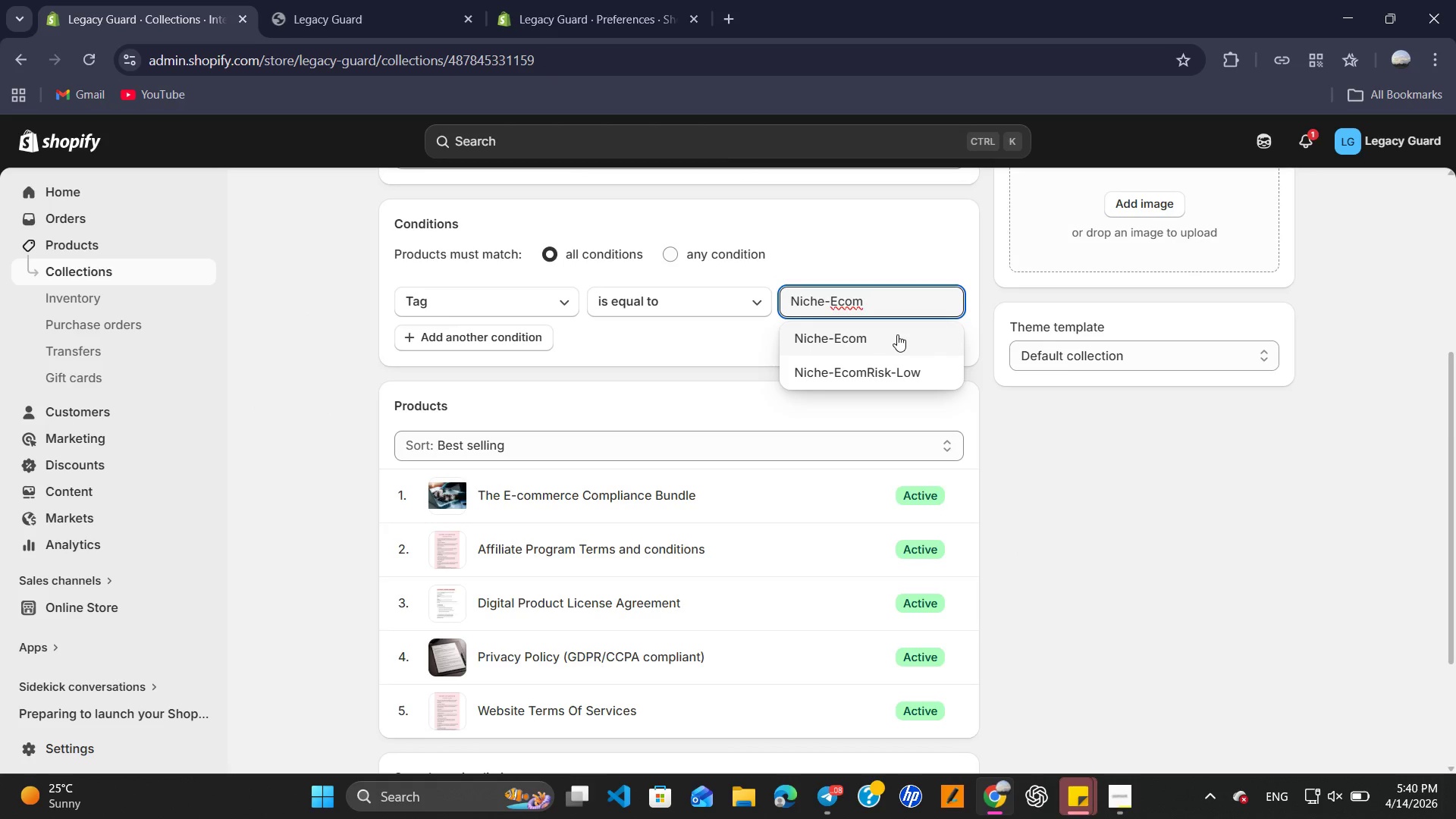 
key(Backspace)
 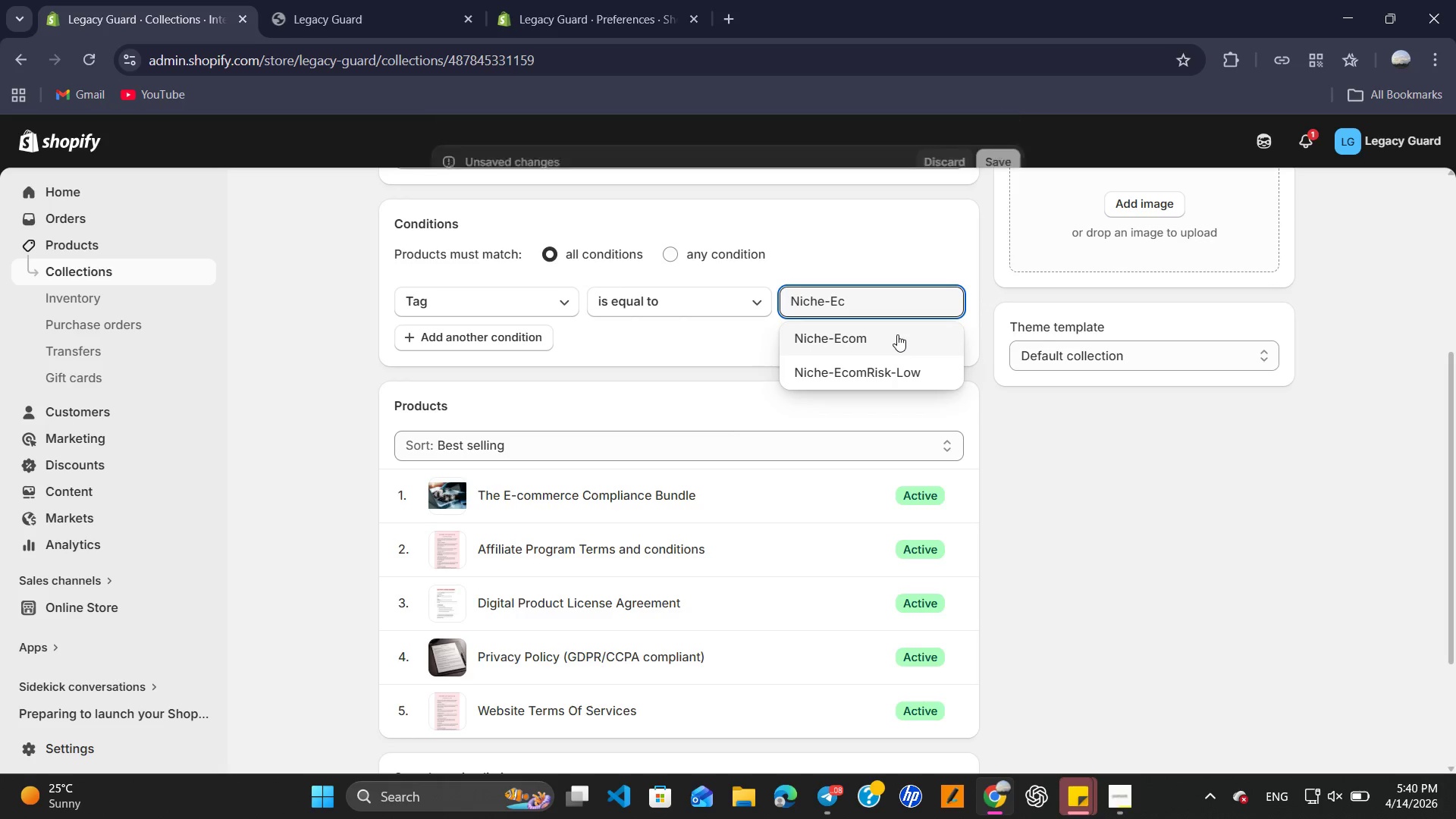 
key(Backspace)
 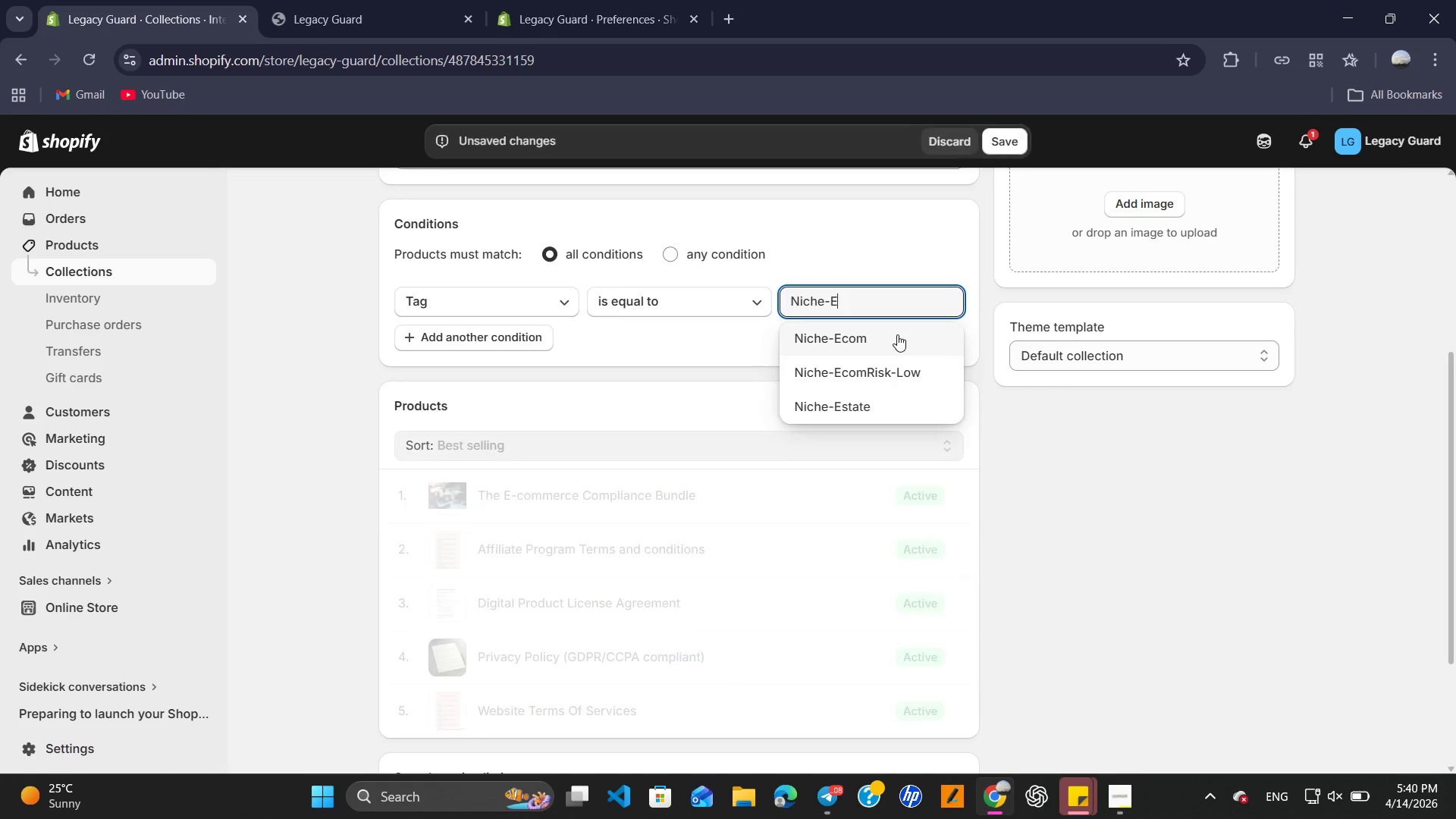 
key(Backspace)
 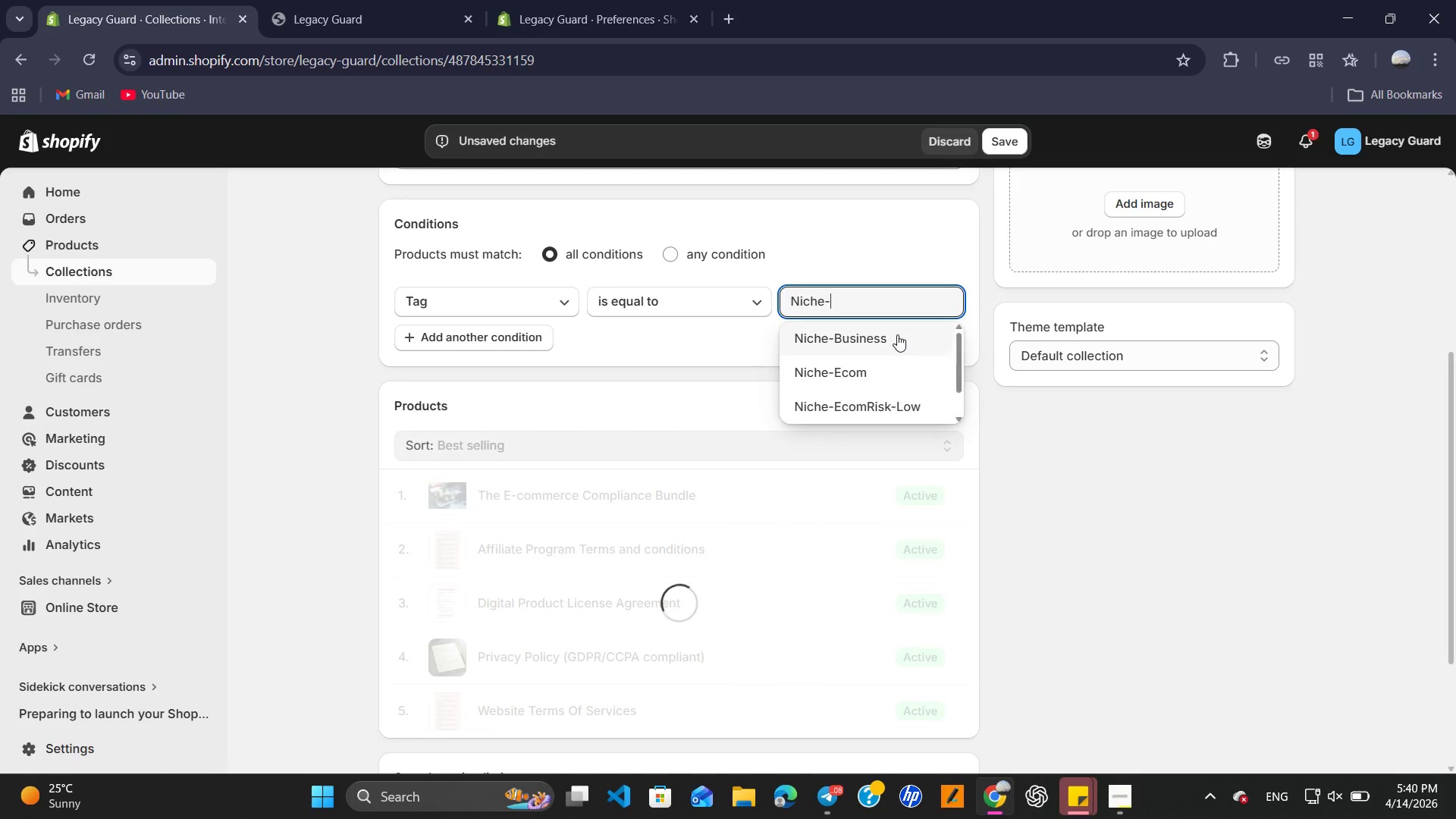 
key(Backspace)
 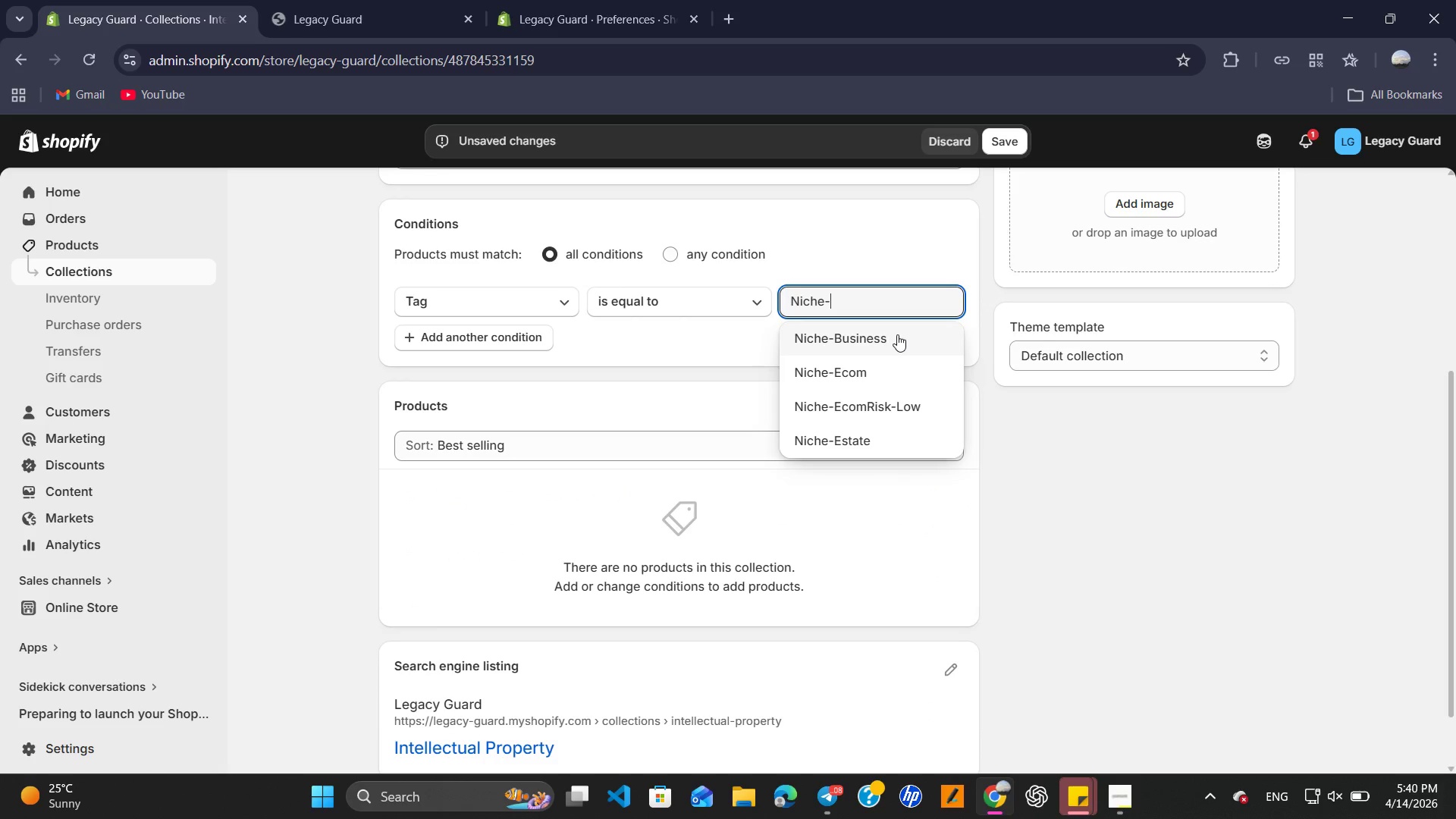 
left_click([897, 340])
 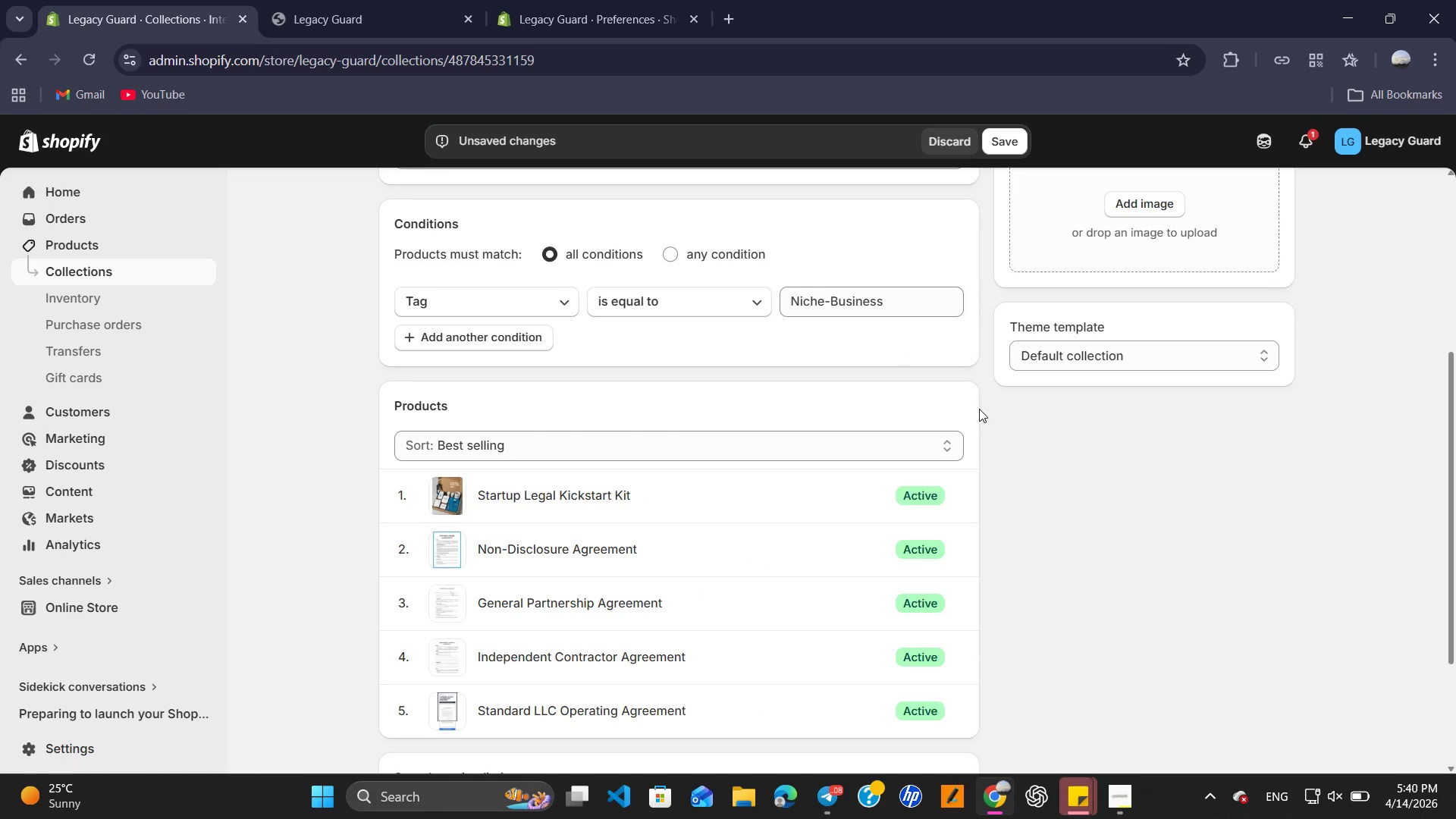 
scroll: coordinate [946, 399], scroll_direction: up, amount: 10.0
 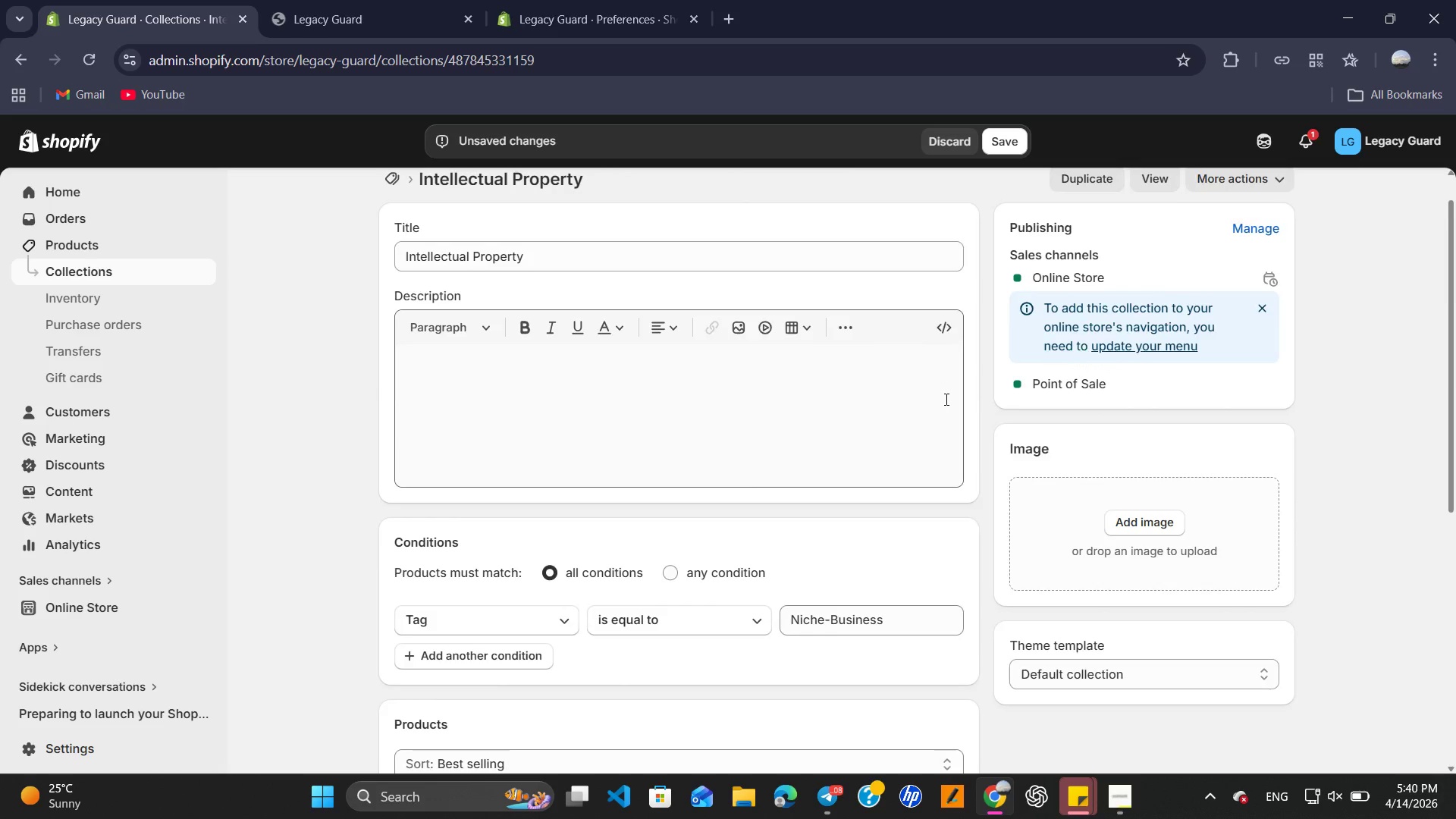 
scroll: coordinate [949, 399], scroll_direction: down, amount: 8.0
 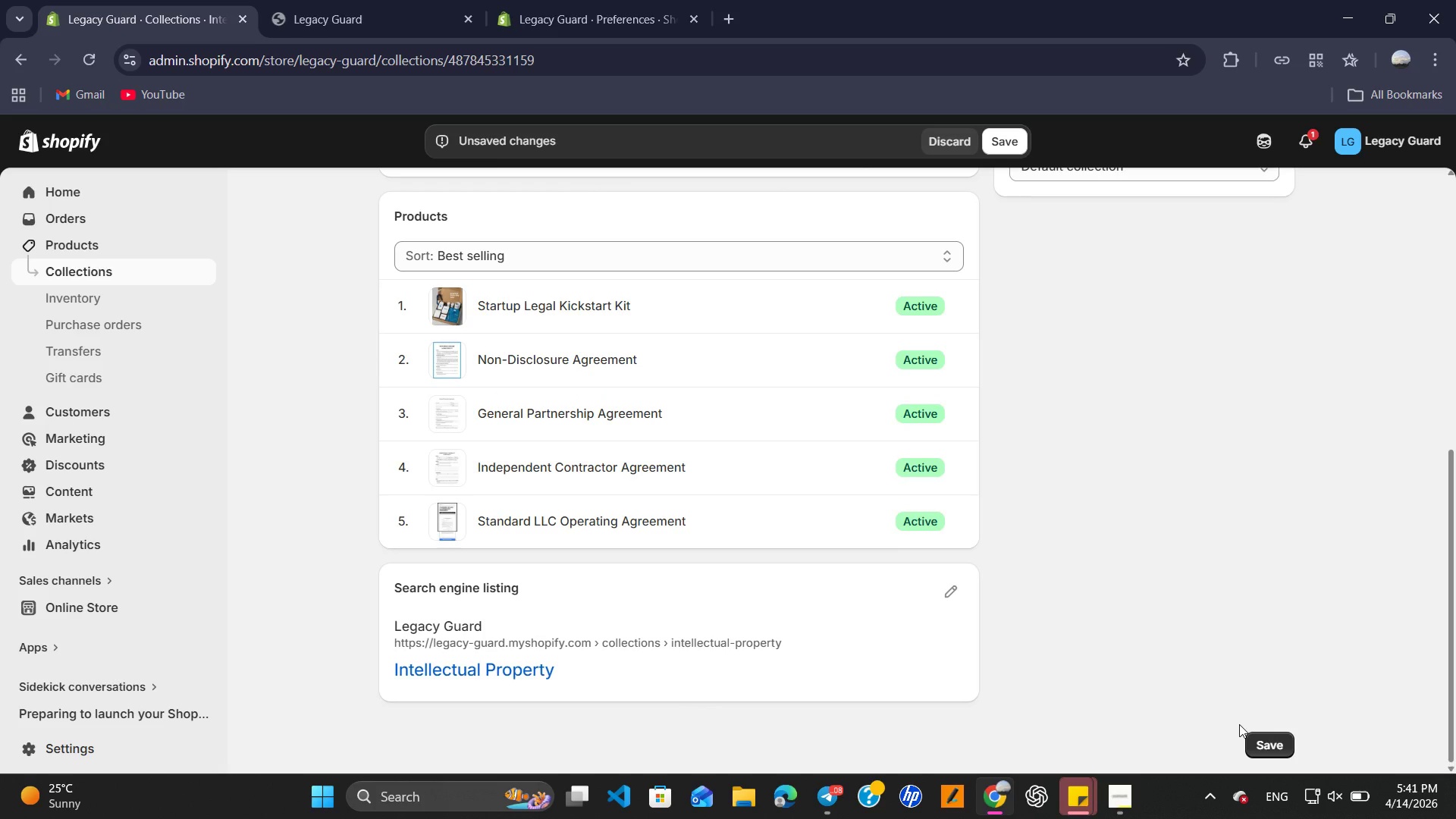 
left_click([1239, 724])
 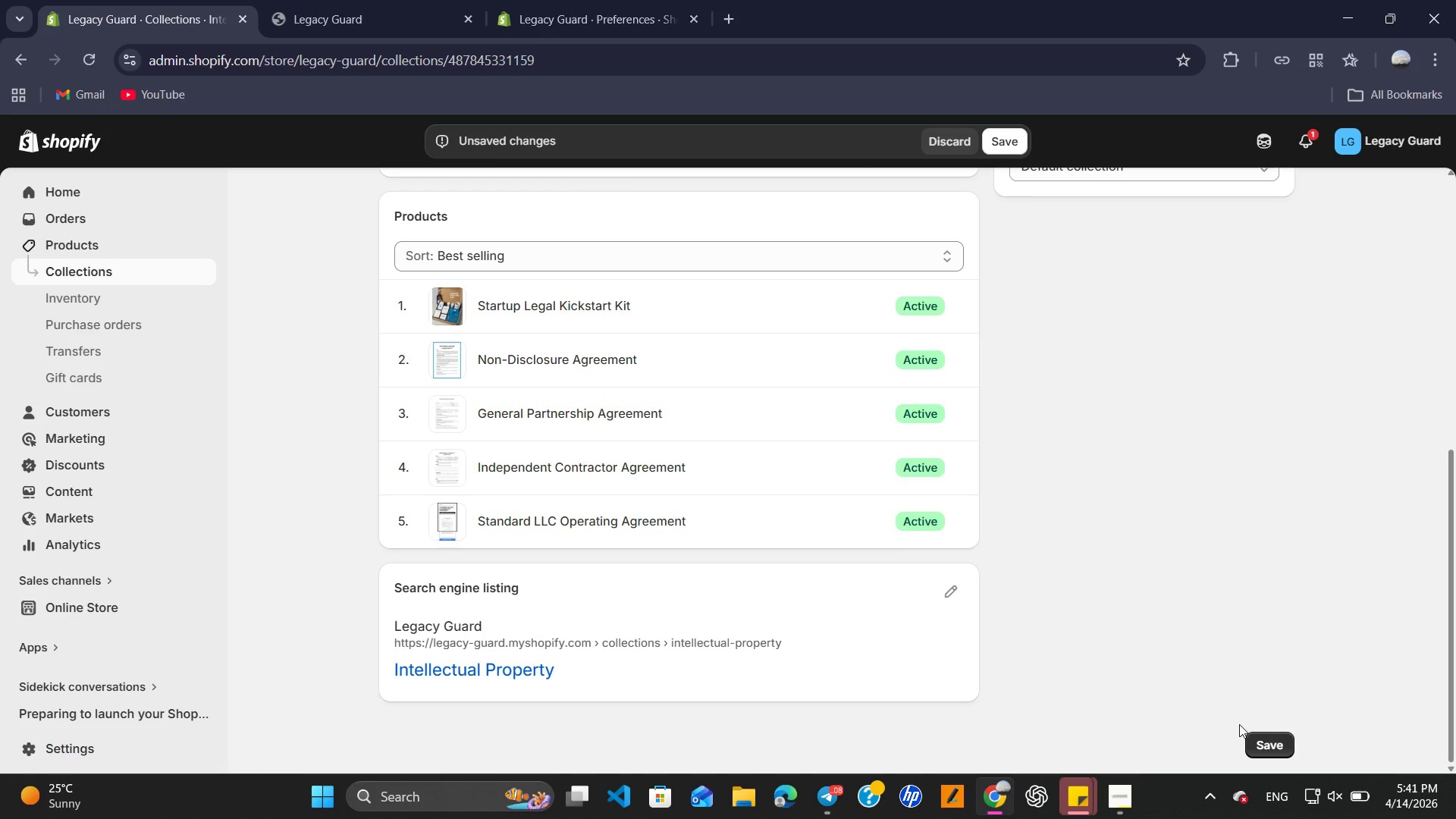 
left_click([1239, 724])
 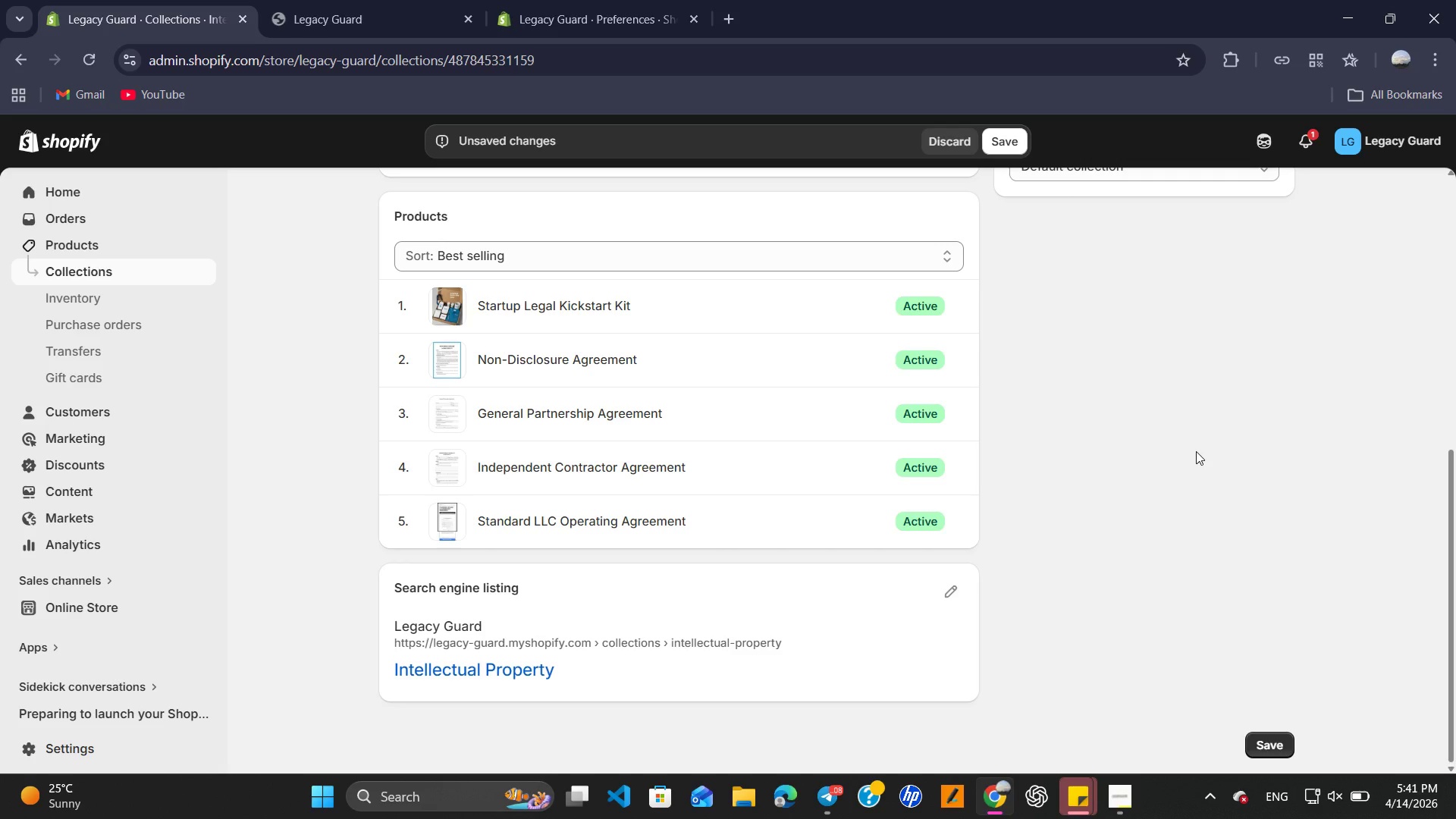 
wait(22.52)
 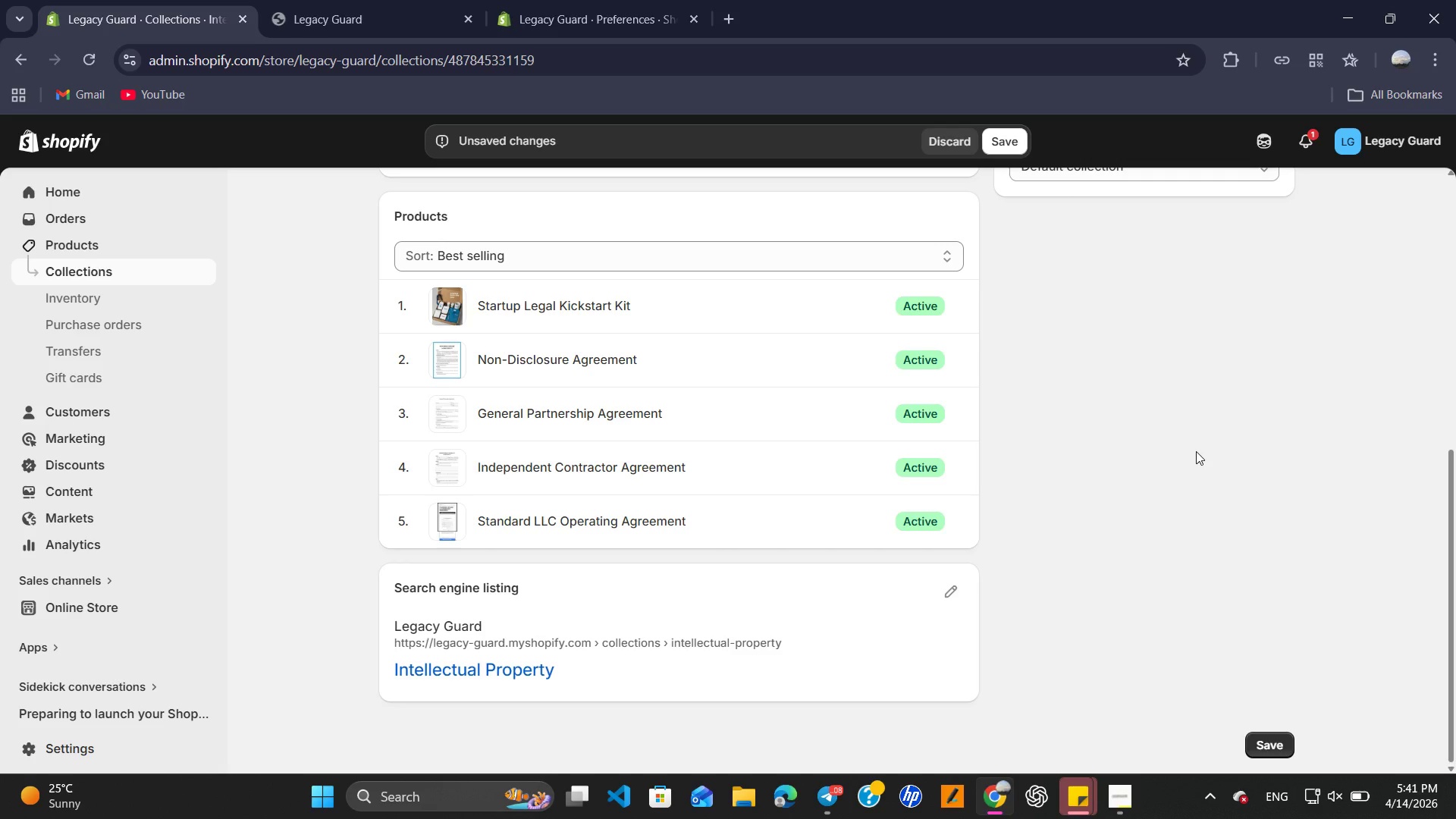 
scroll: coordinate [1224, 553], scroll_direction: down, amount: 4.0
 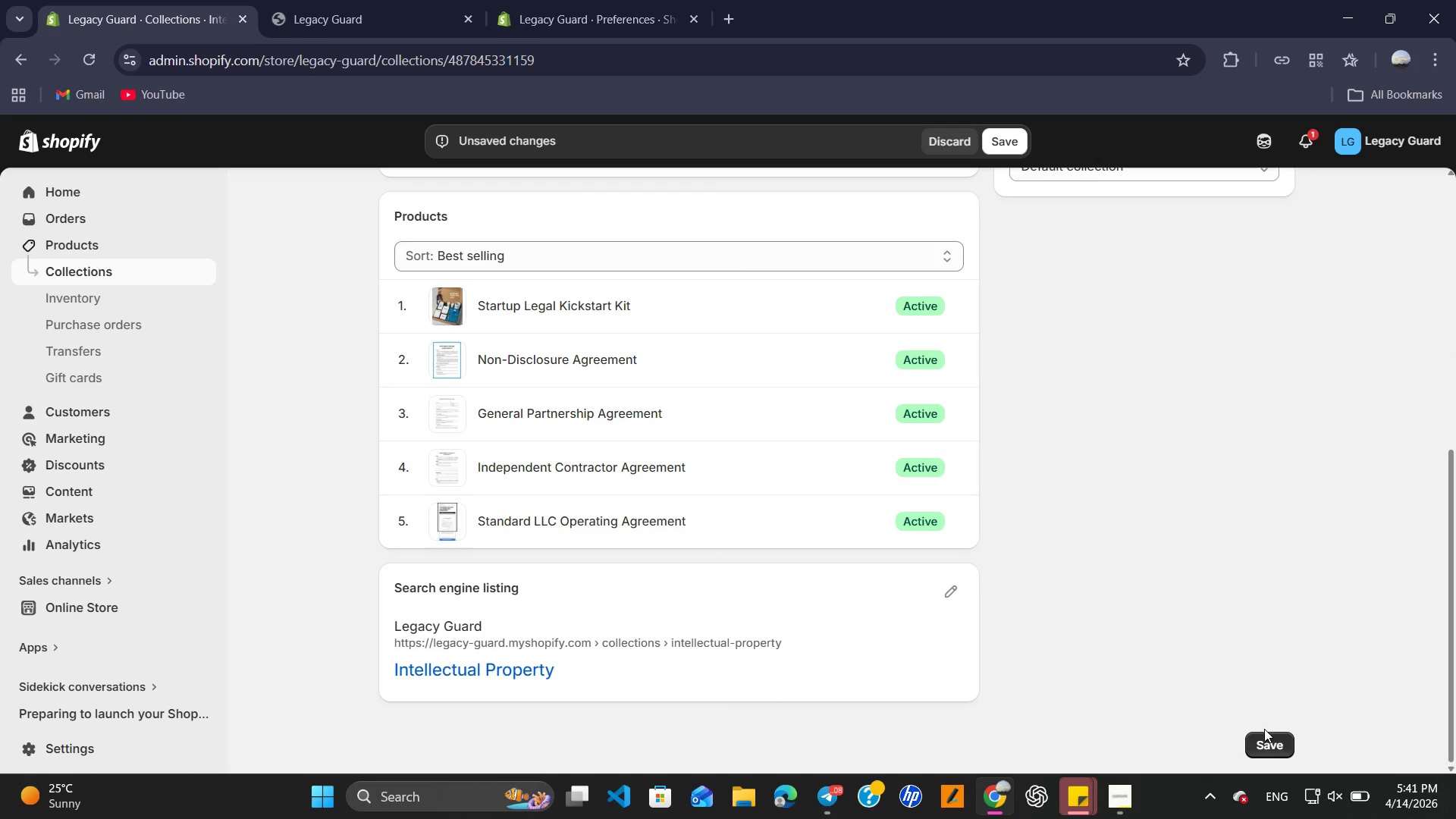 
left_click([1264, 729])
 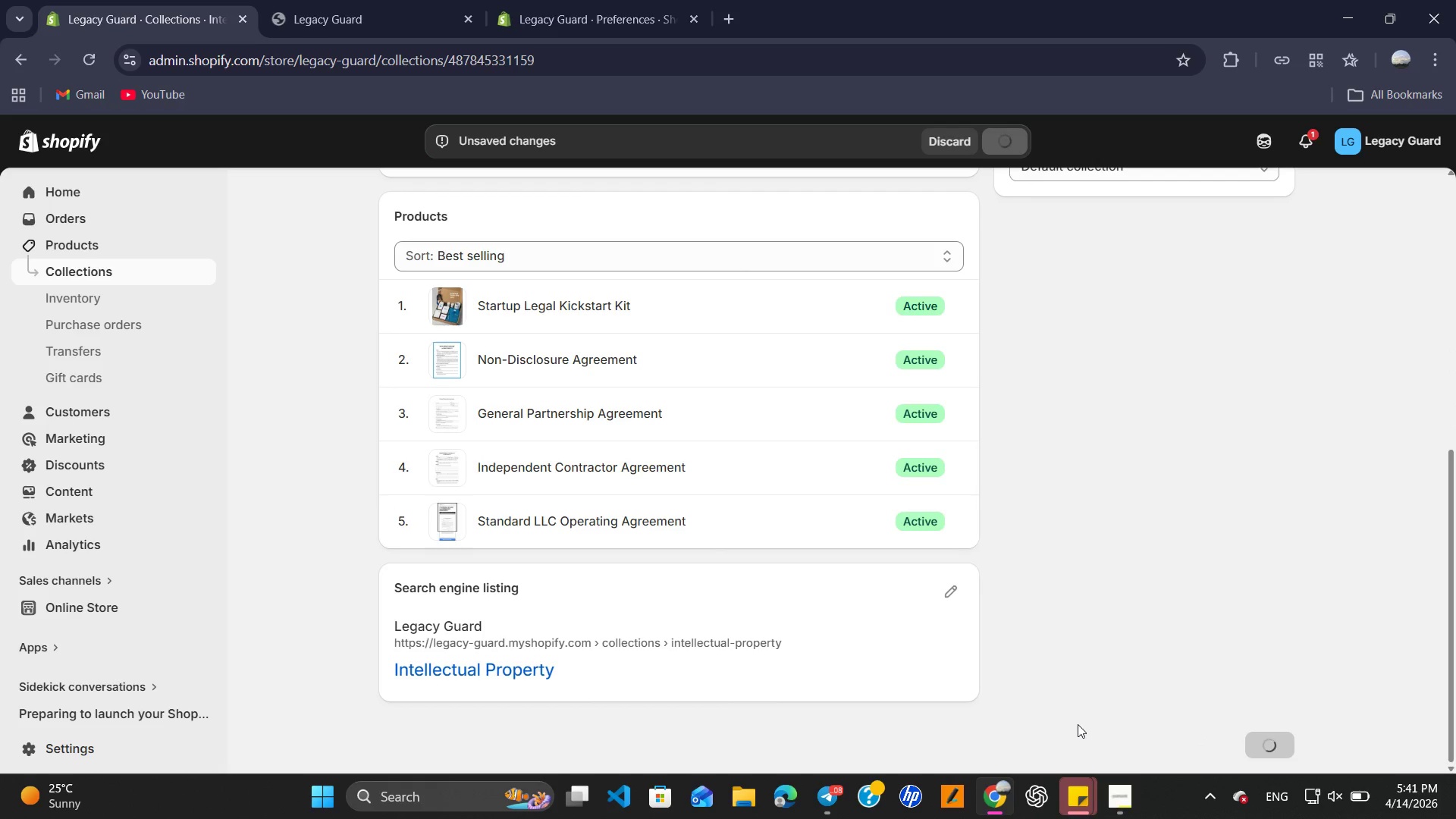 
scroll: coordinate [994, 632], scroll_direction: up, amount: 14.0
 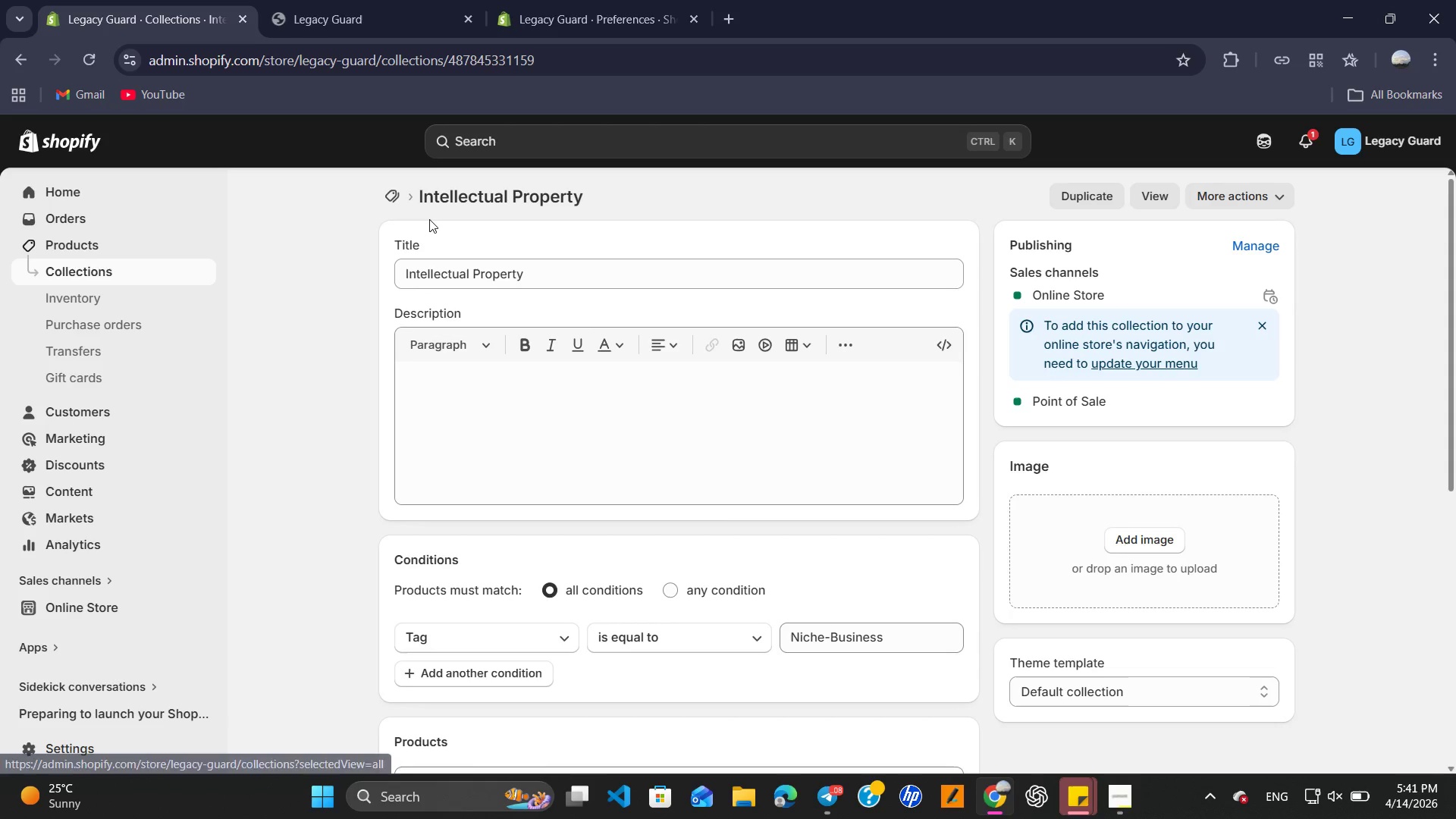 
scroll: coordinate [669, 387], scroll_direction: down, amount: 6.0
 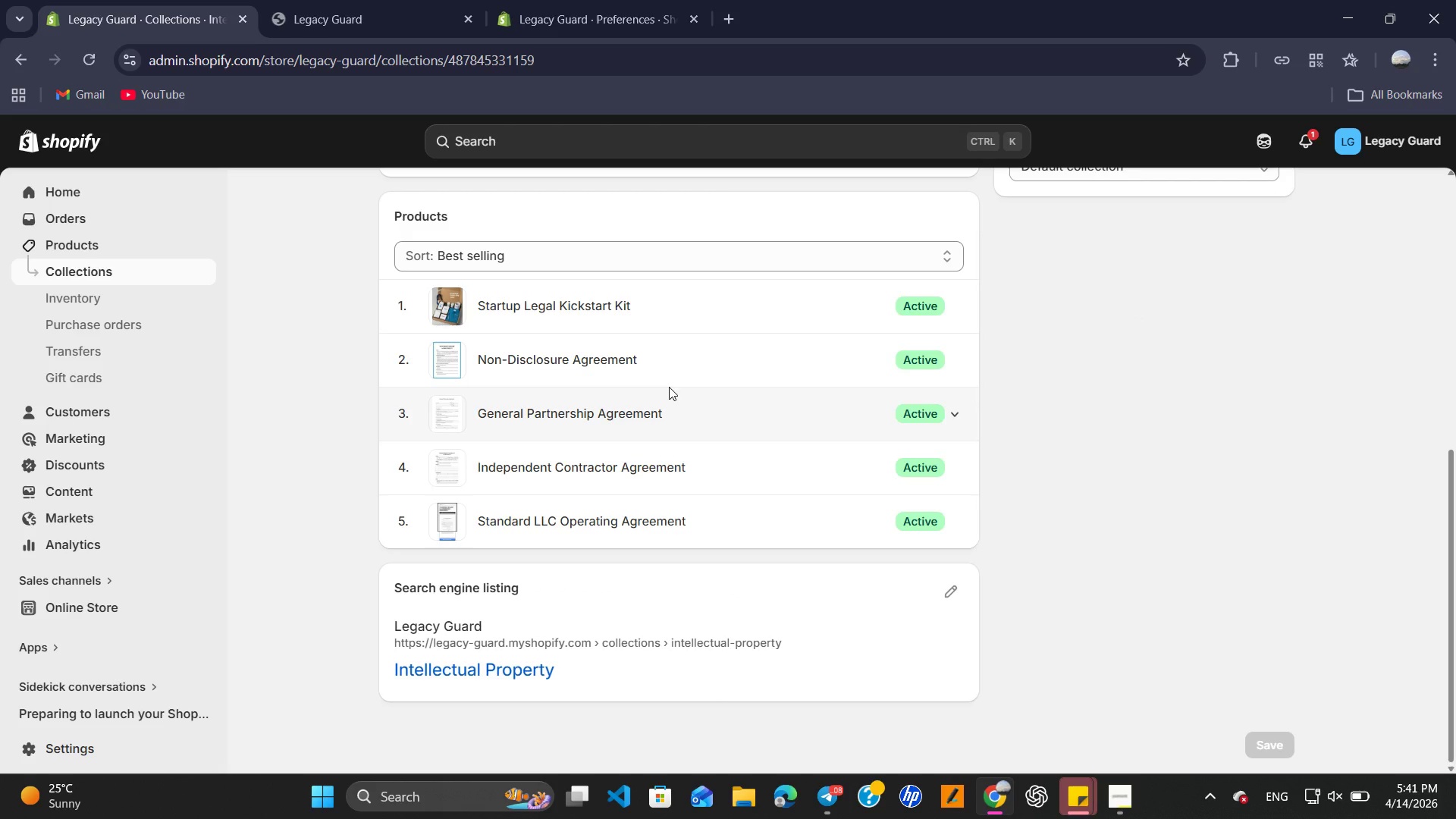 
scroll: coordinate [669, 387], scroll_direction: up, amount: 12.0
 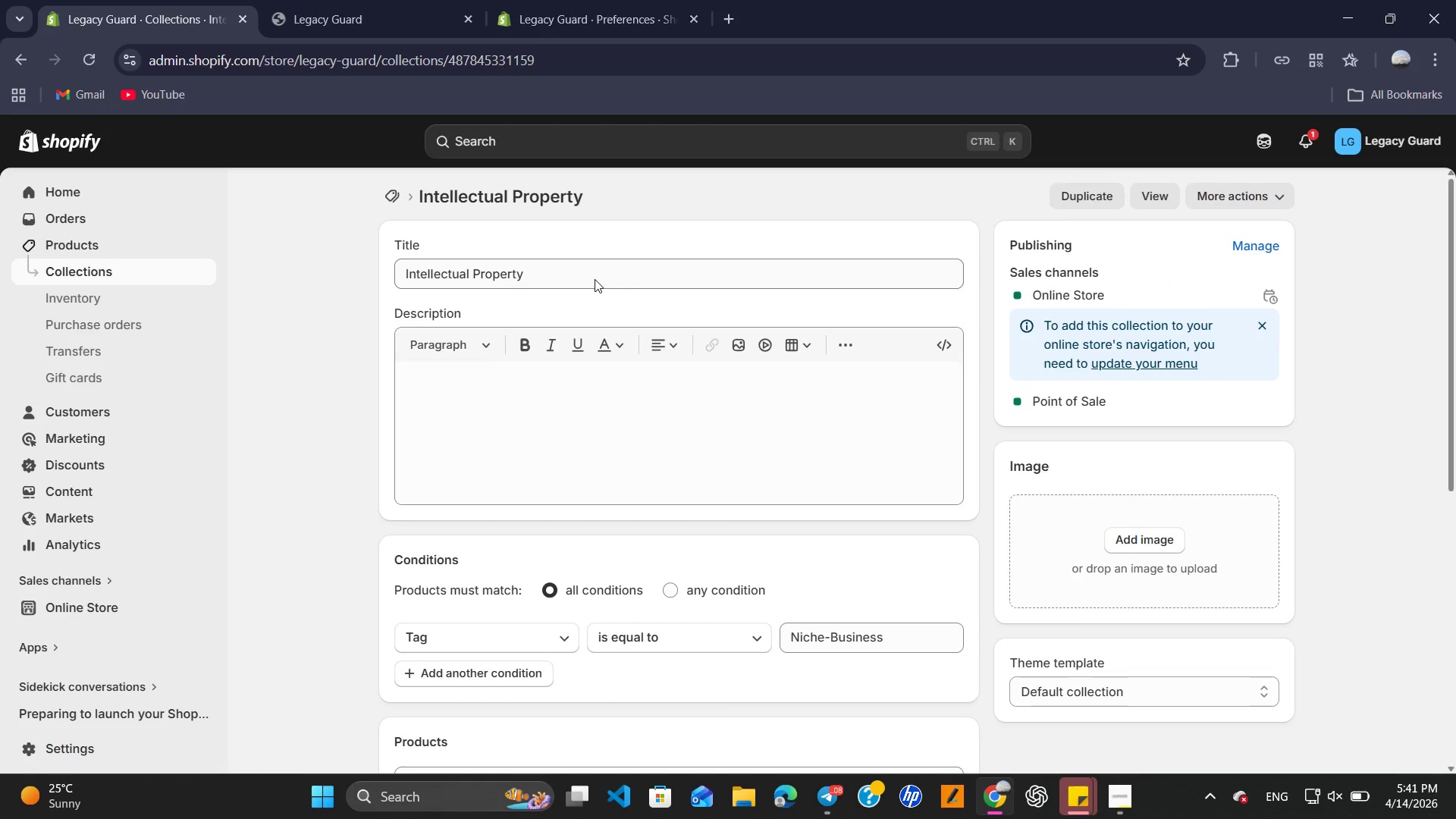 
left_click([595, 279])
 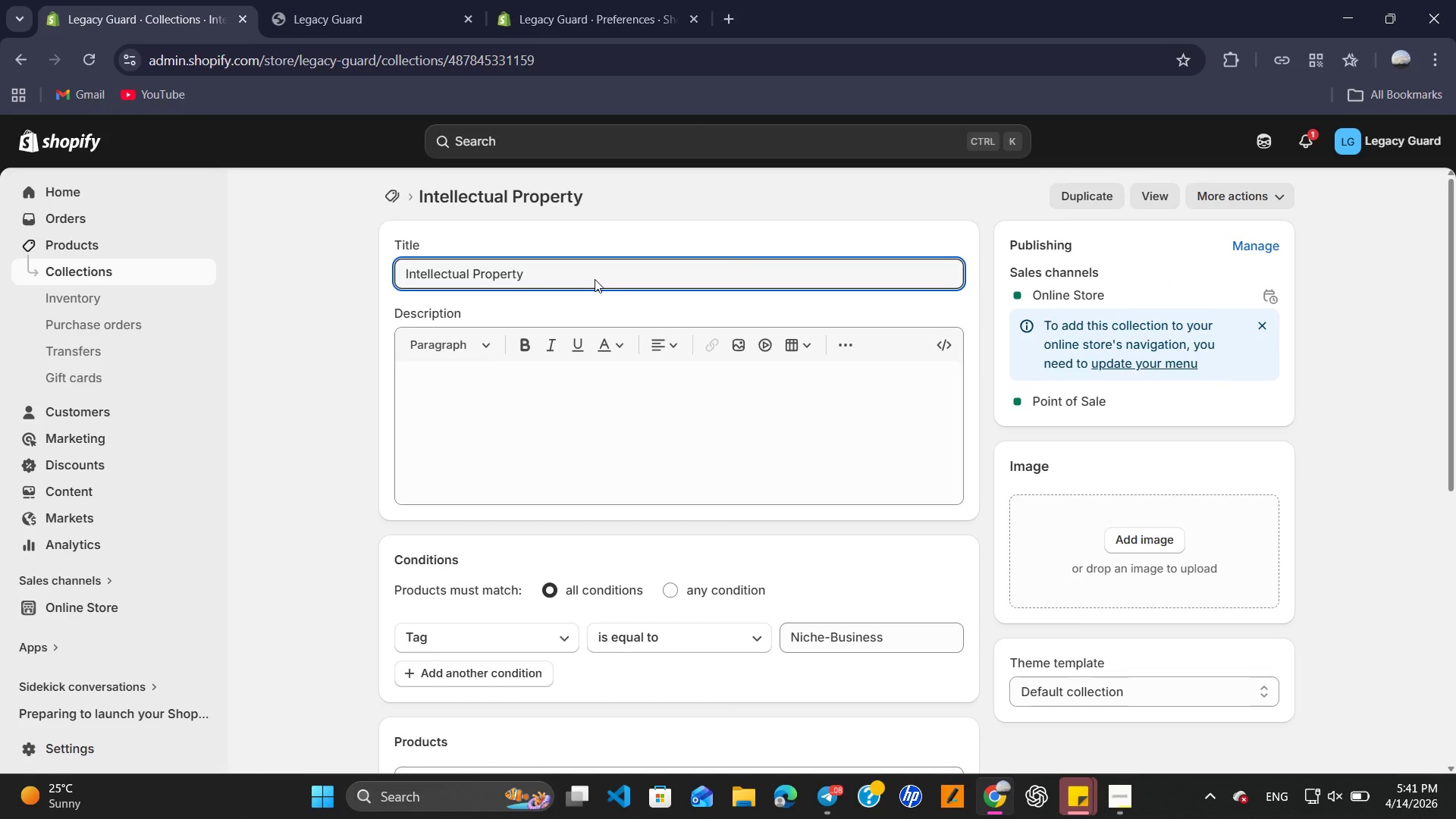 
hold_key(key=ControlLeft, duration=0.78)
 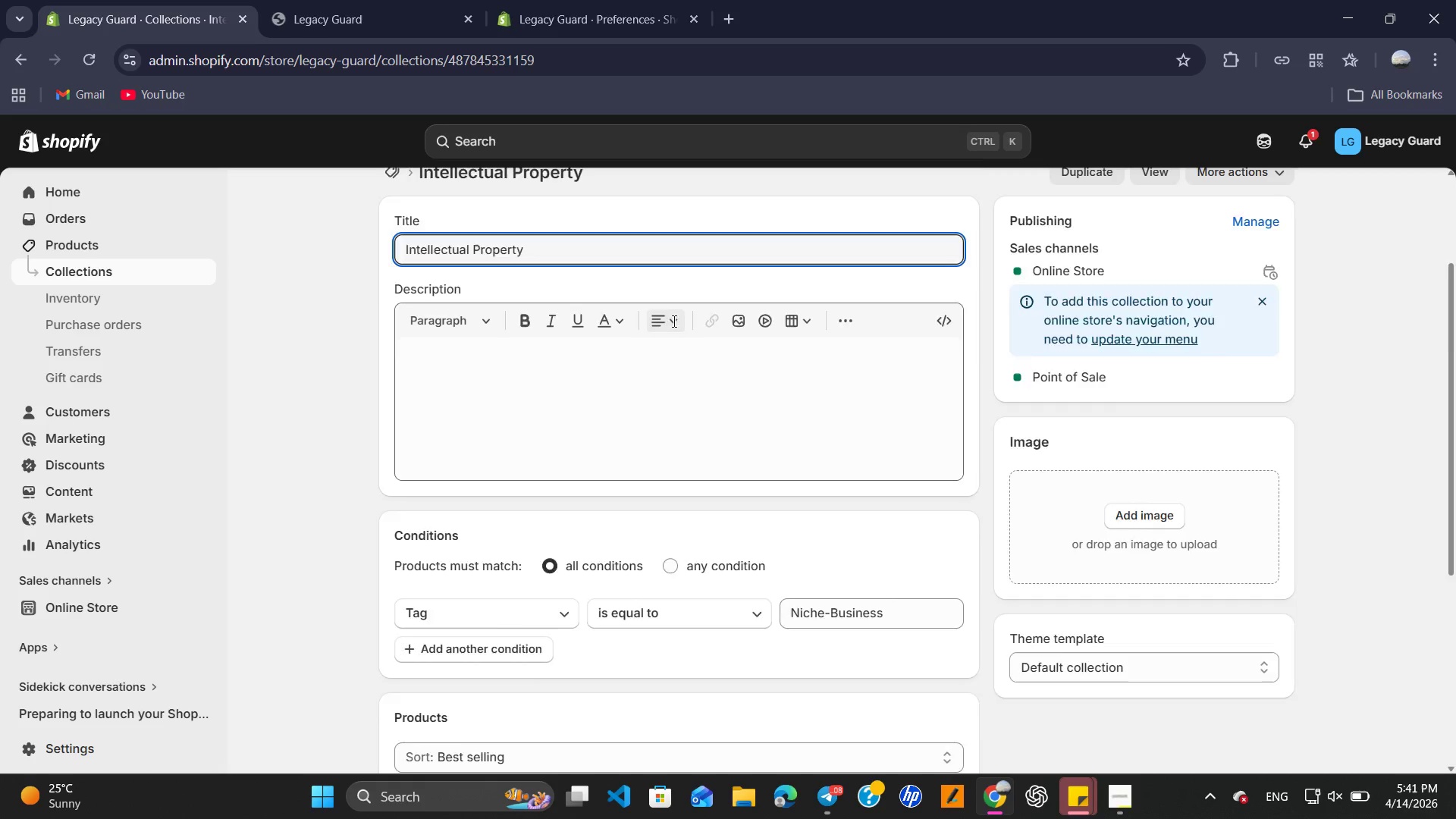 
scroll: coordinate [694, 326], scroll_direction: down, amount: 10.0
 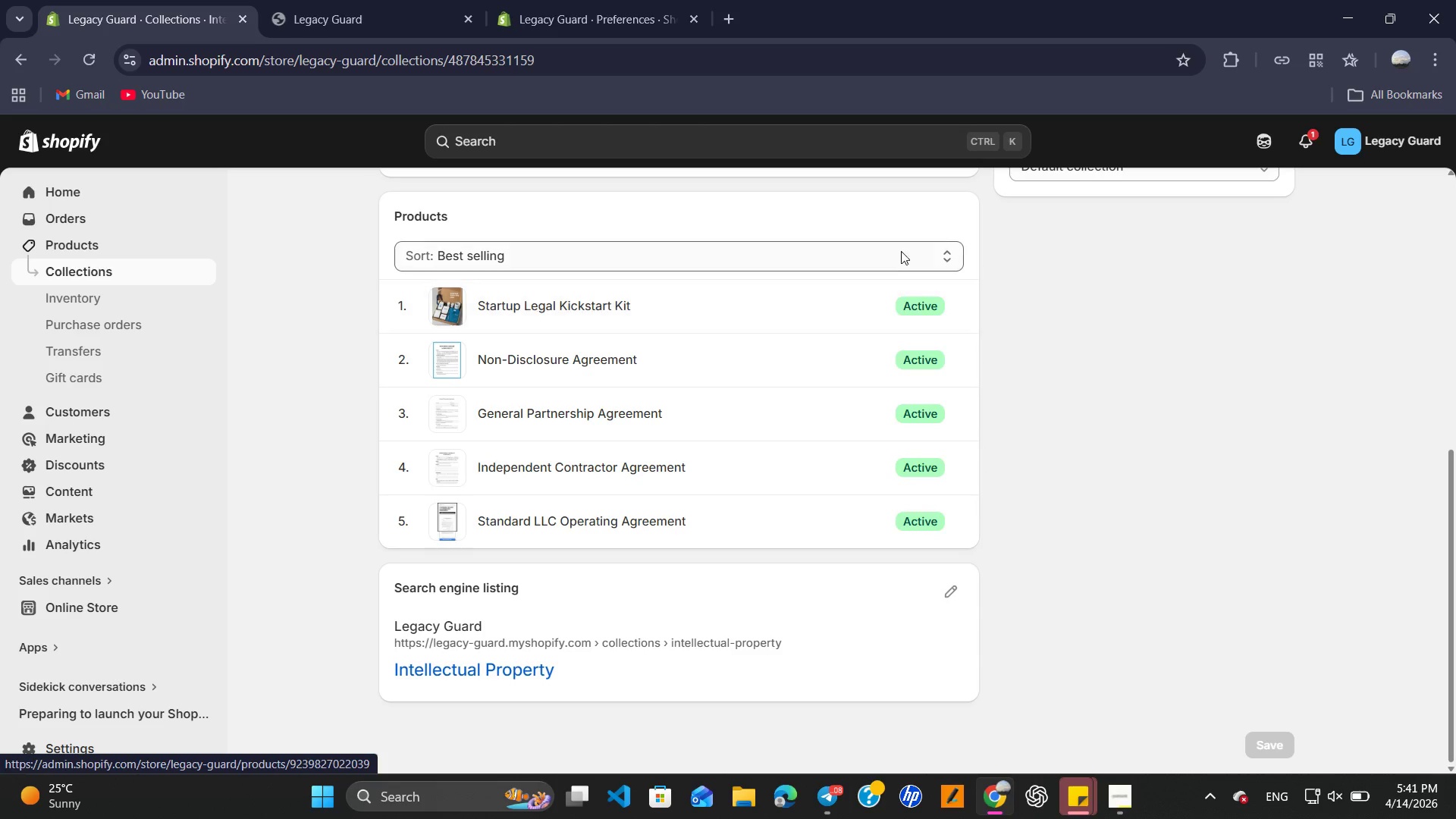 
scroll: coordinate [890, 261], scroll_direction: up, amount: 3.0
 